 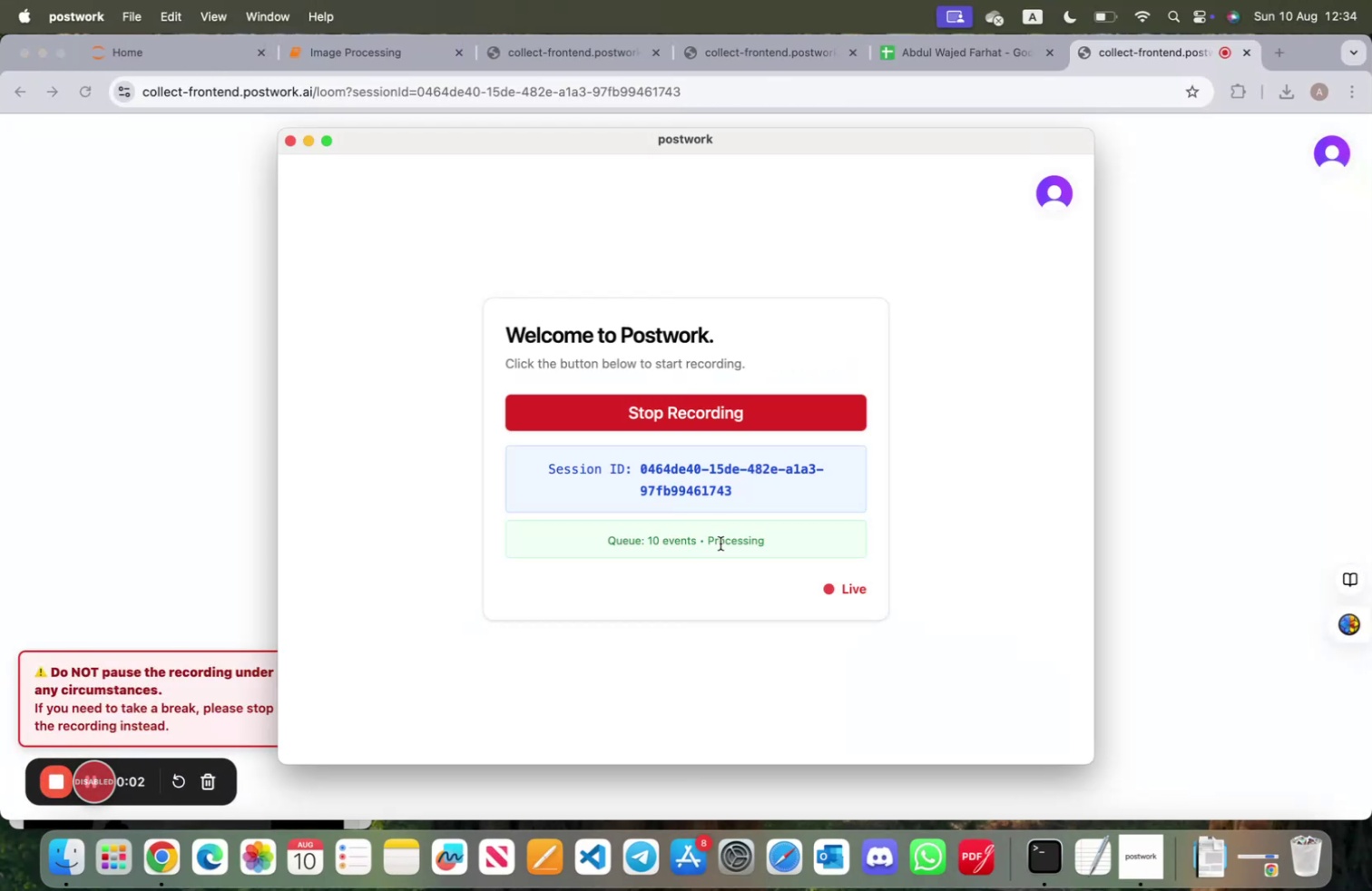 
left_click([1166, 582])
 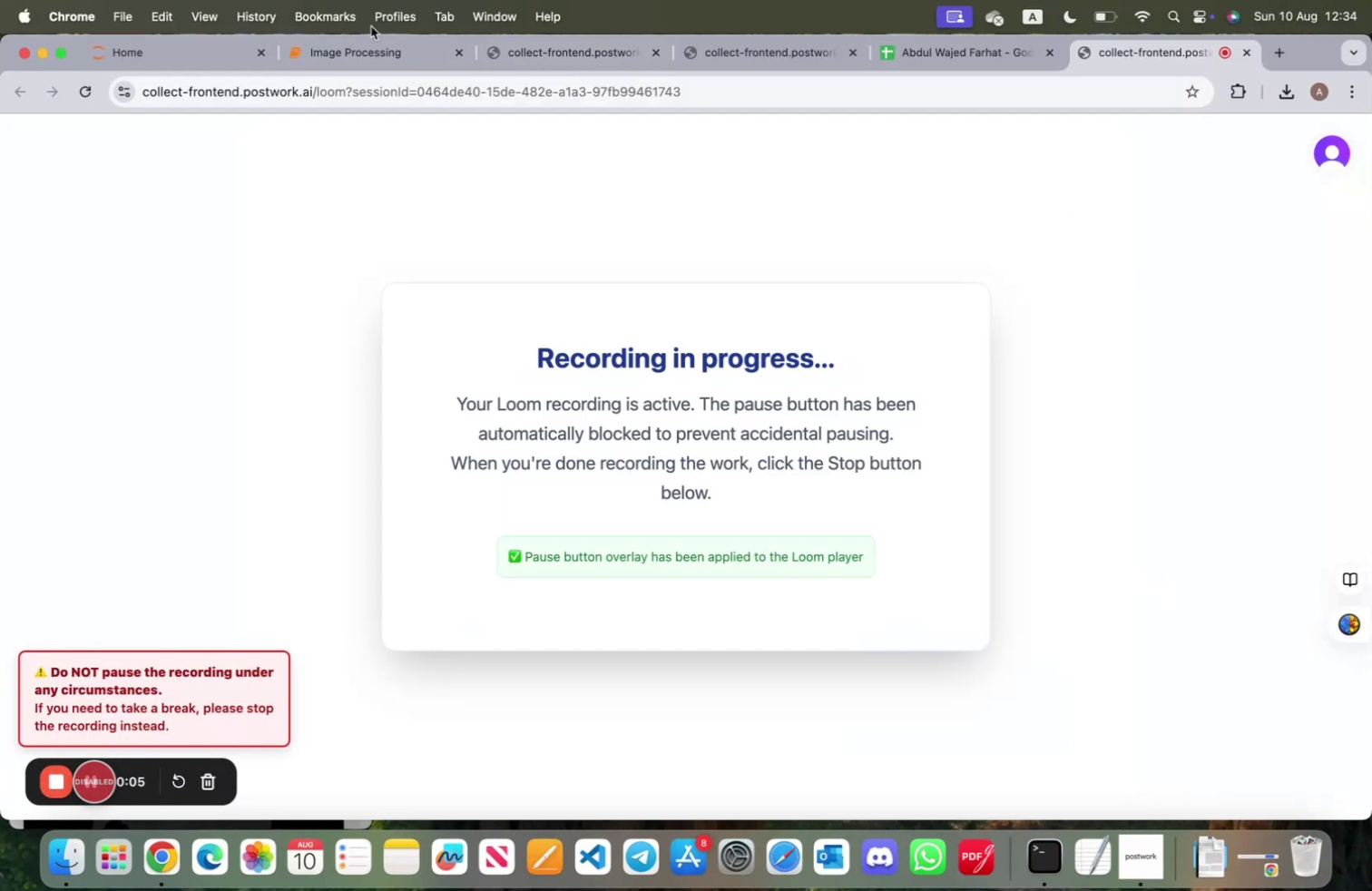 
left_click([362, 61])
 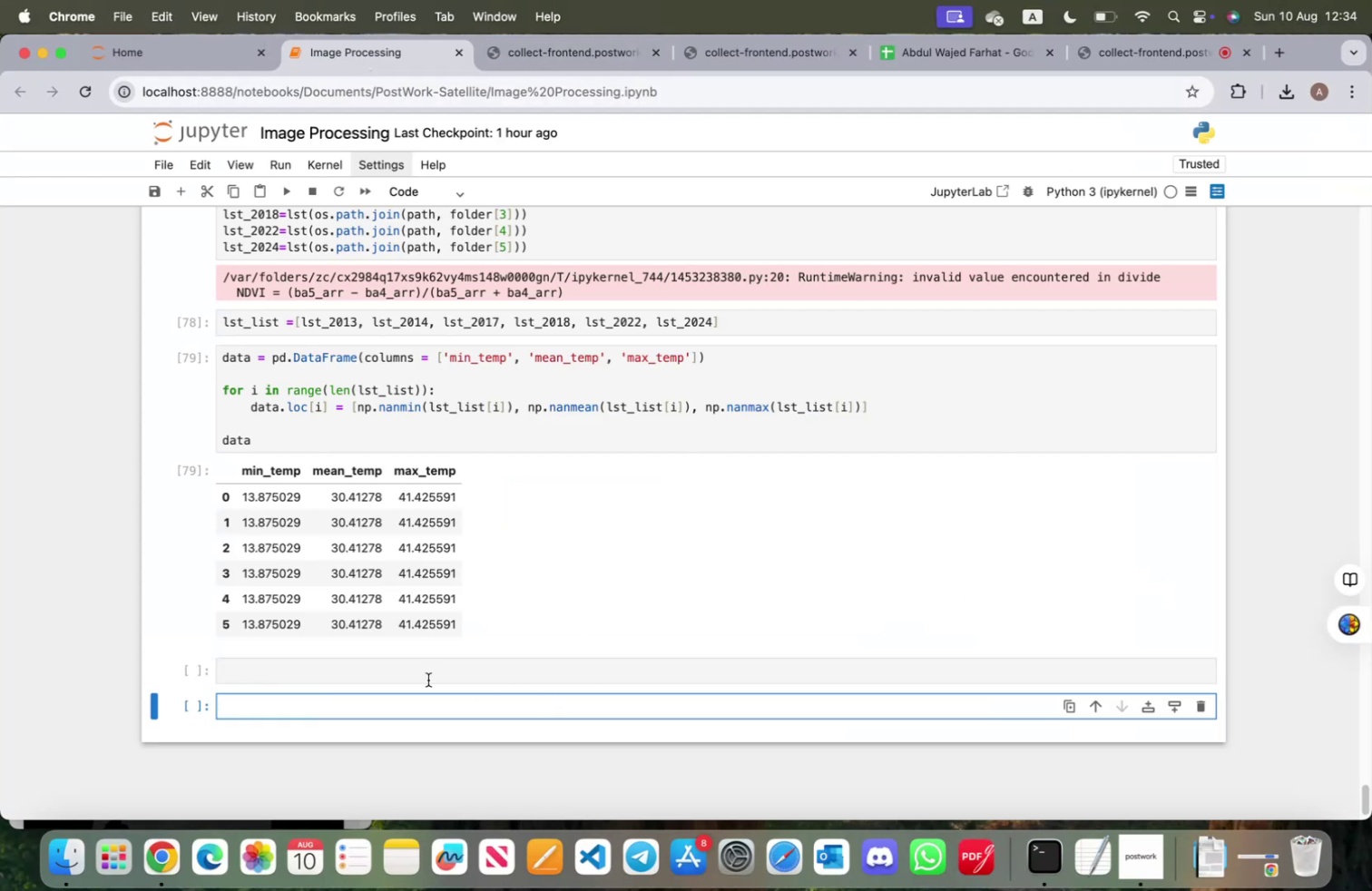 
left_click([379, 671])
 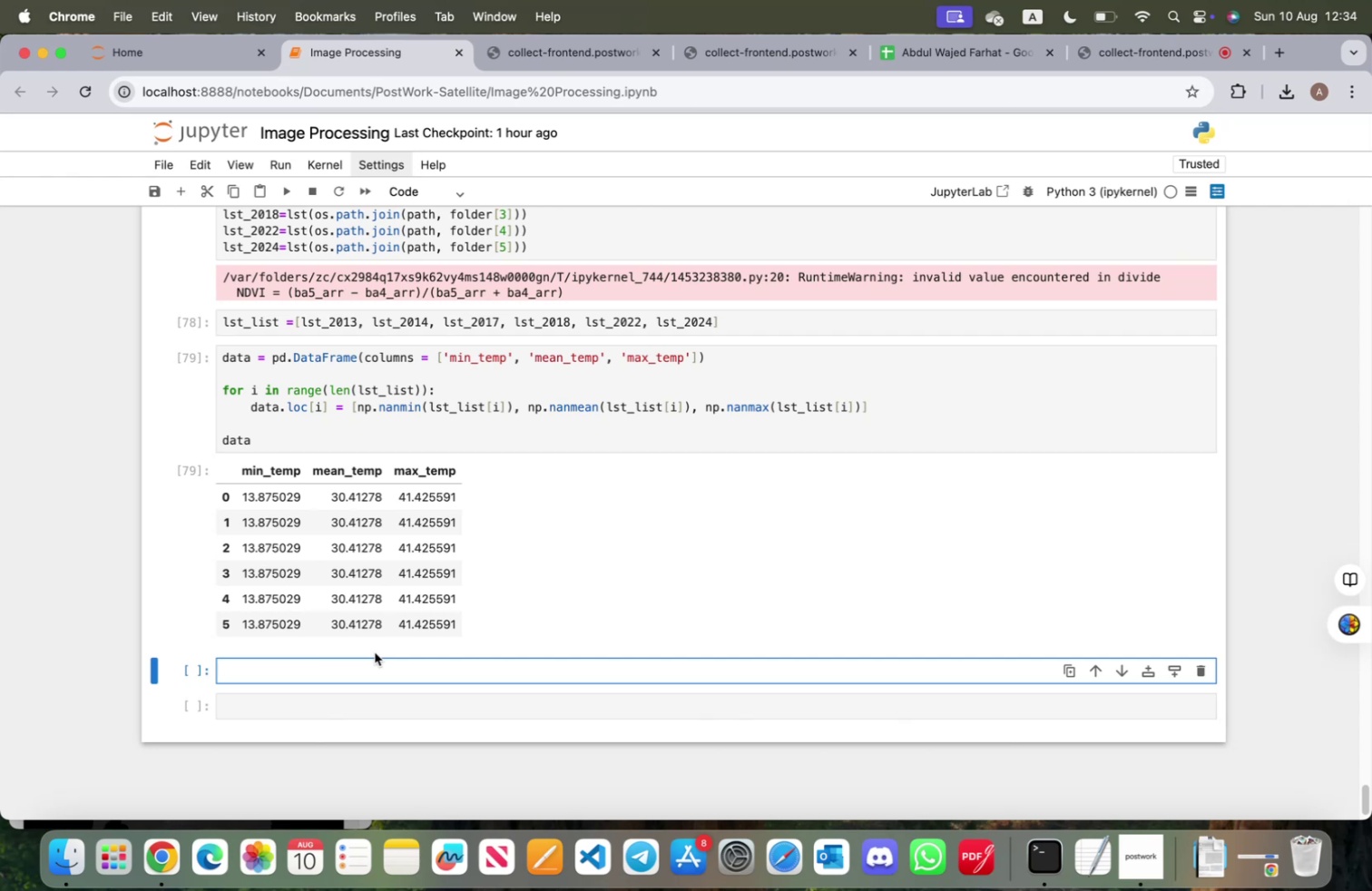 
wait(15.73)
 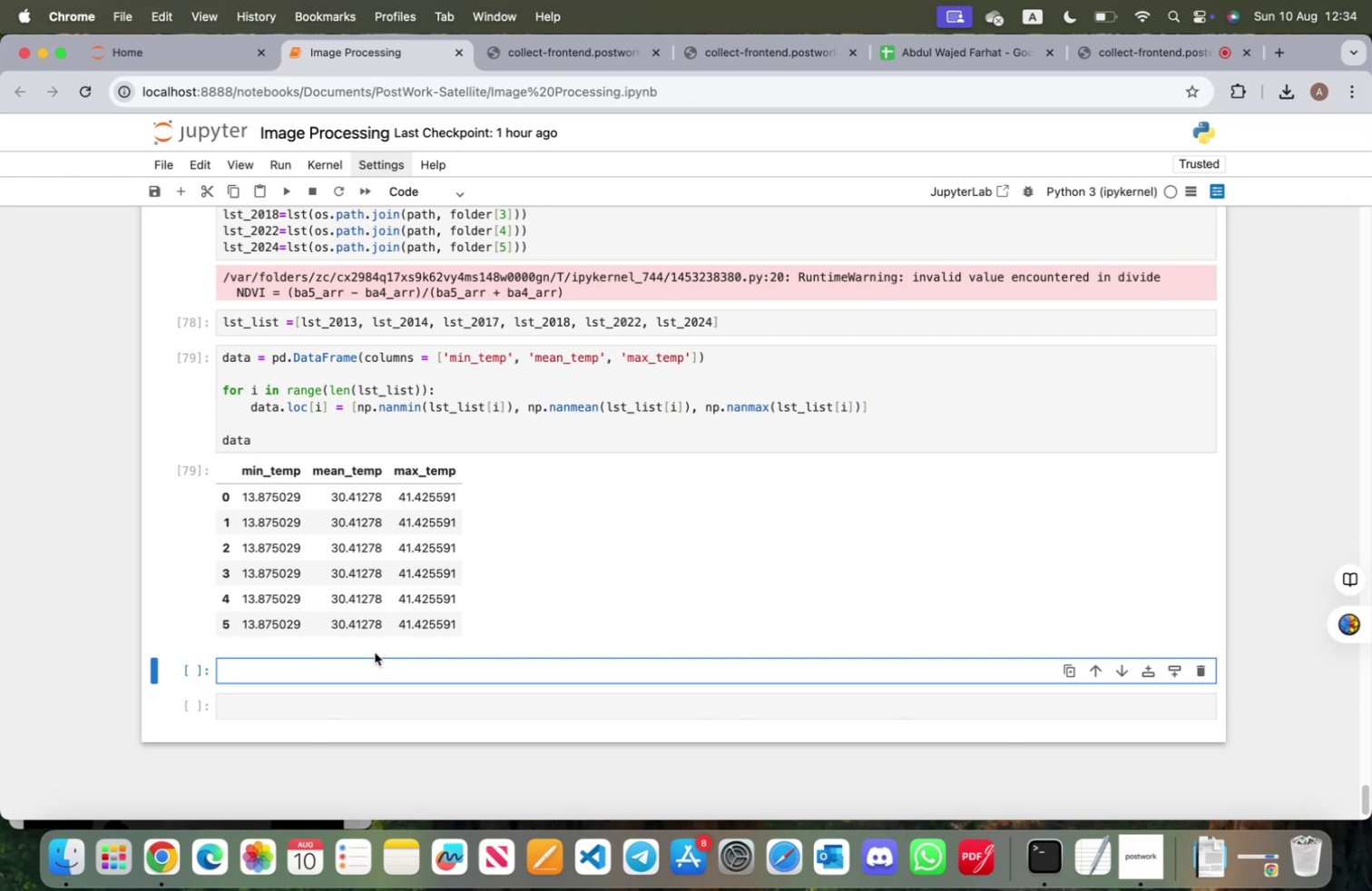 
type(plt.fig)
key(Tab)
 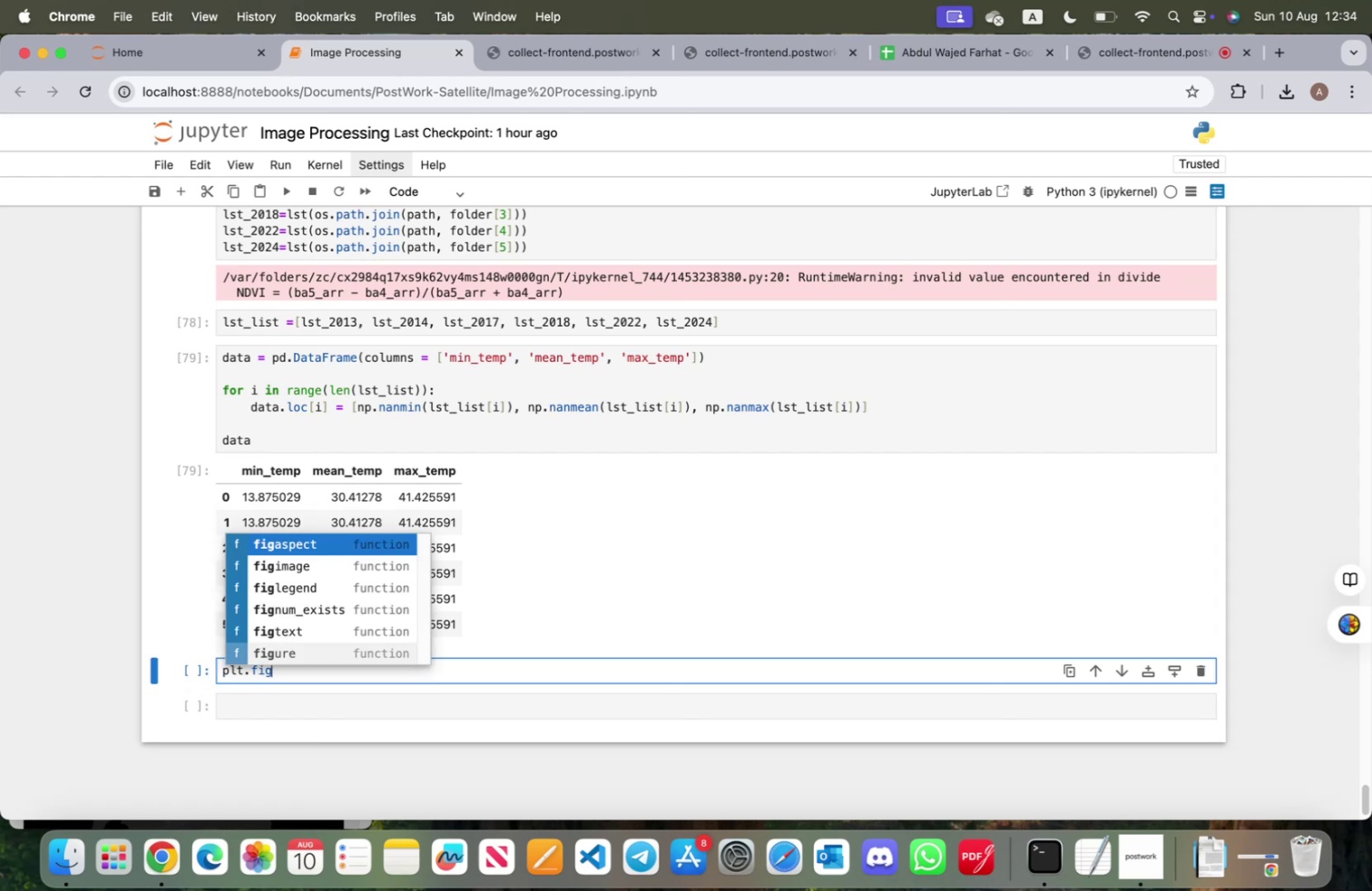 
key(U)
 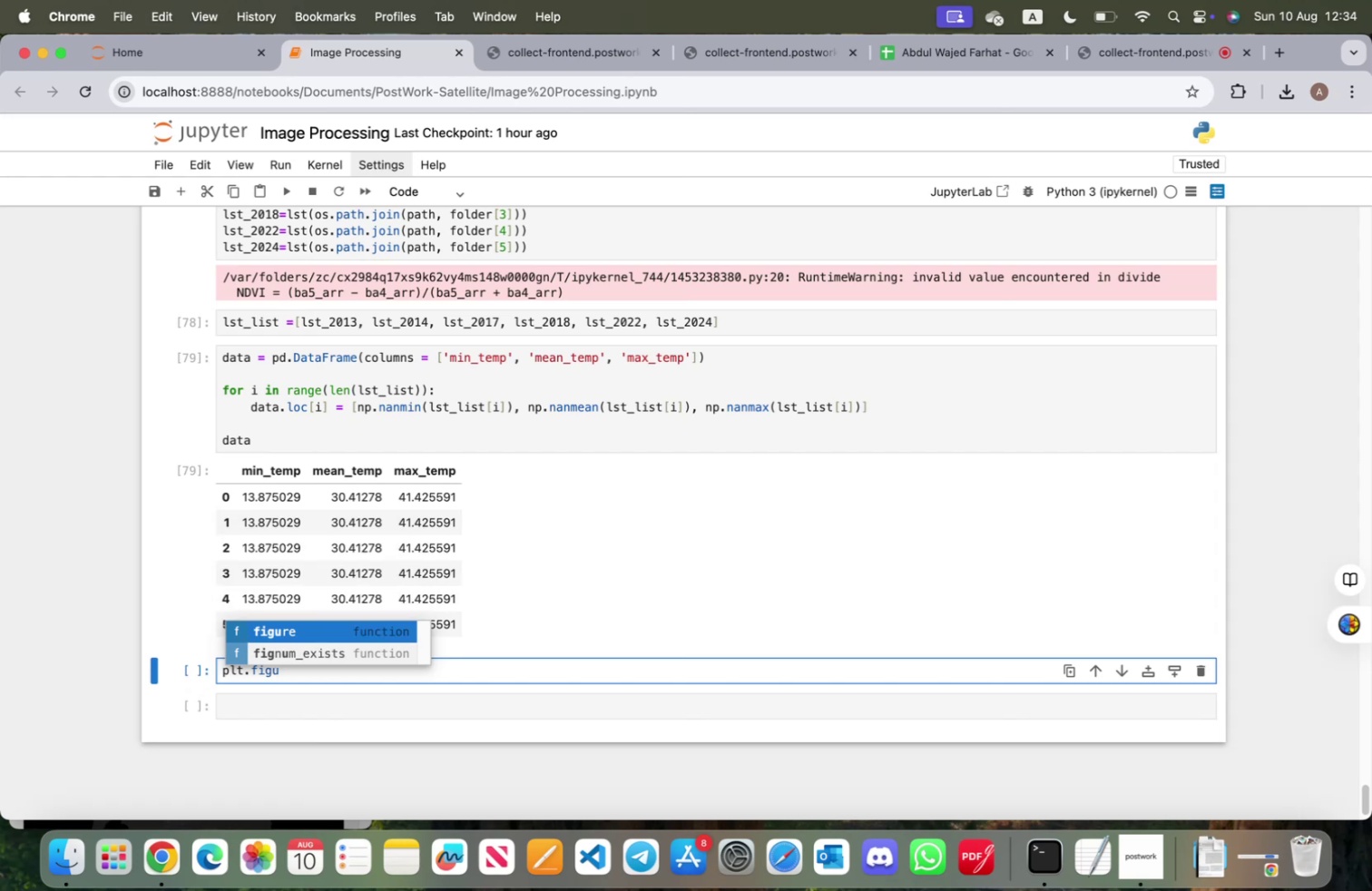 
key(Enter)
 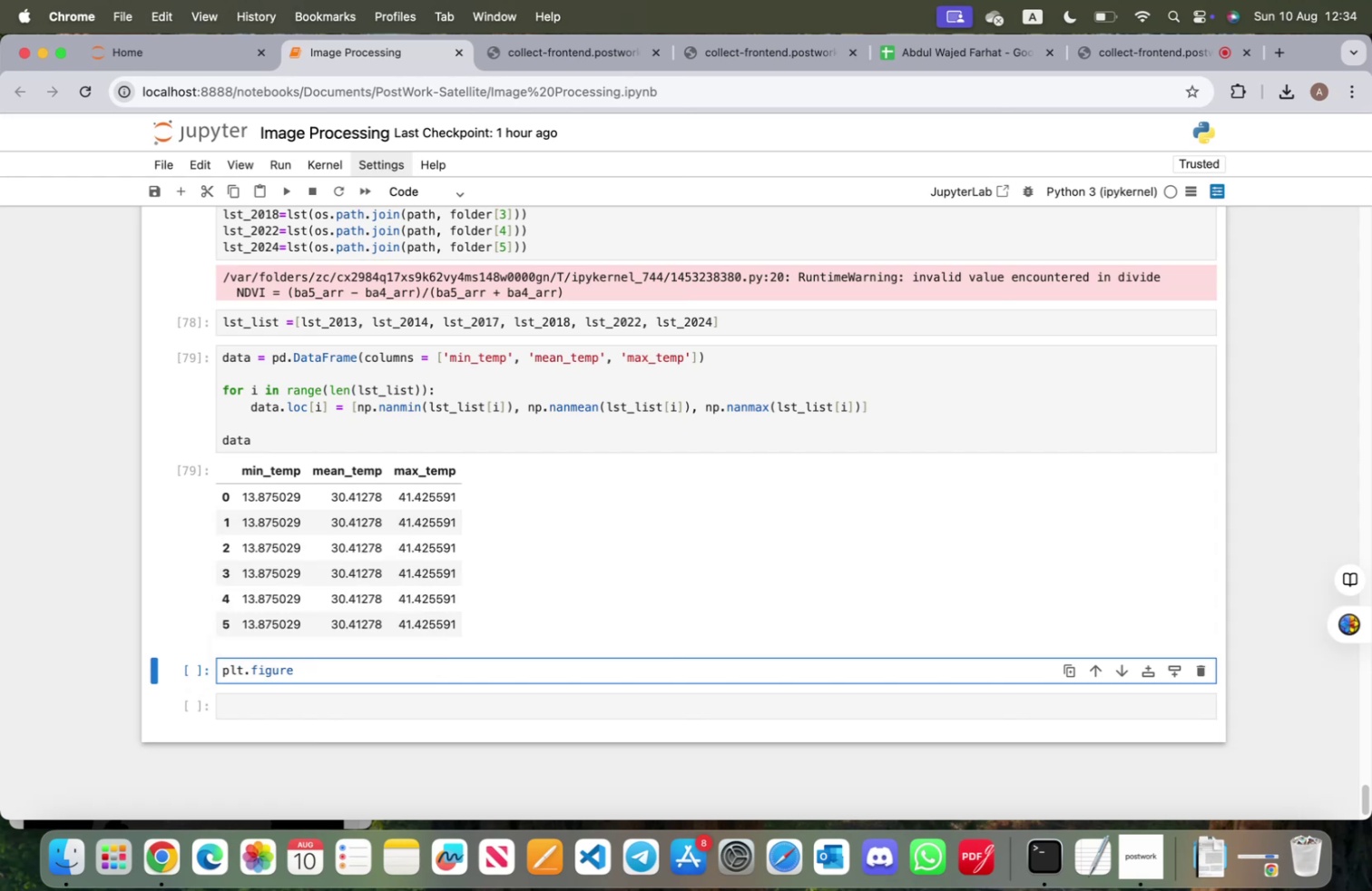 
type((figx)
key(Backspace)
type(si)
key(Tab)
 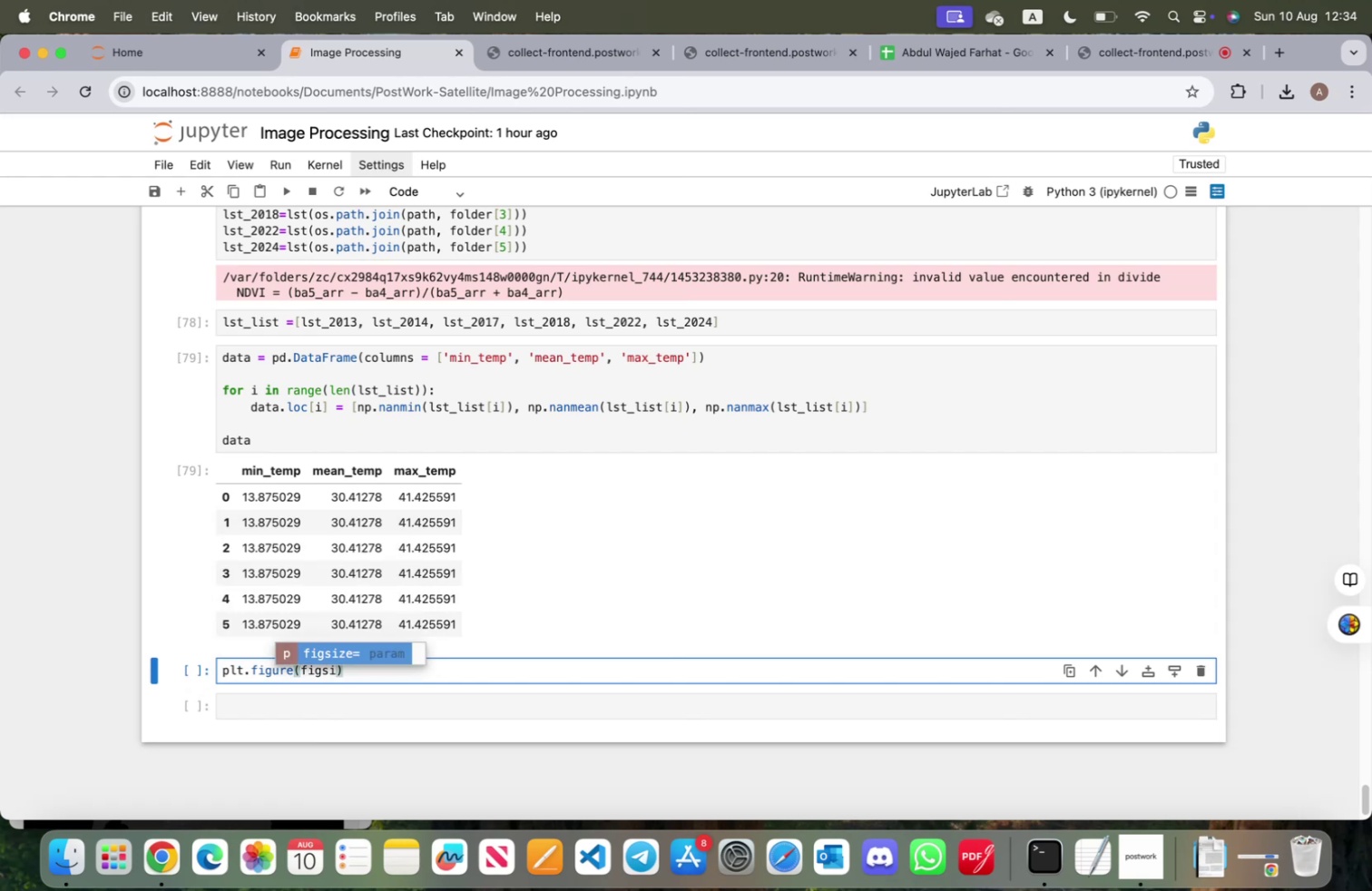 
key(Enter)
 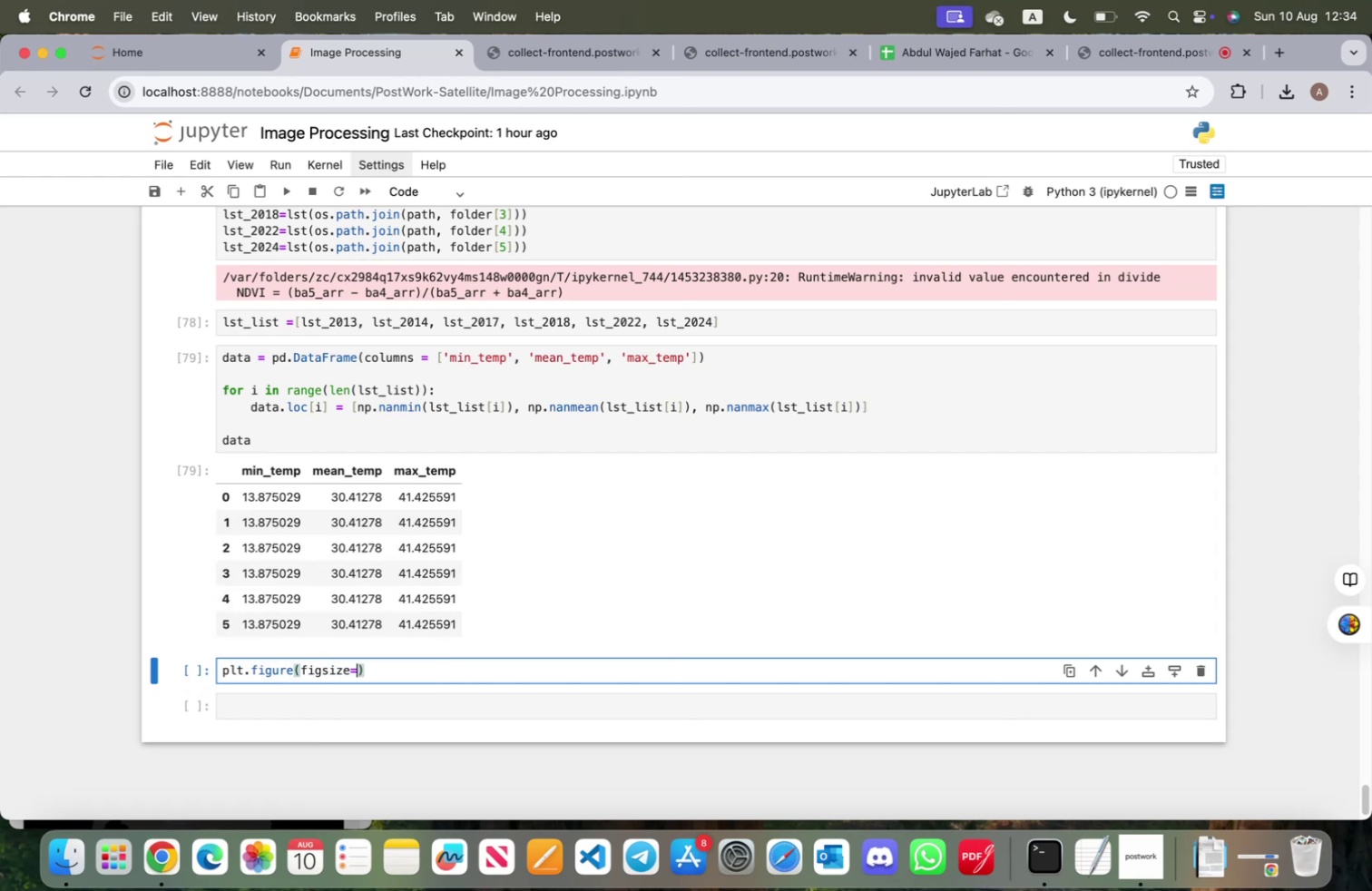 
key(Shift+9)
 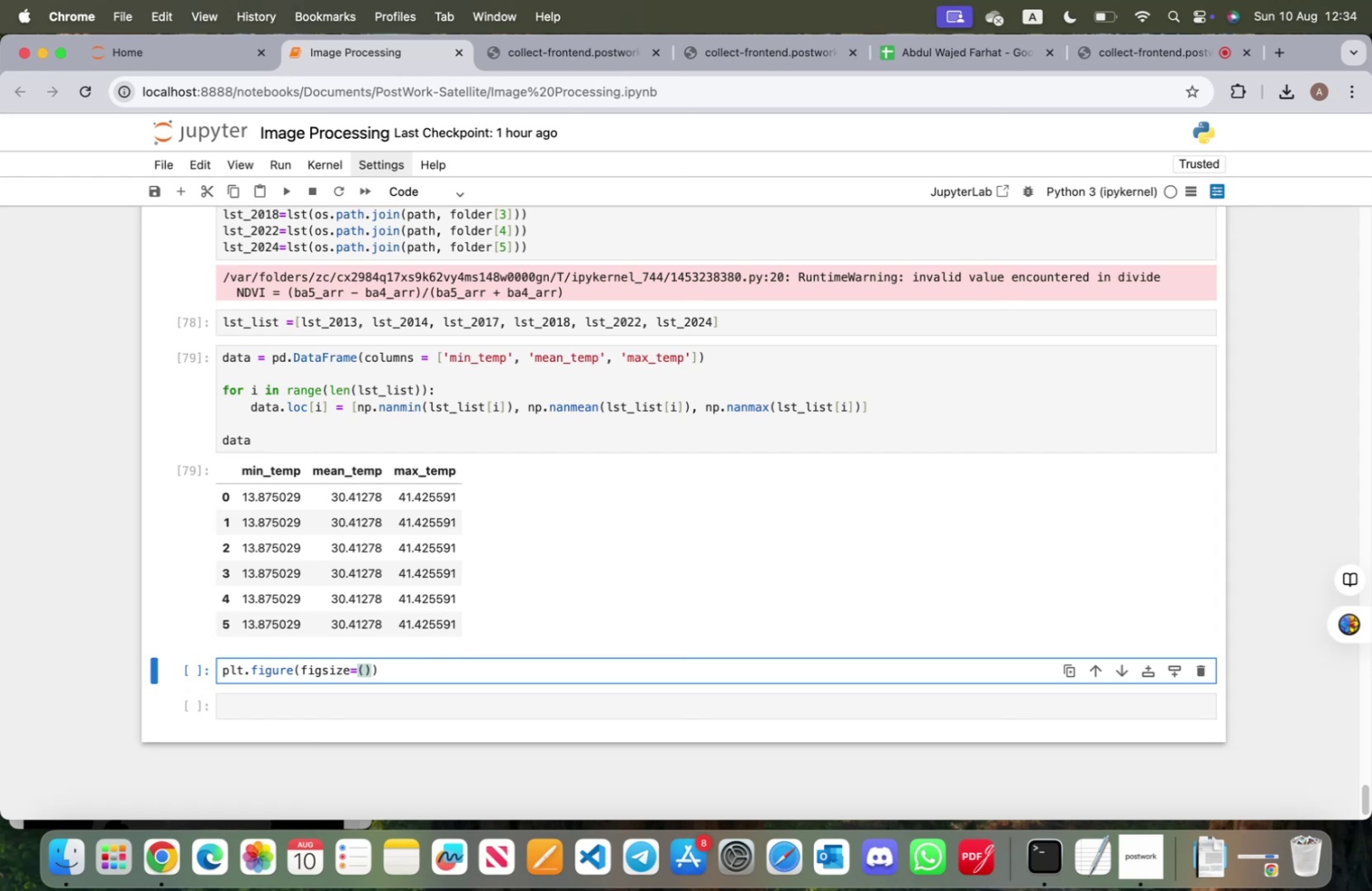 
wait(5.67)
 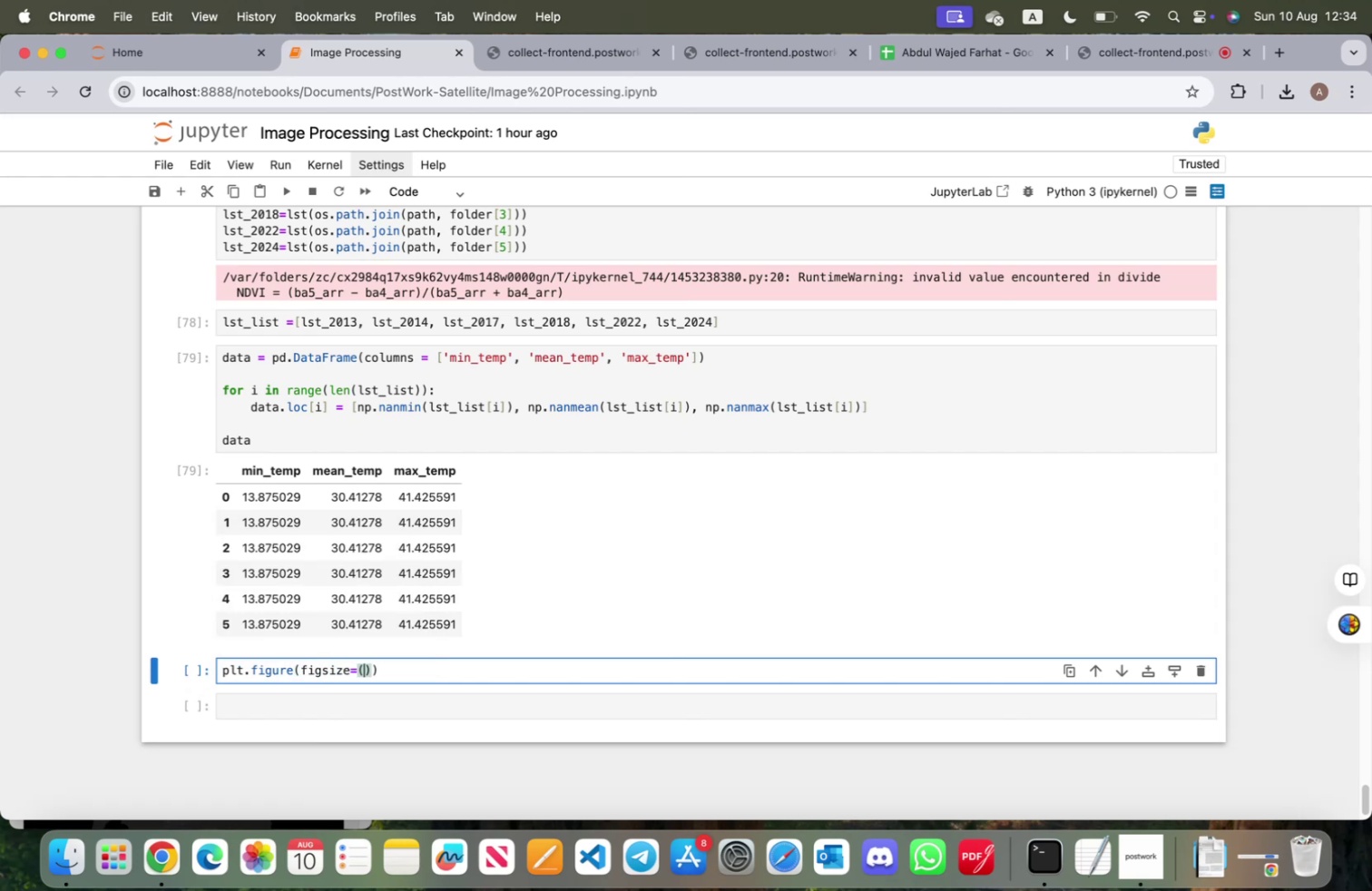 
type(15,10)
 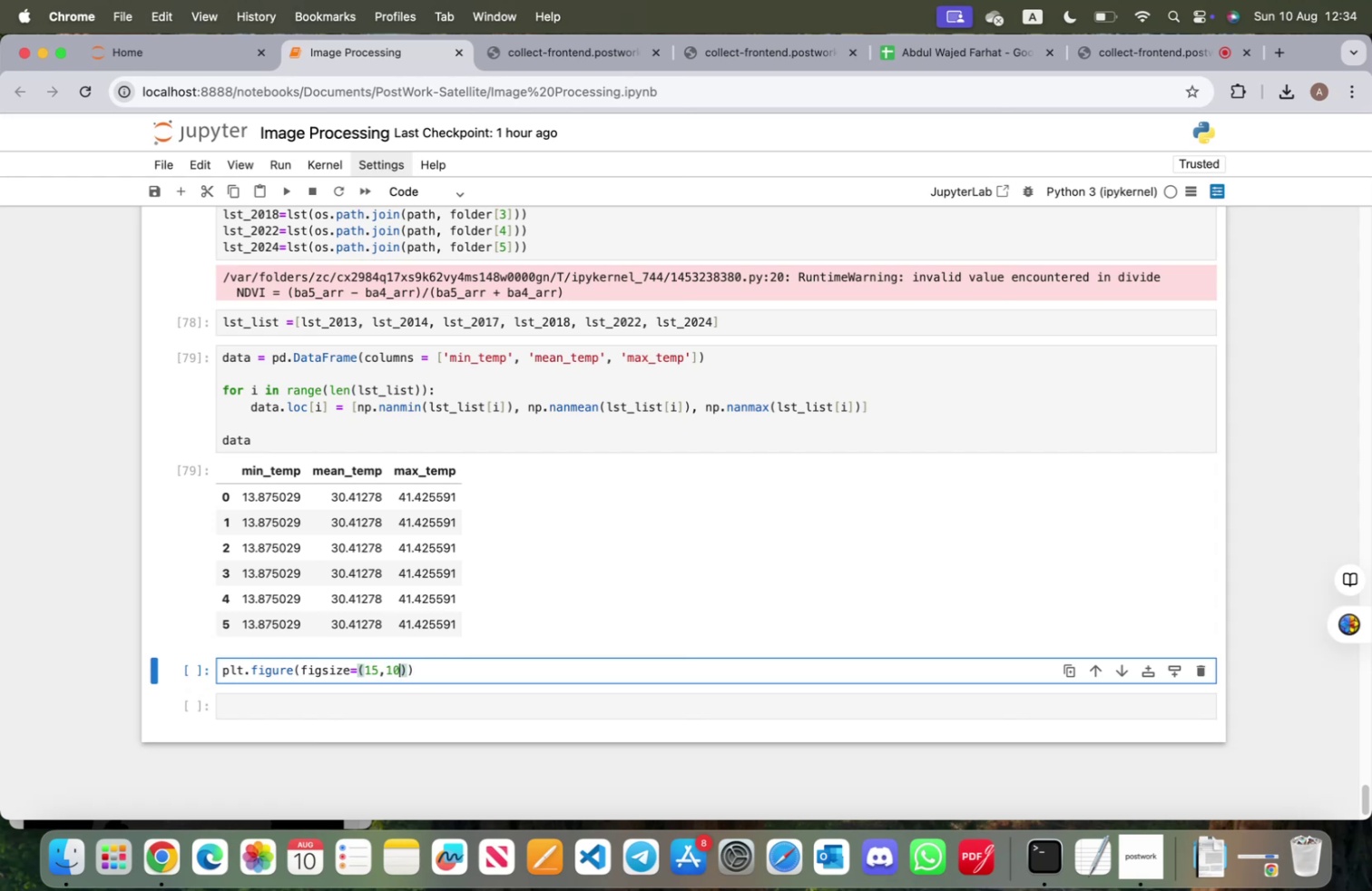 
key(ArrowRight)
 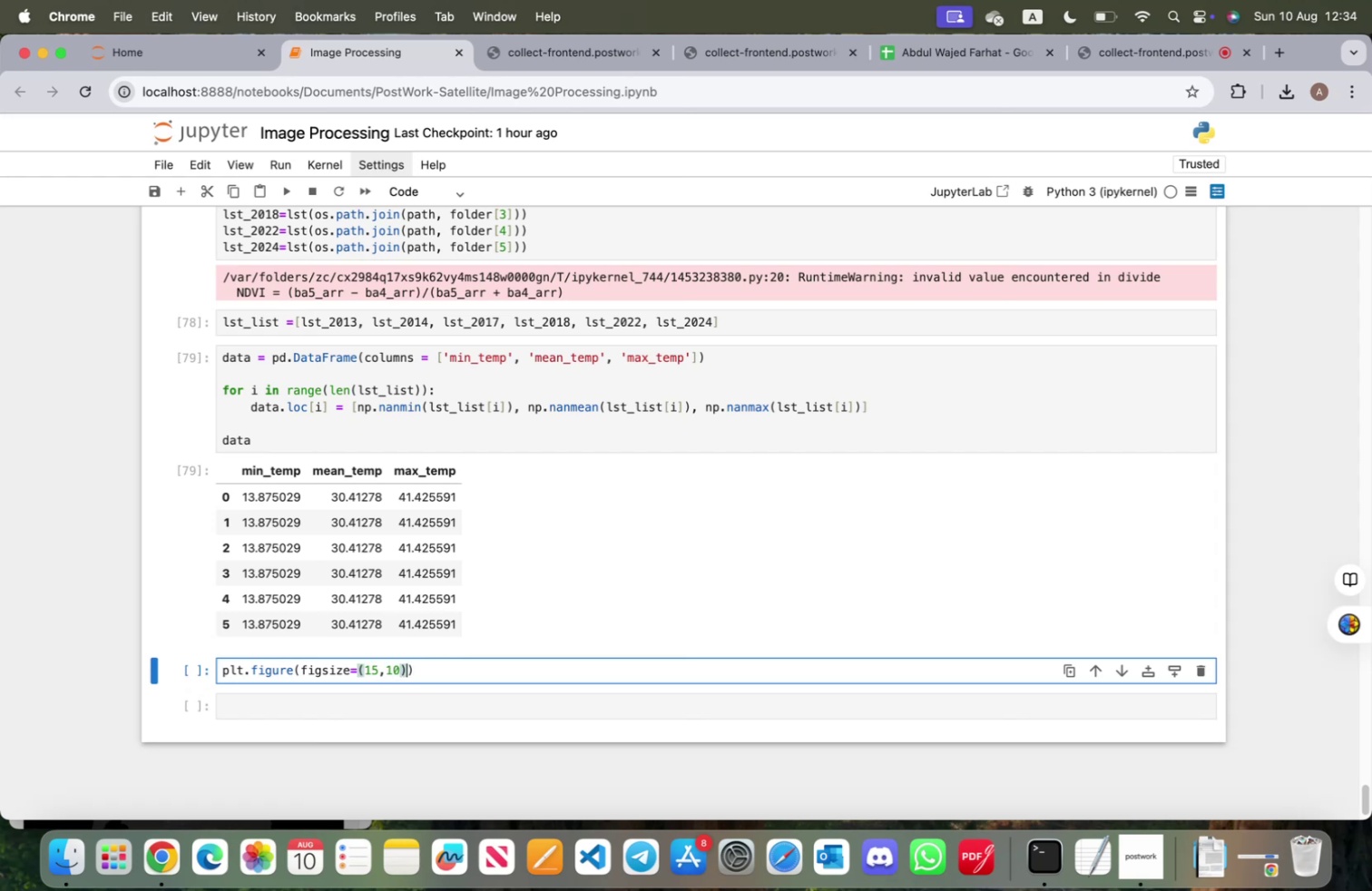 
key(ArrowRight)
 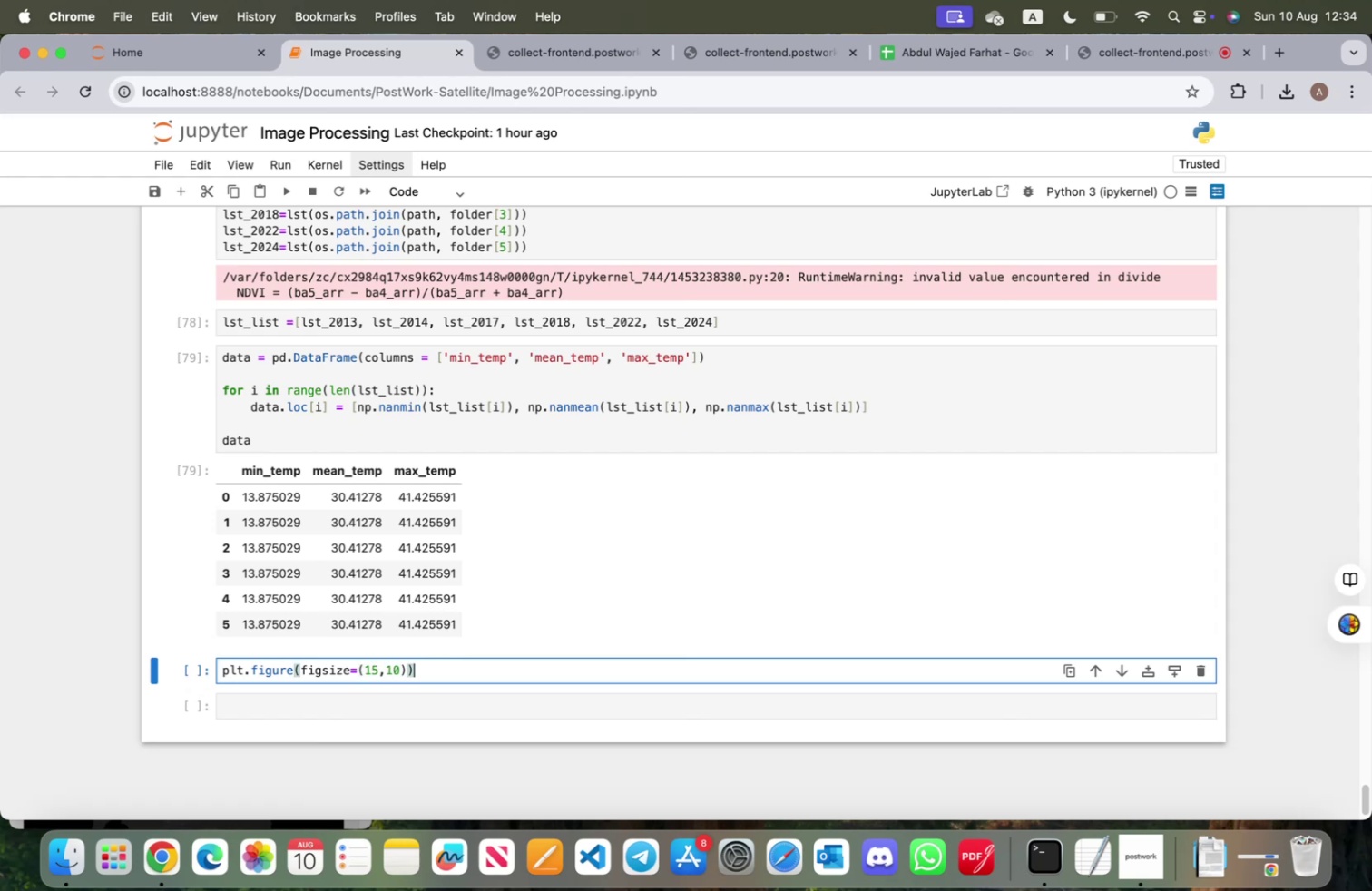 
key(Enter)
 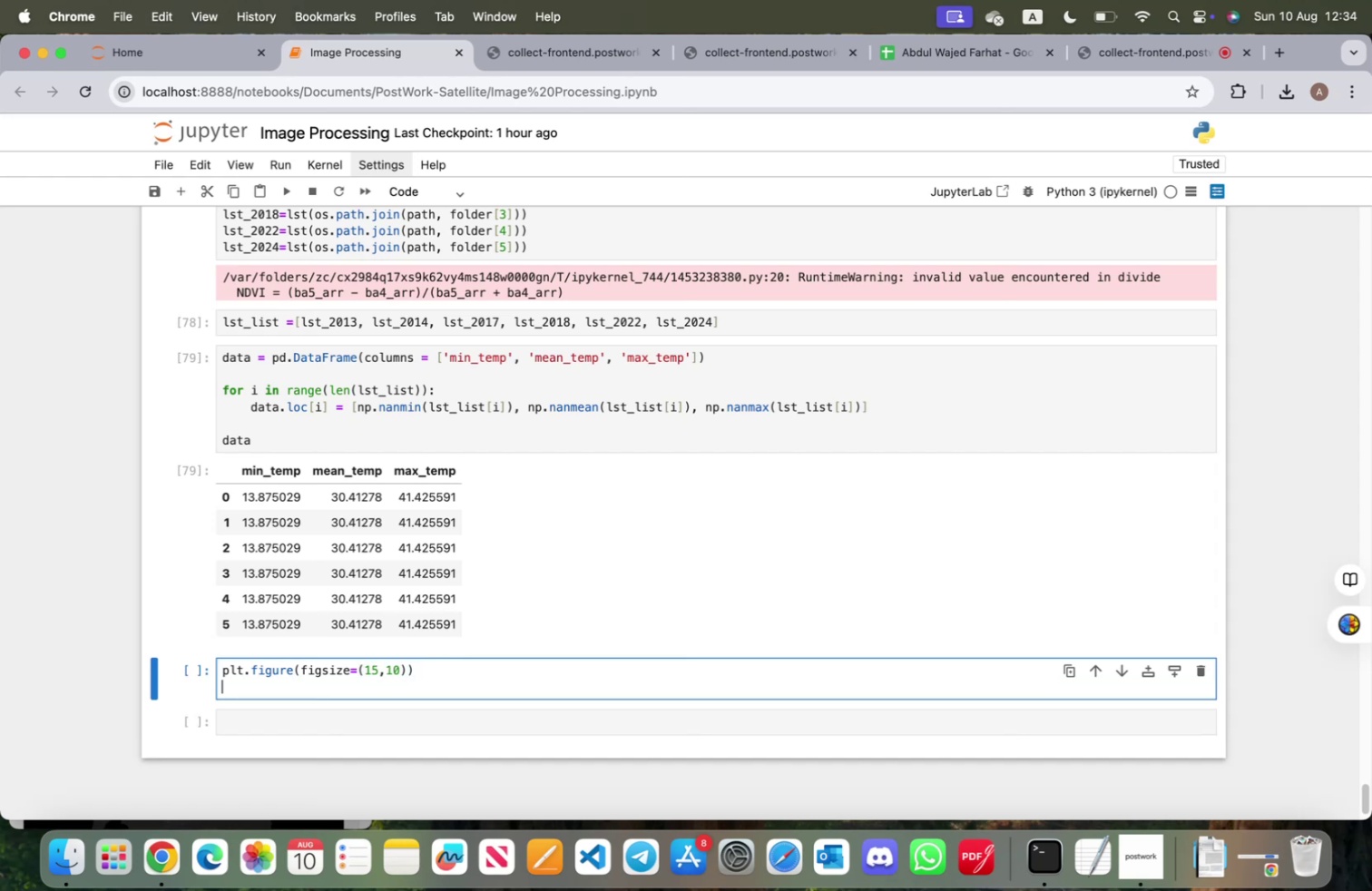 
key(Enter)
 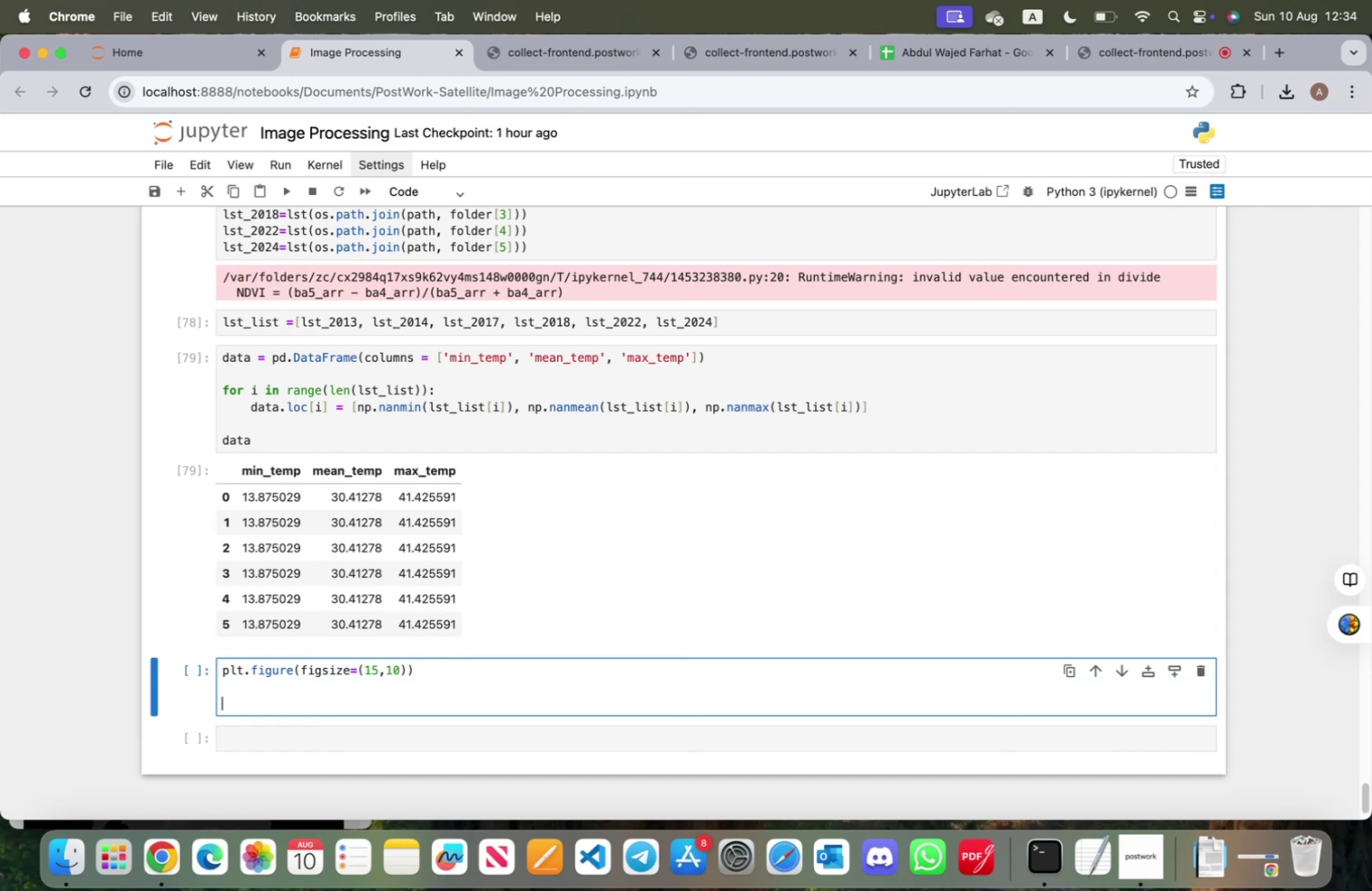 
type(for i in rnage)
key(Backspace)
key(Backspace)
key(Backspace)
key(Backspace)
type(ange (lst_list)
 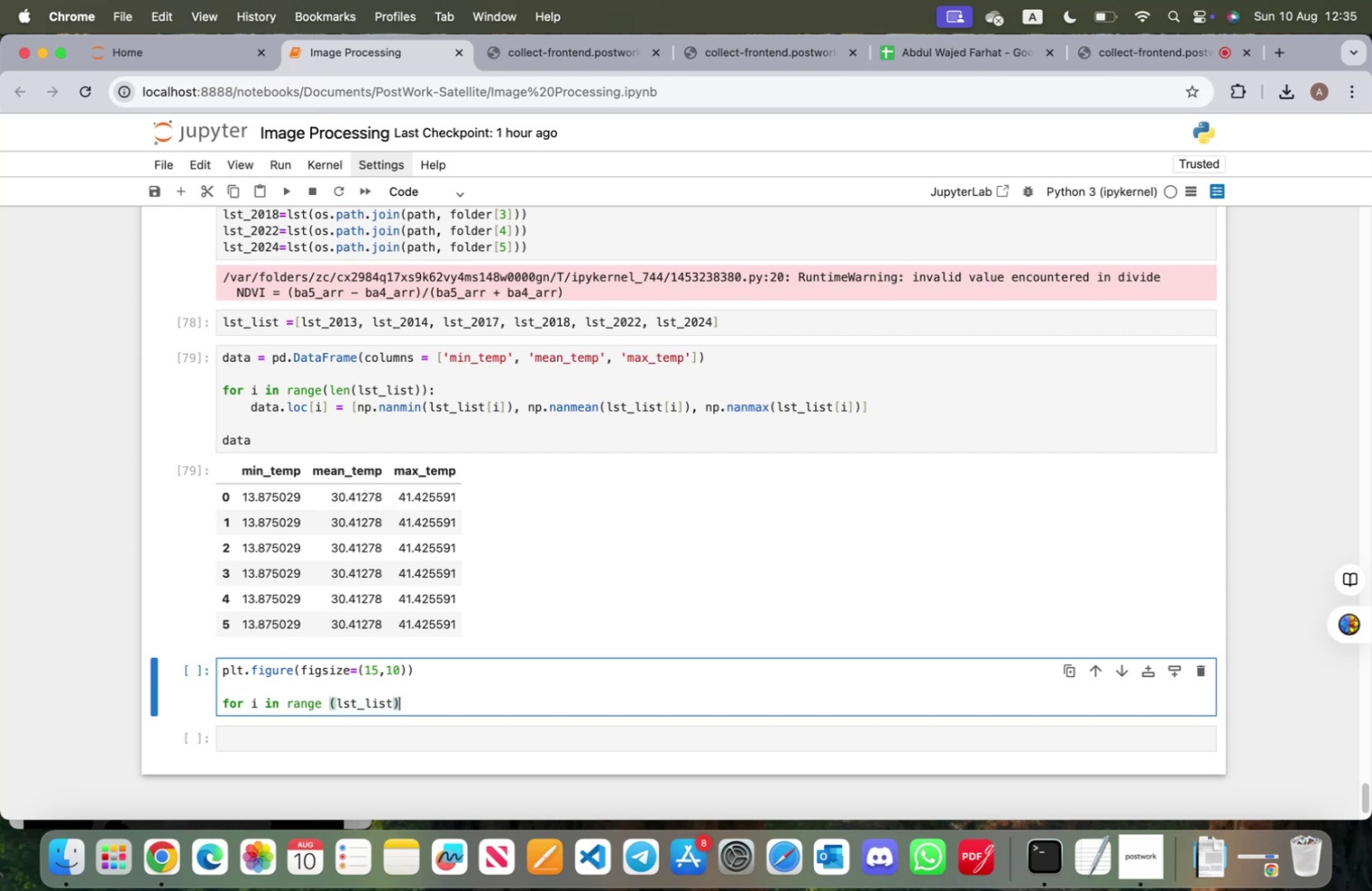 
 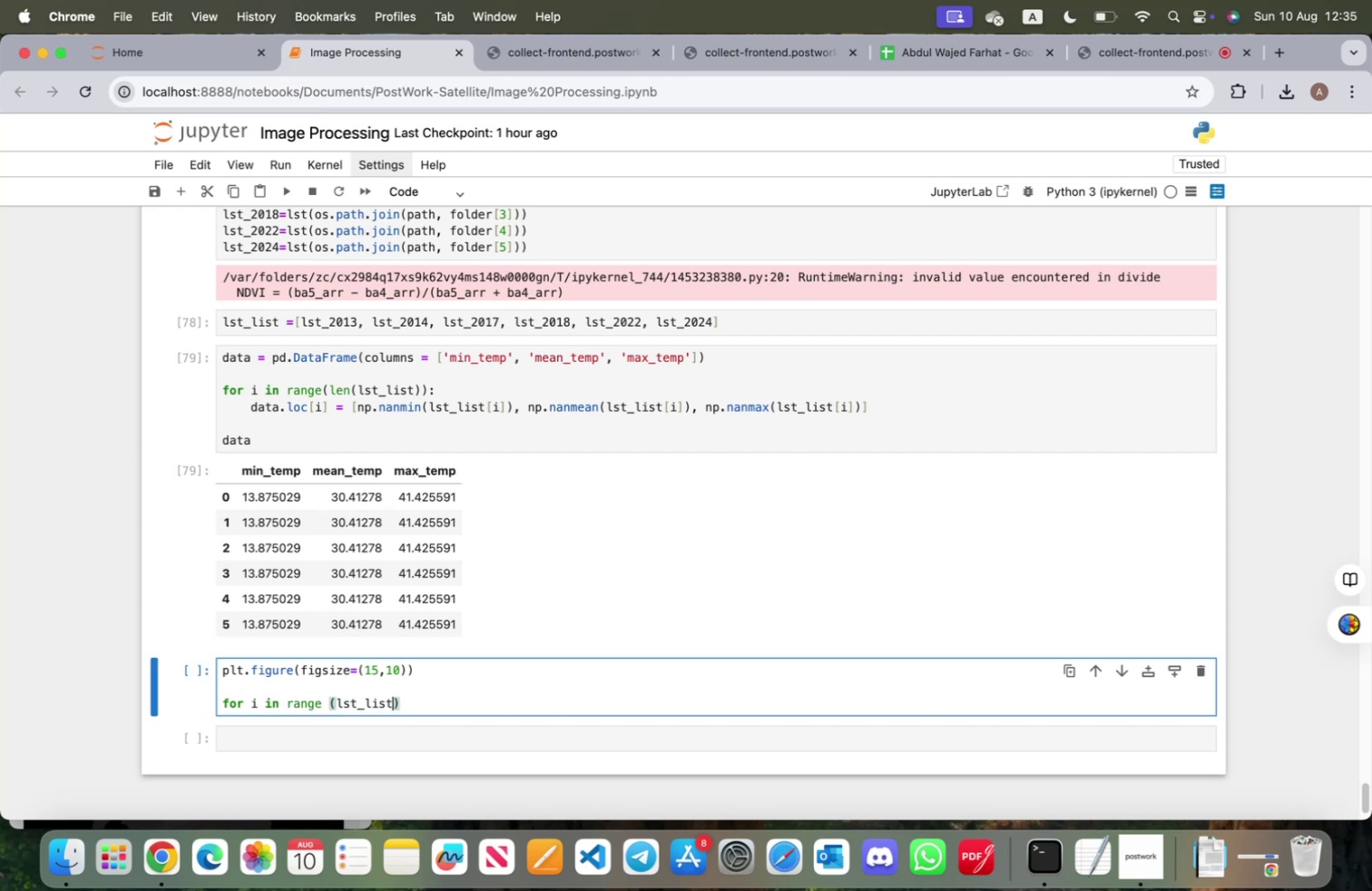 
key(ArrowRight)
 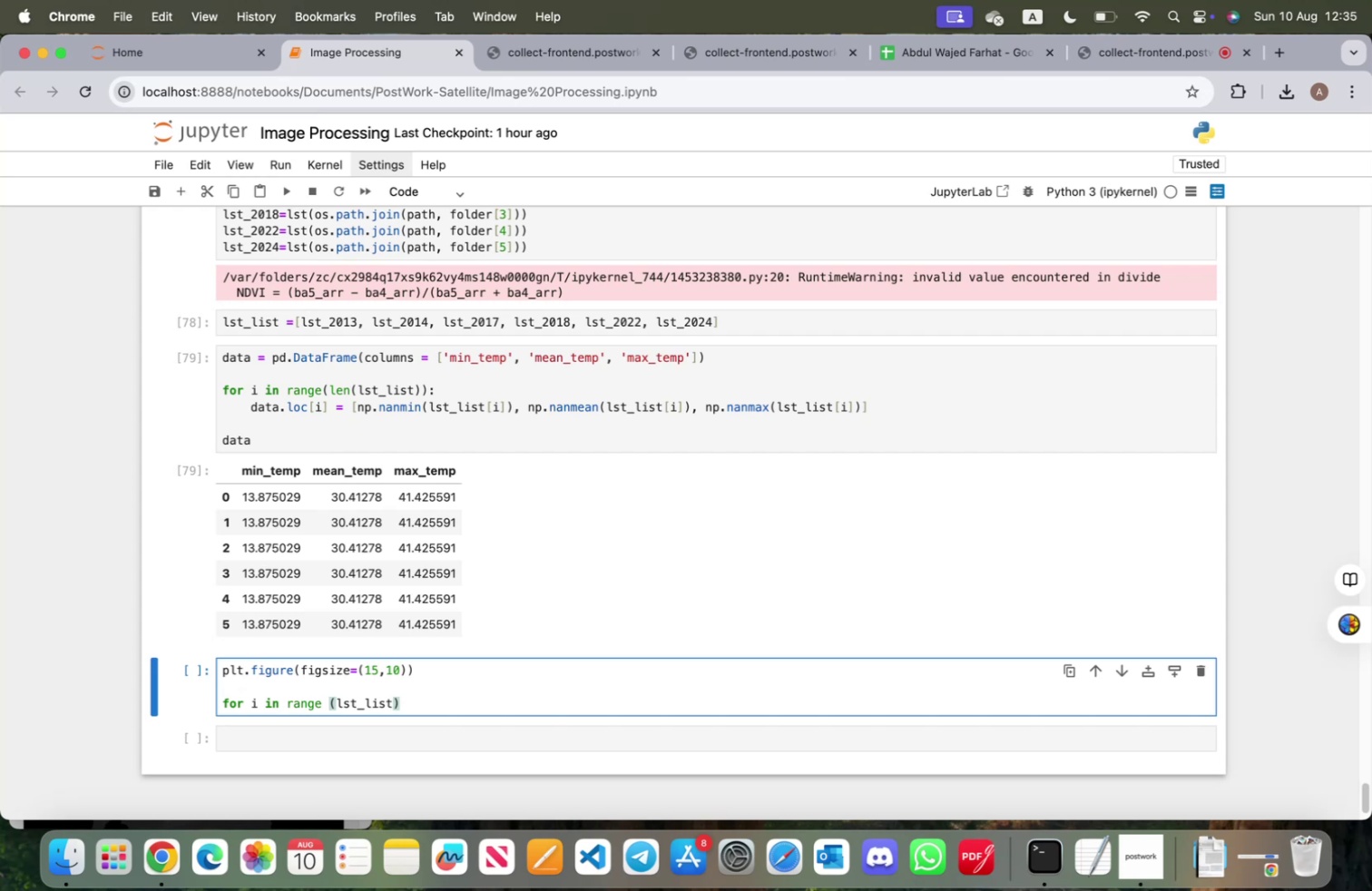 
hold_key(key=ArrowLeft, duration=1.01)
 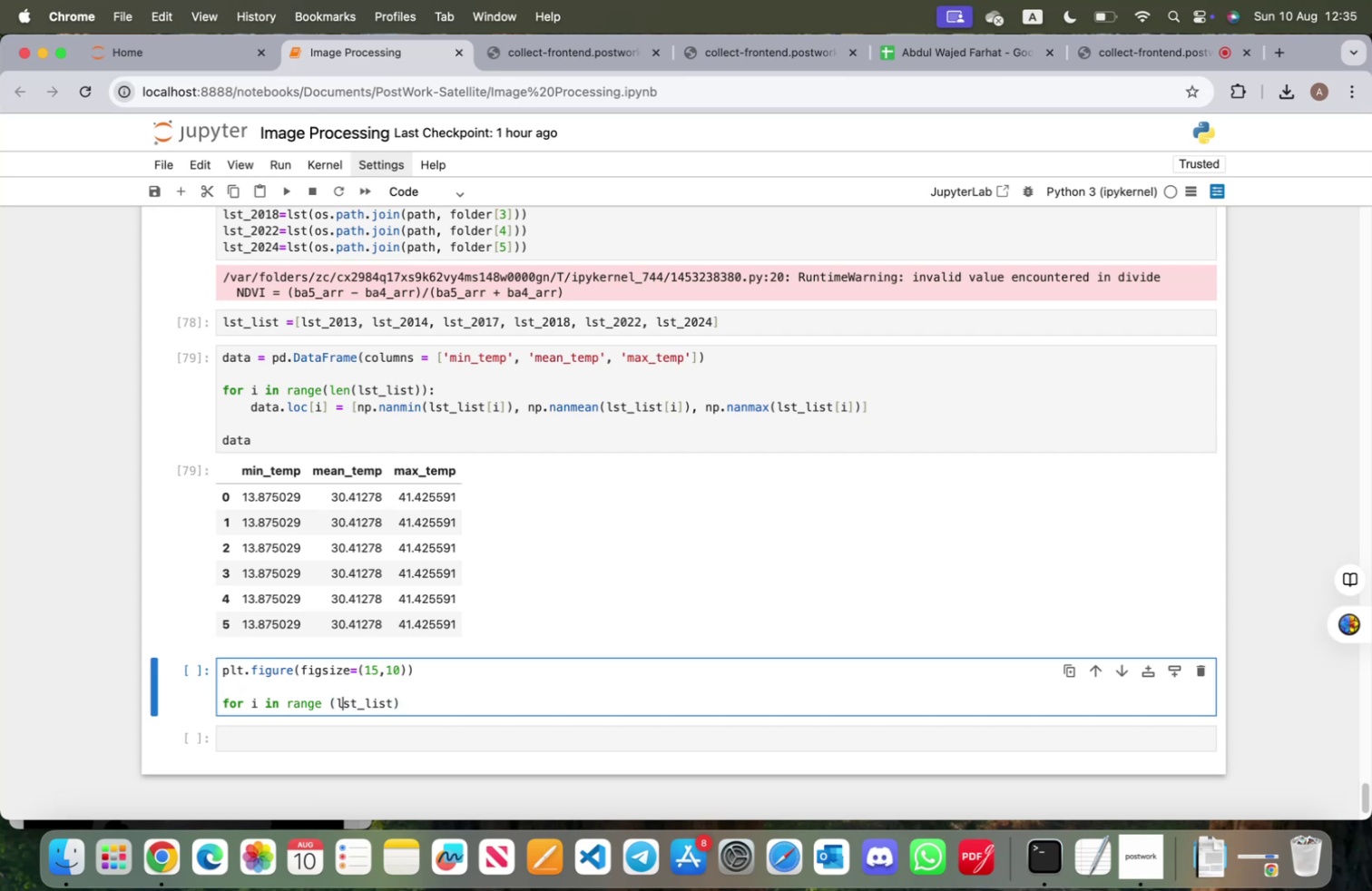 
key(ArrowLeft)
 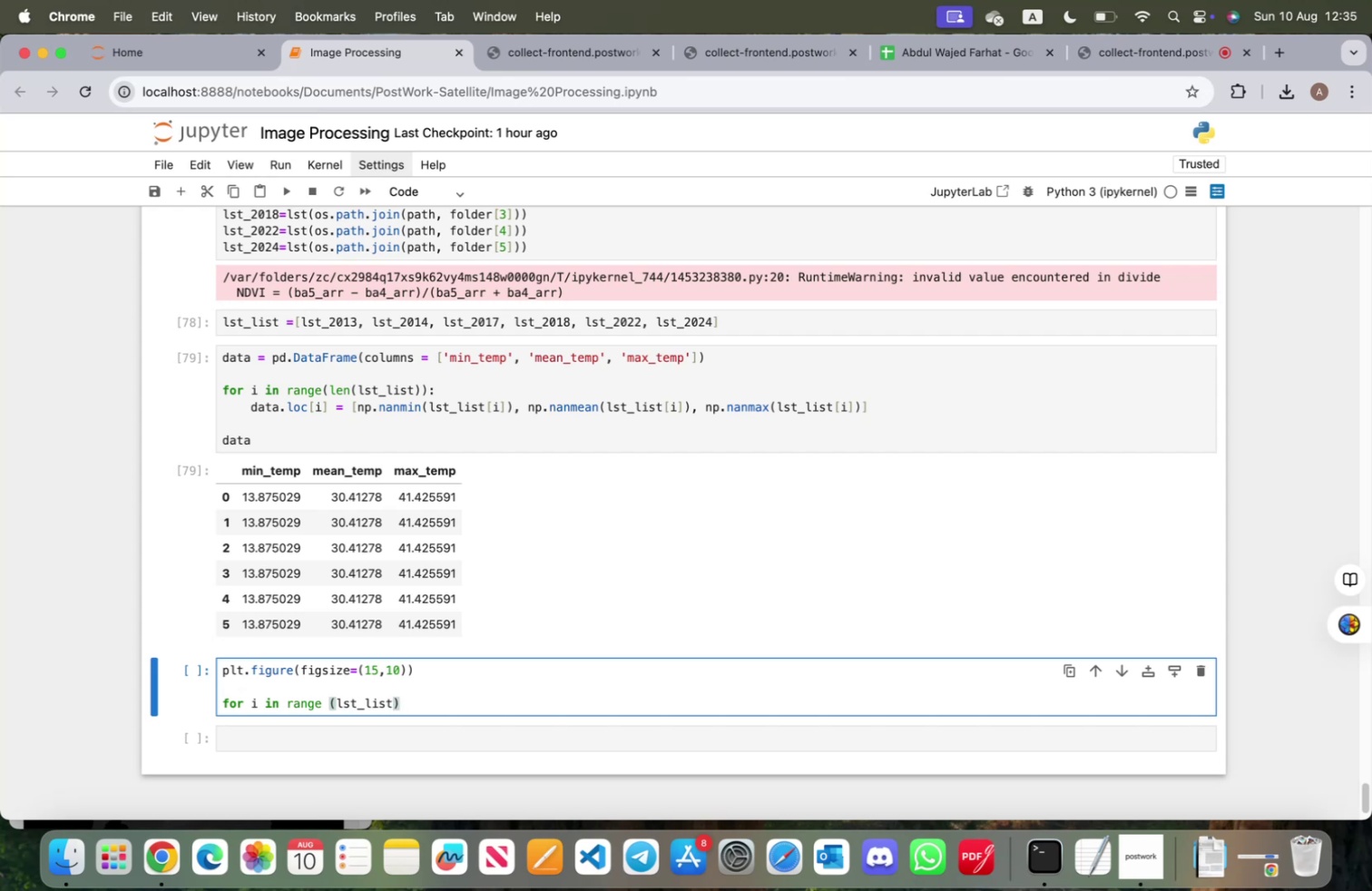 
type(len()
 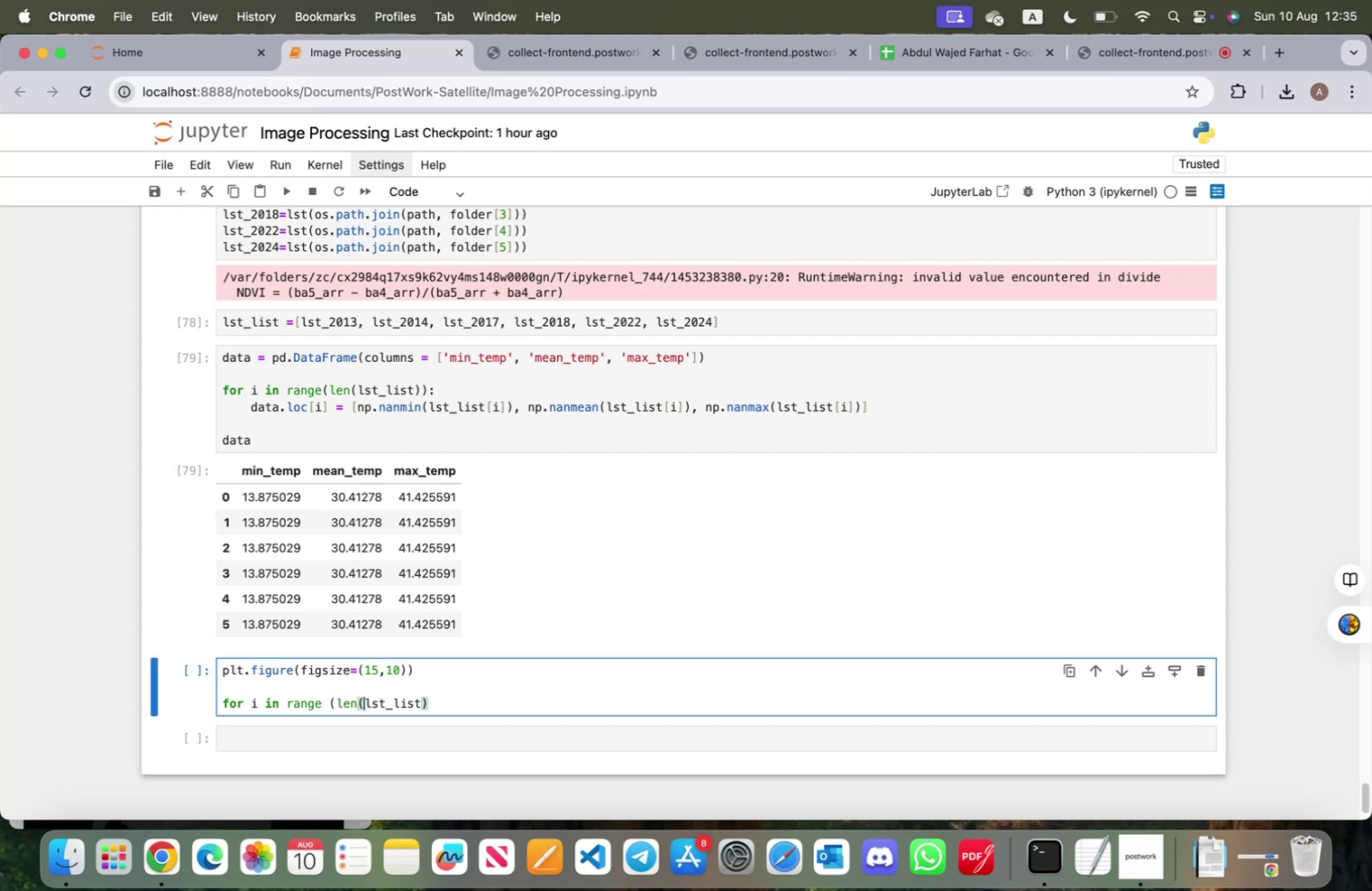 
hold_key(key=ArrowRight, duration=0.98)
 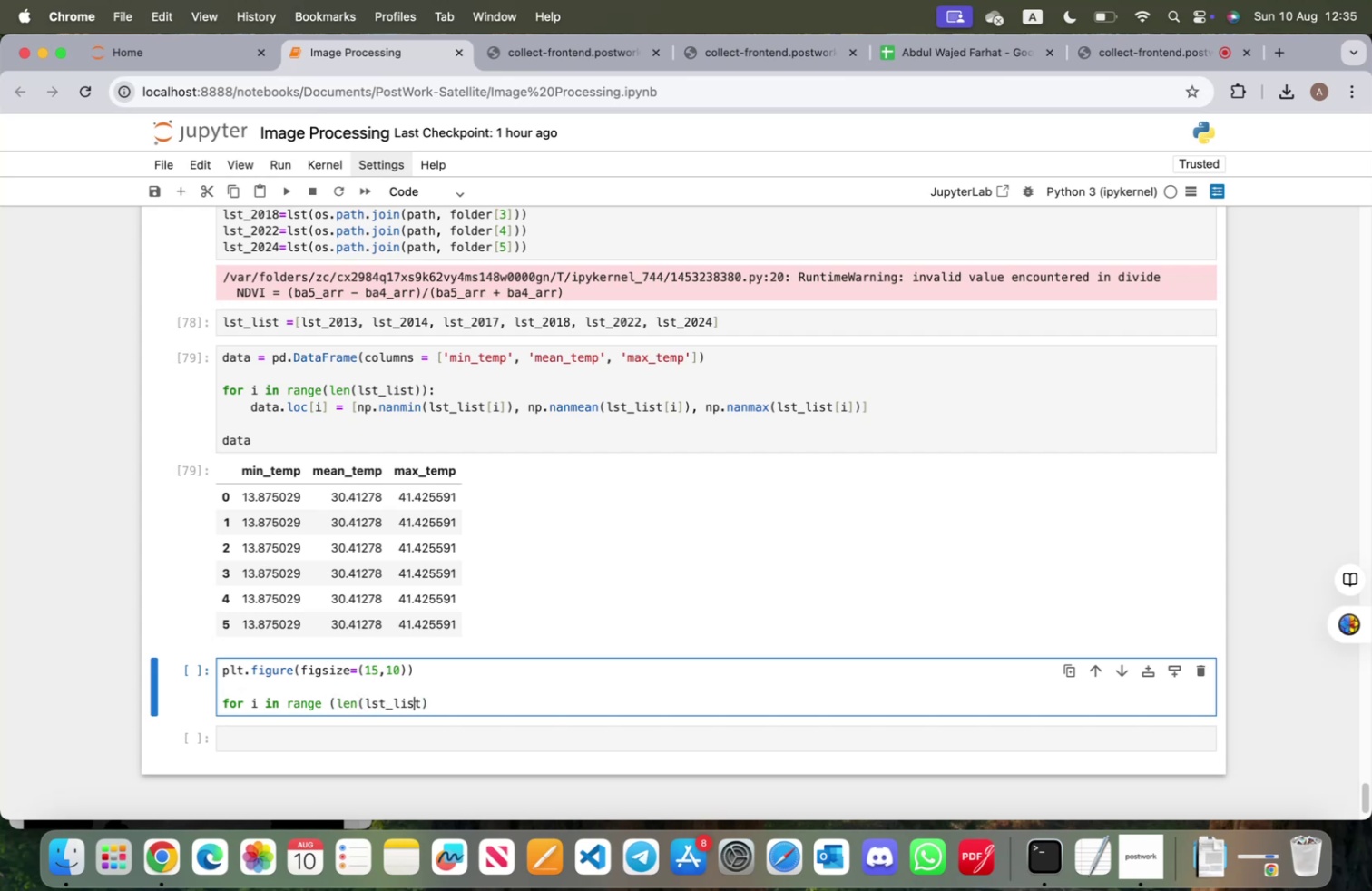 
key(ArrowRight)
 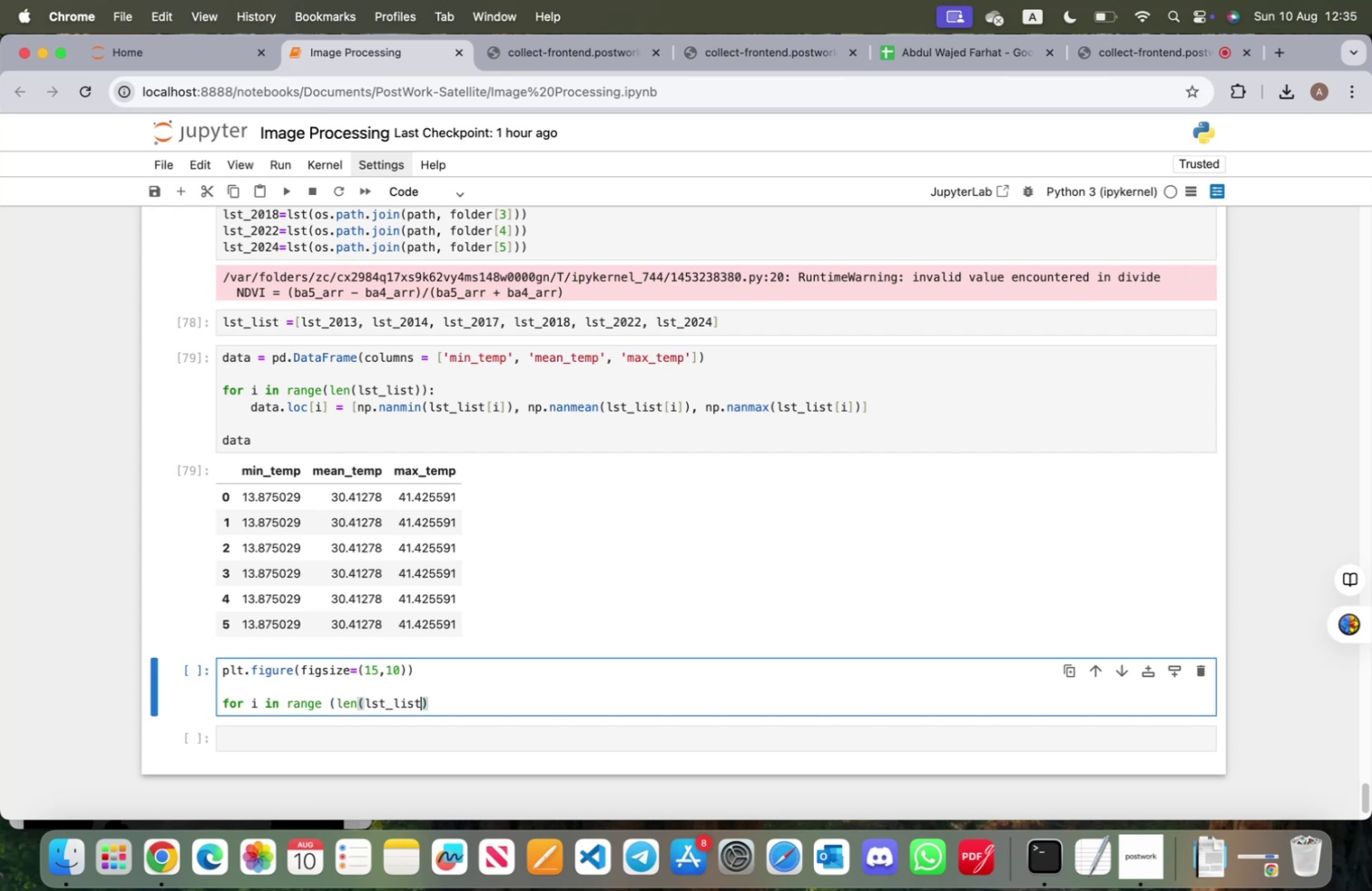 
type()):)
 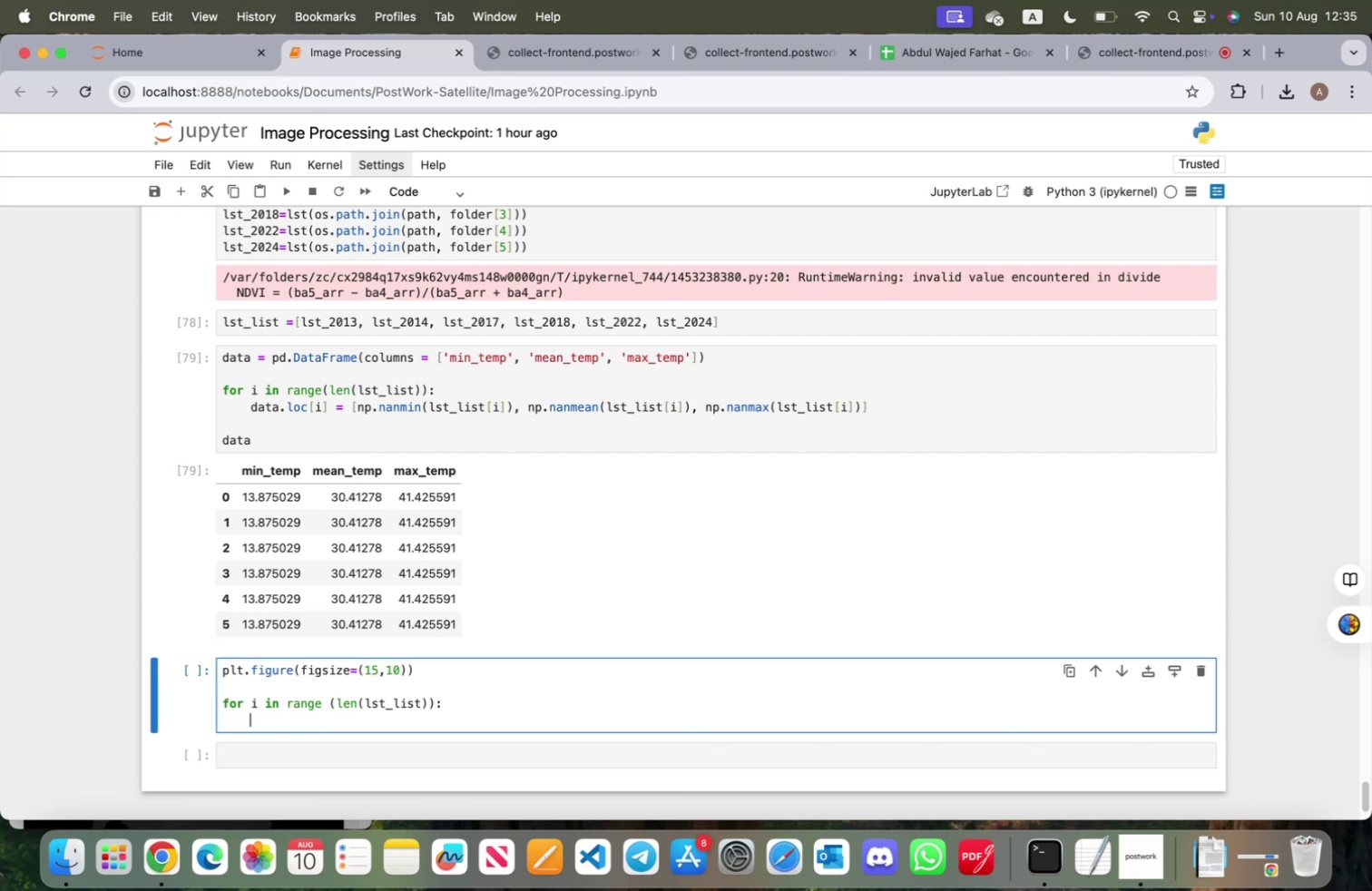 
 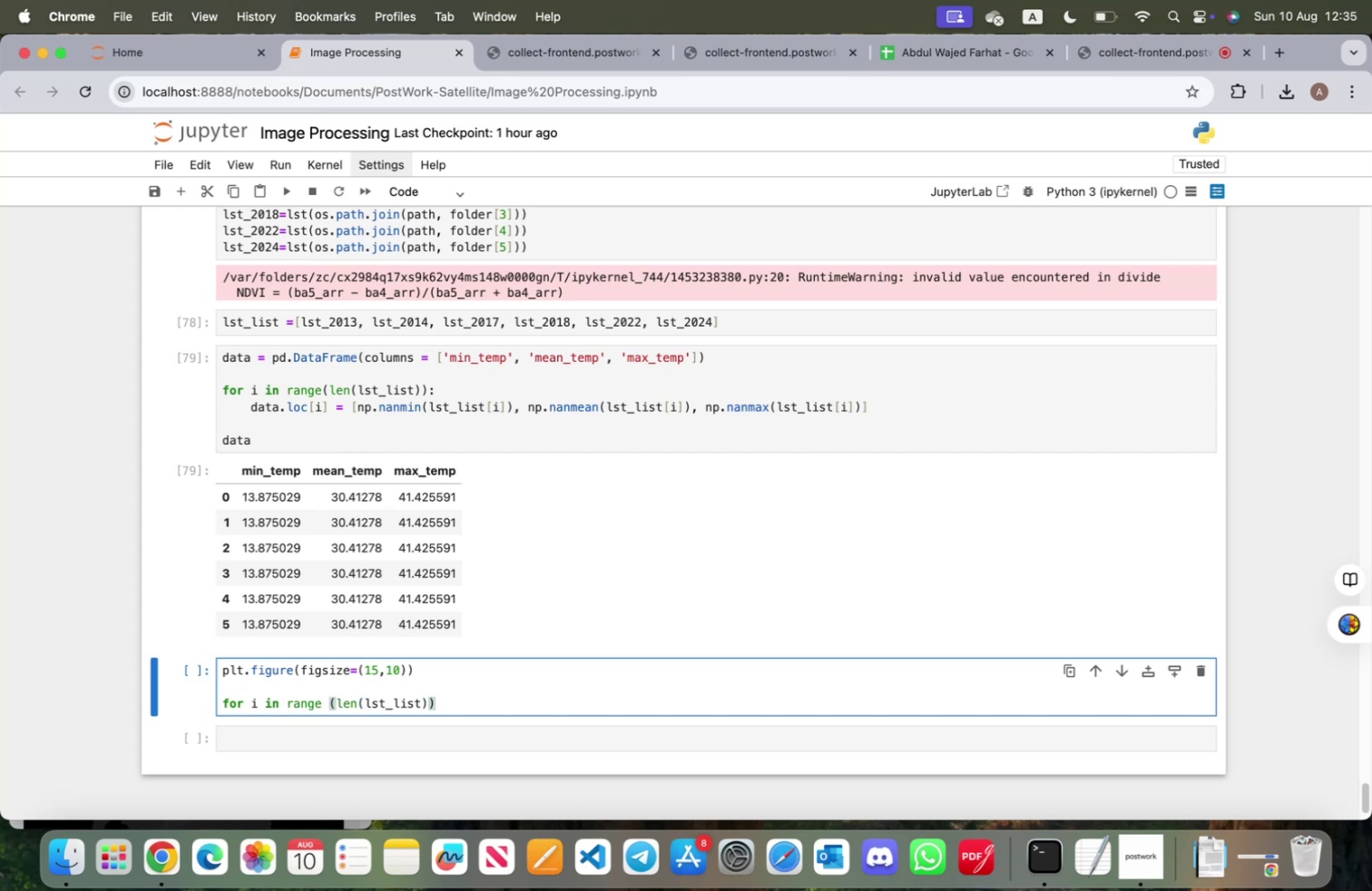 
key(Enter)
 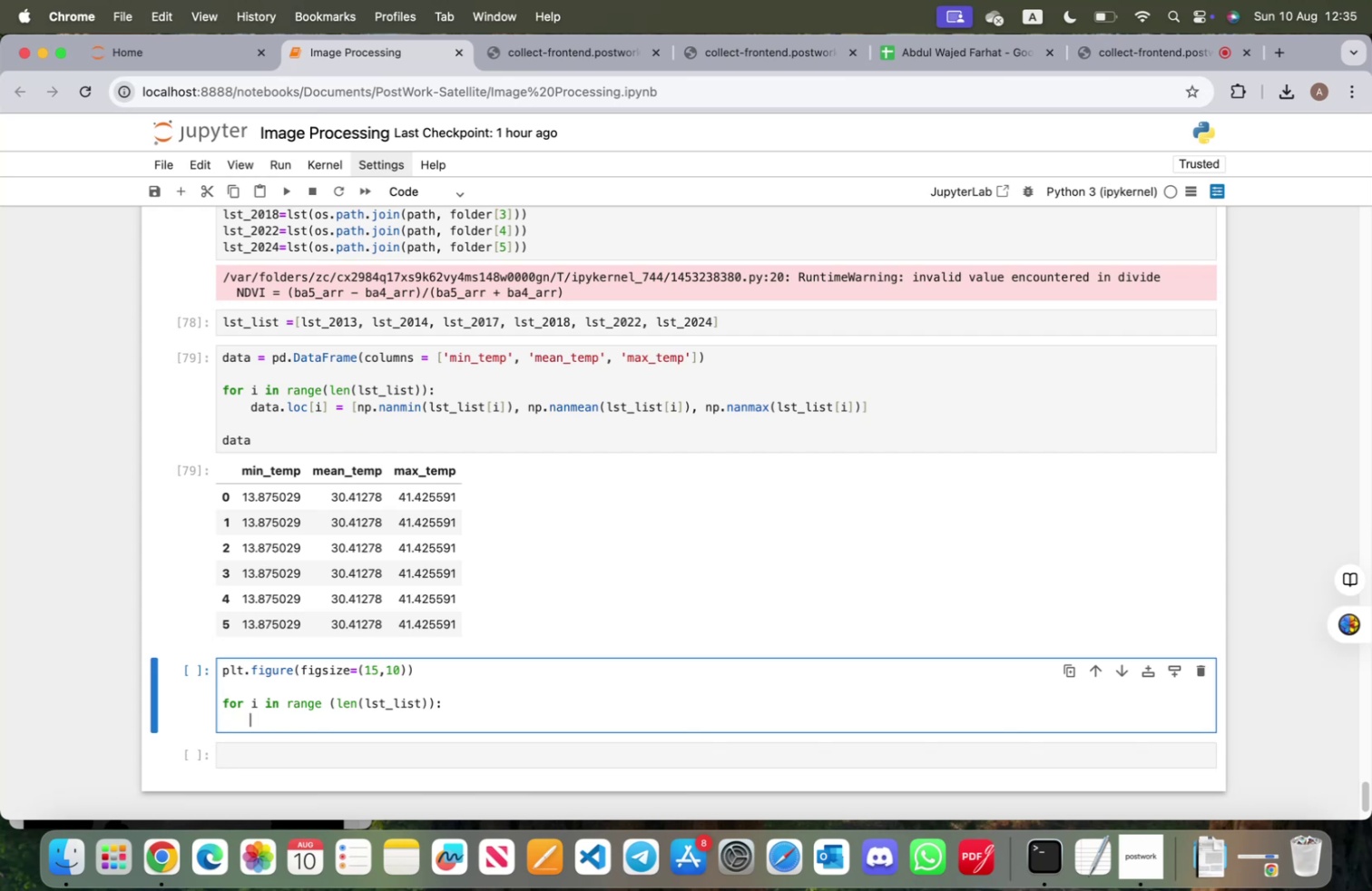 
key(Enter)
 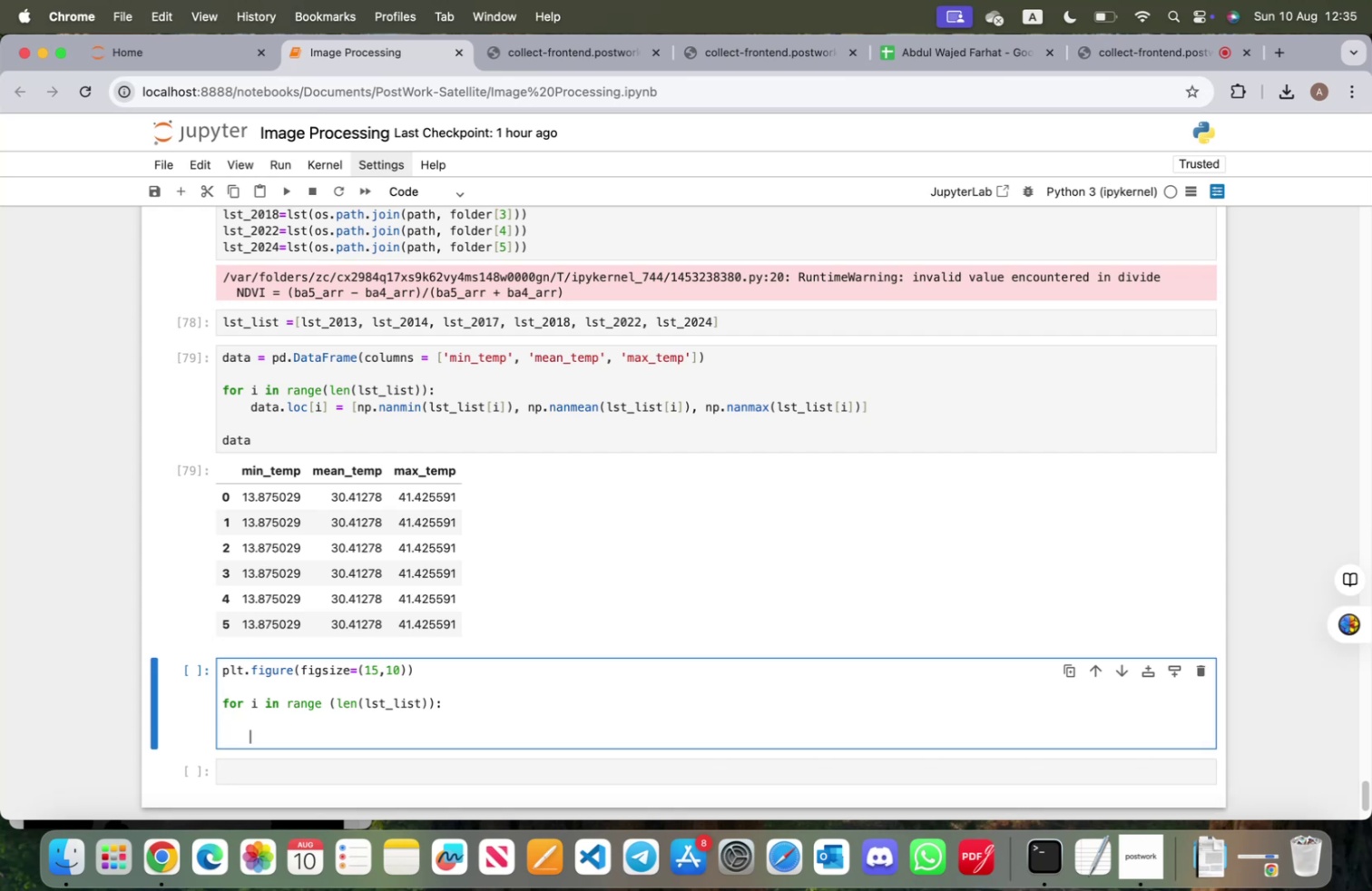 
type(plt.sub)
key(Tab)
 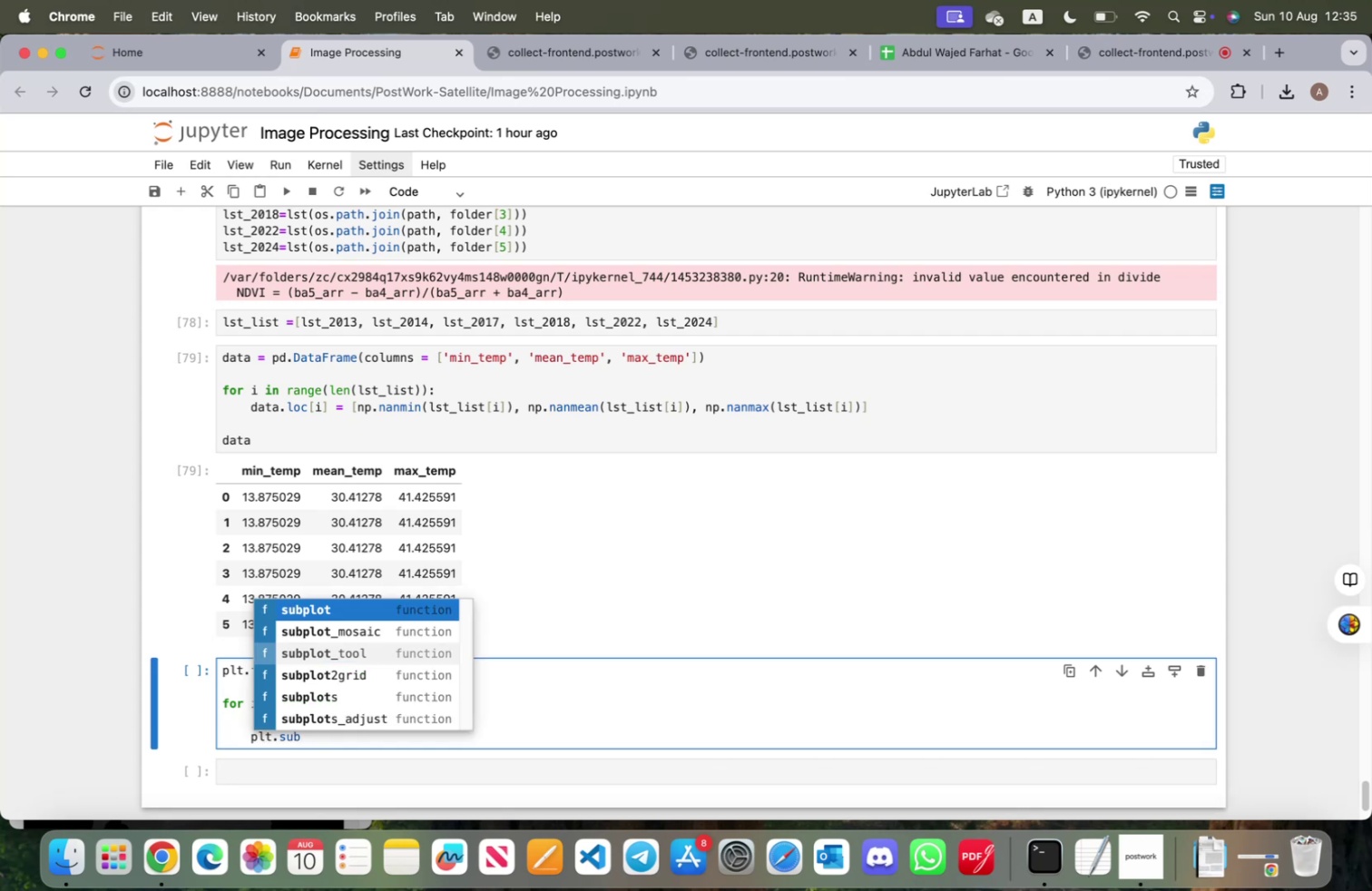 
key(Enter)
 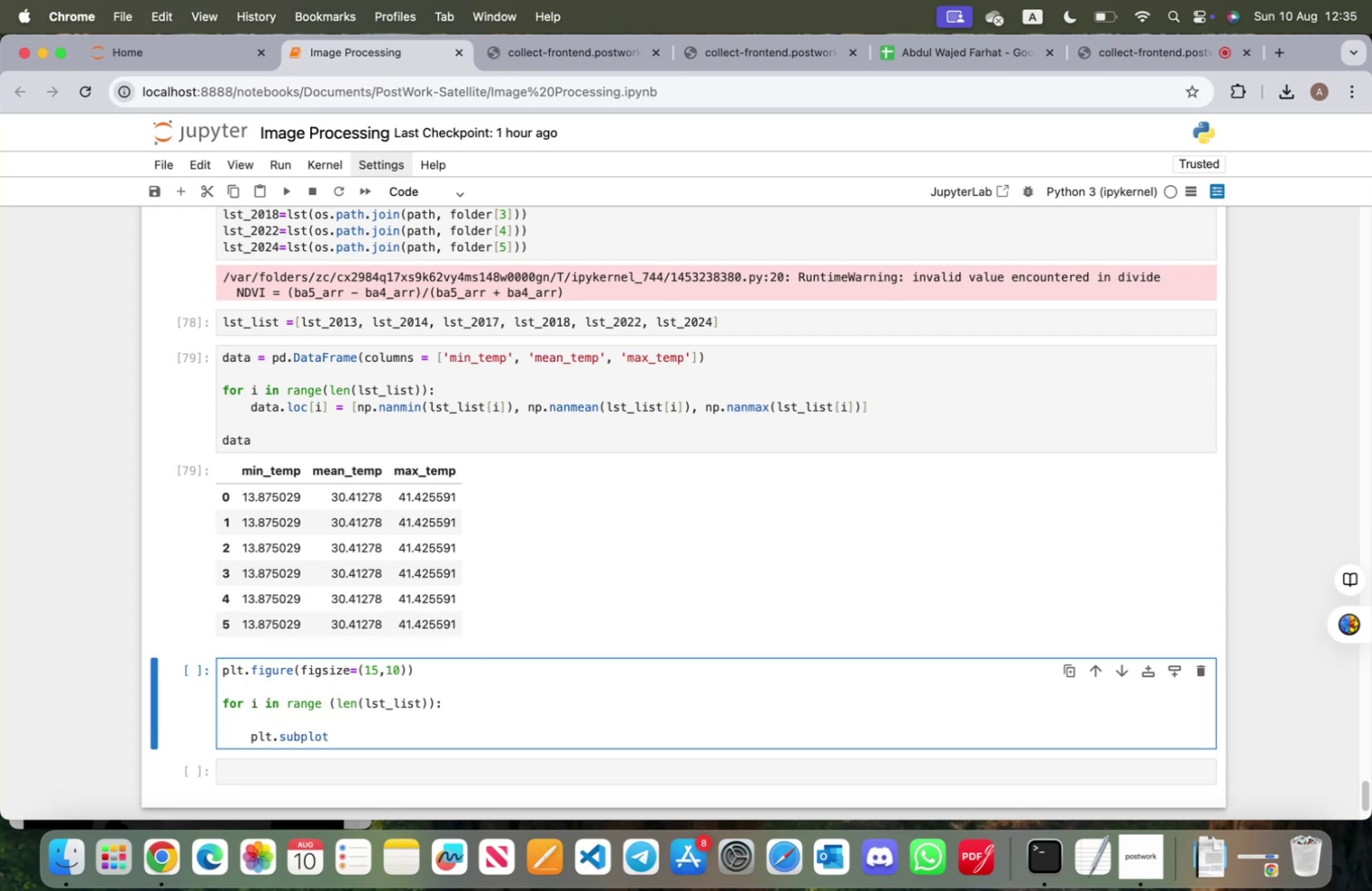 
type((3,2,i)
 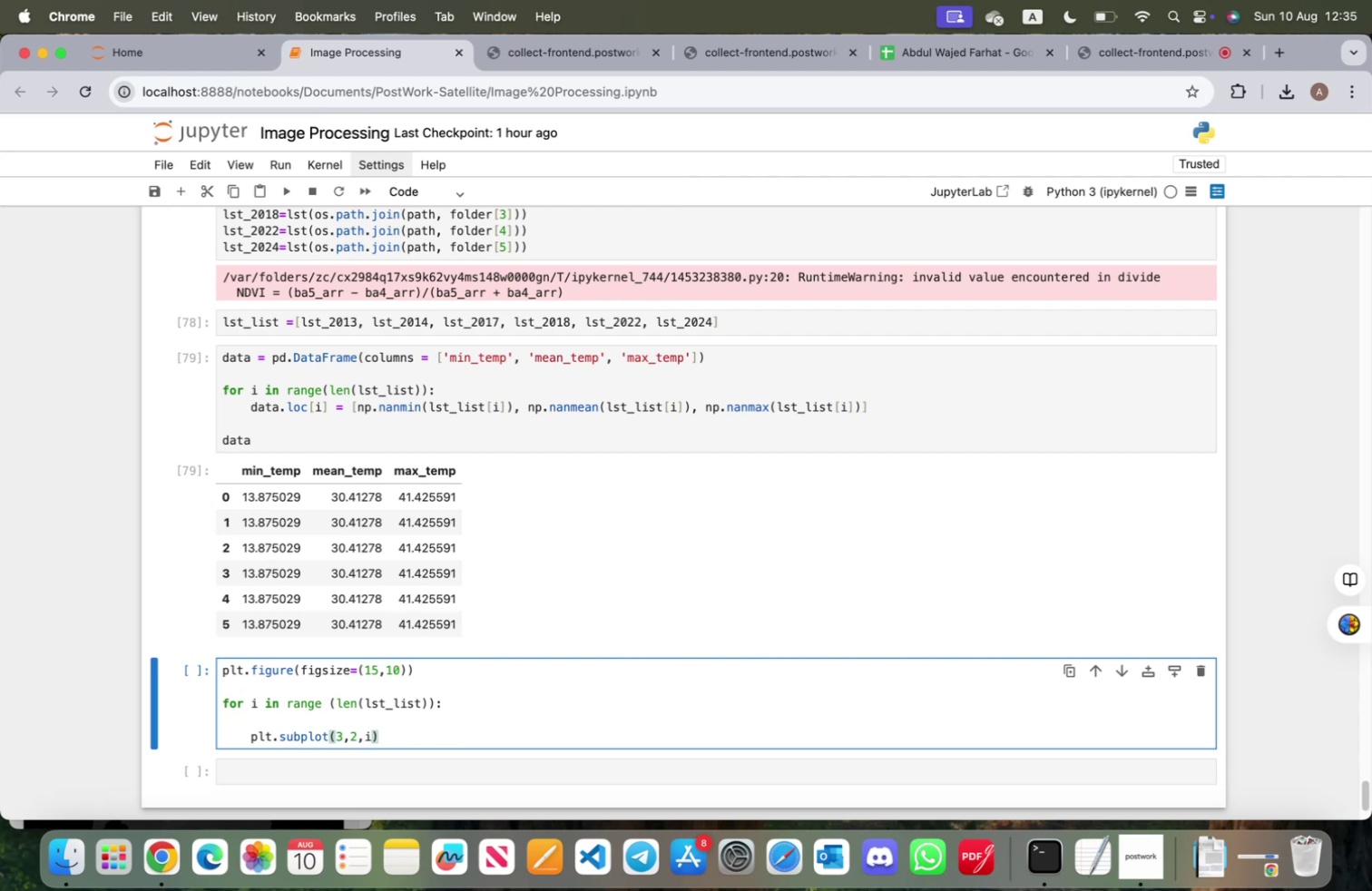 
key(ArrowRight)
 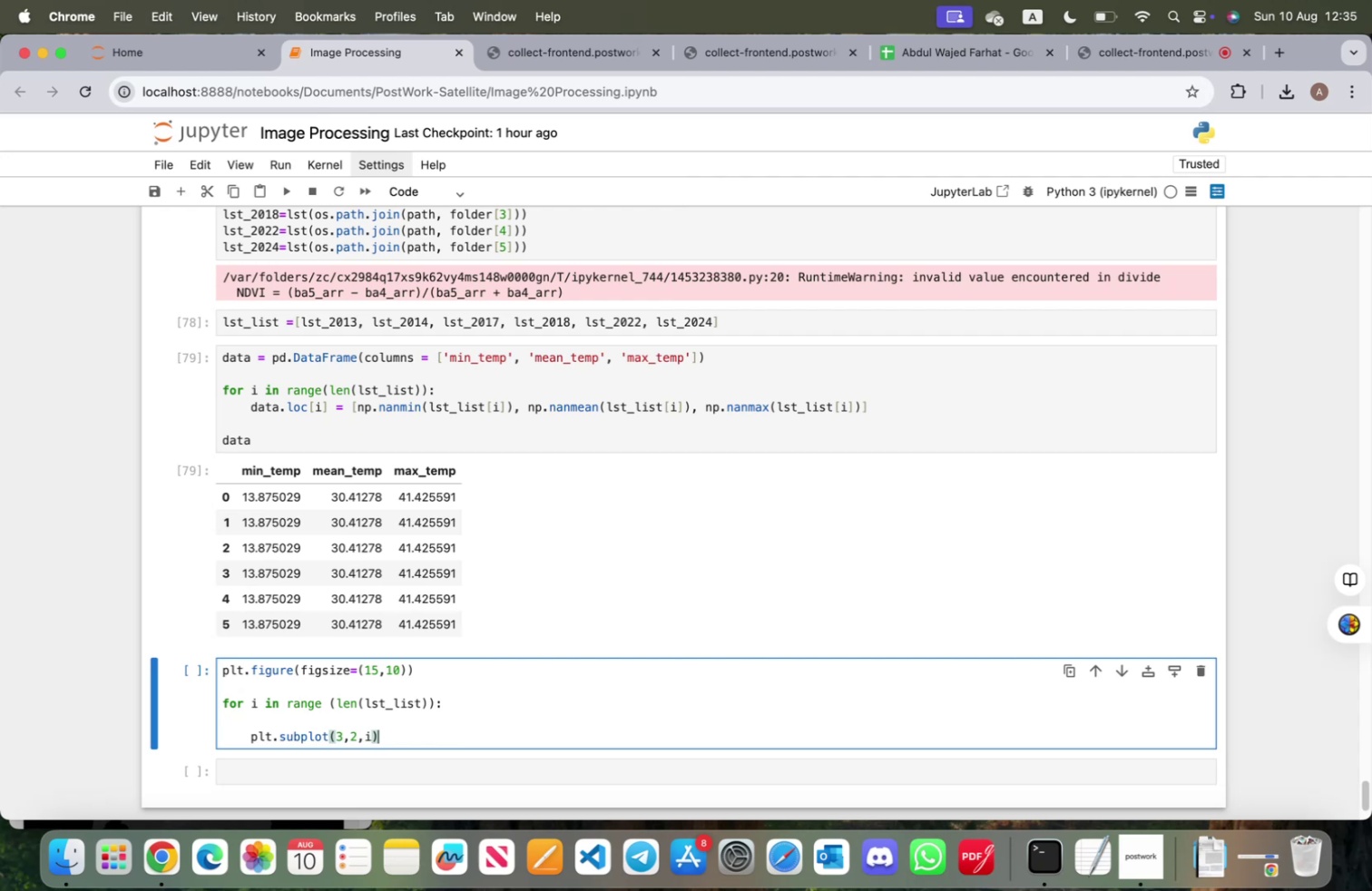 
key(Enter)
 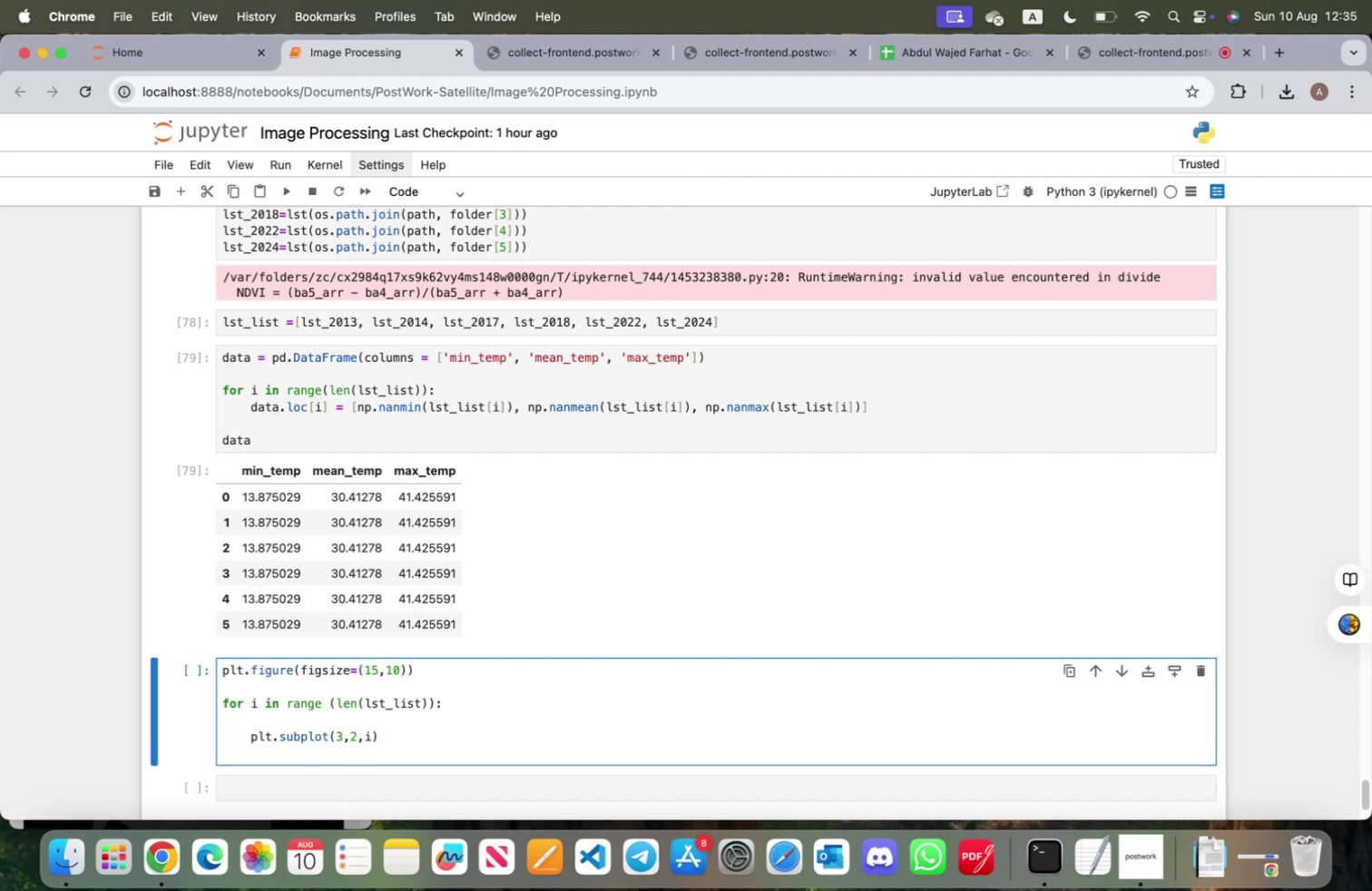 
wait(6.09)
 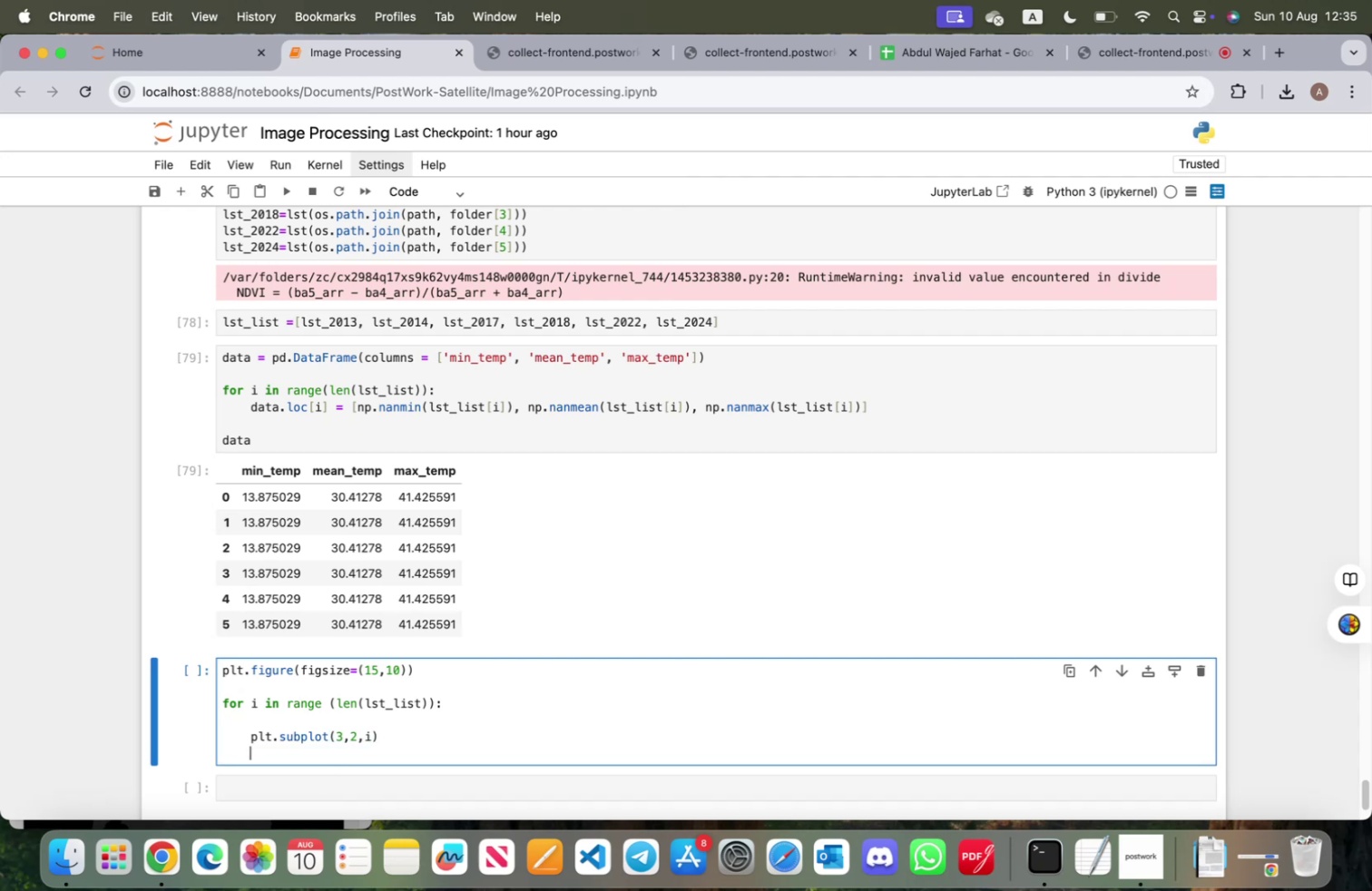 
scroll: coordinate [386, 607], scroll_direction: up, amount: 211.0
 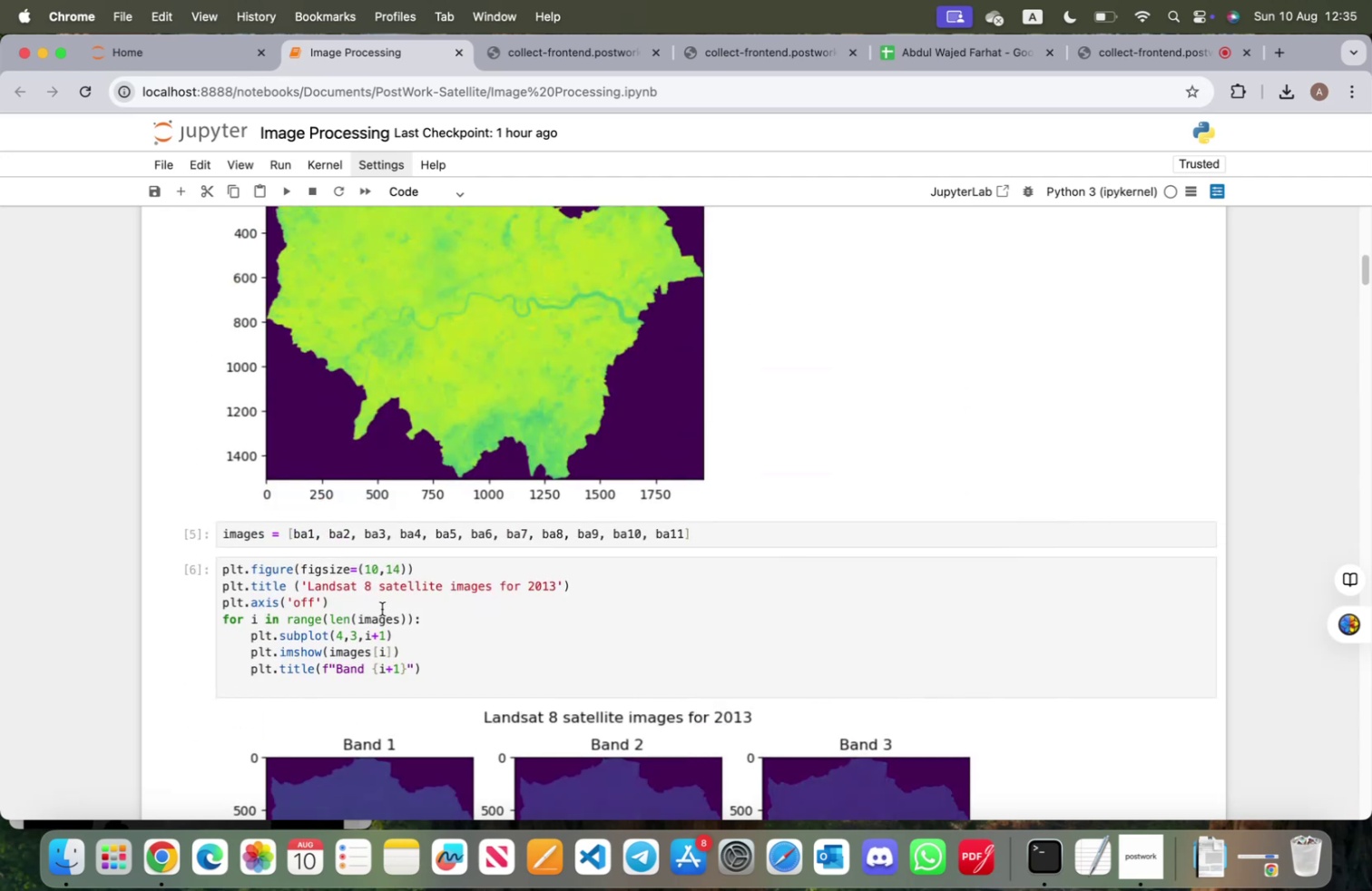 
wait(8.69)
 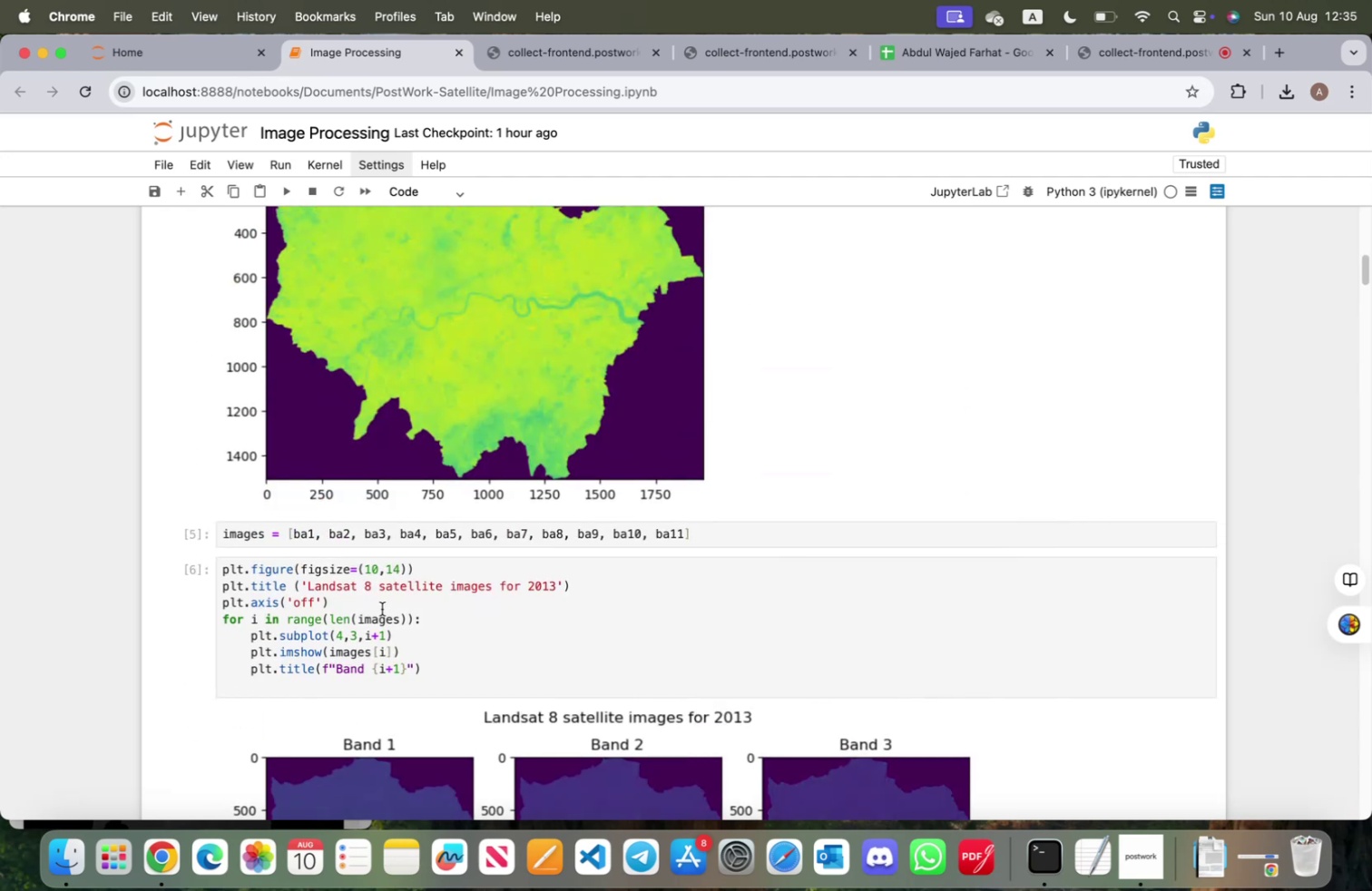 
scroll: coordinate [383, 609], scroll_direction: down, amount: 252.0
 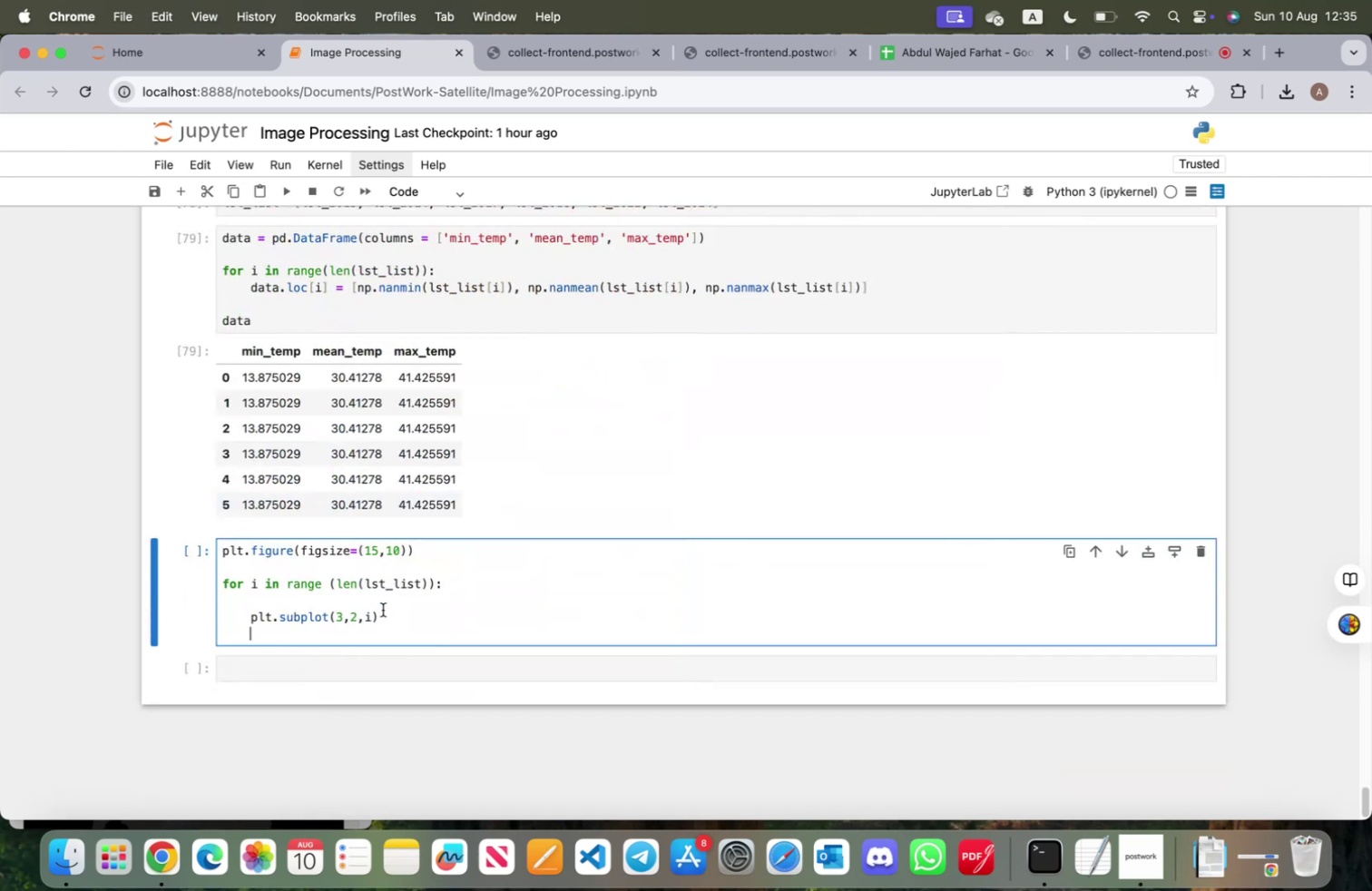 
scroll: coordinate [384, 609], scroll_direction: up, amount: 4.0
 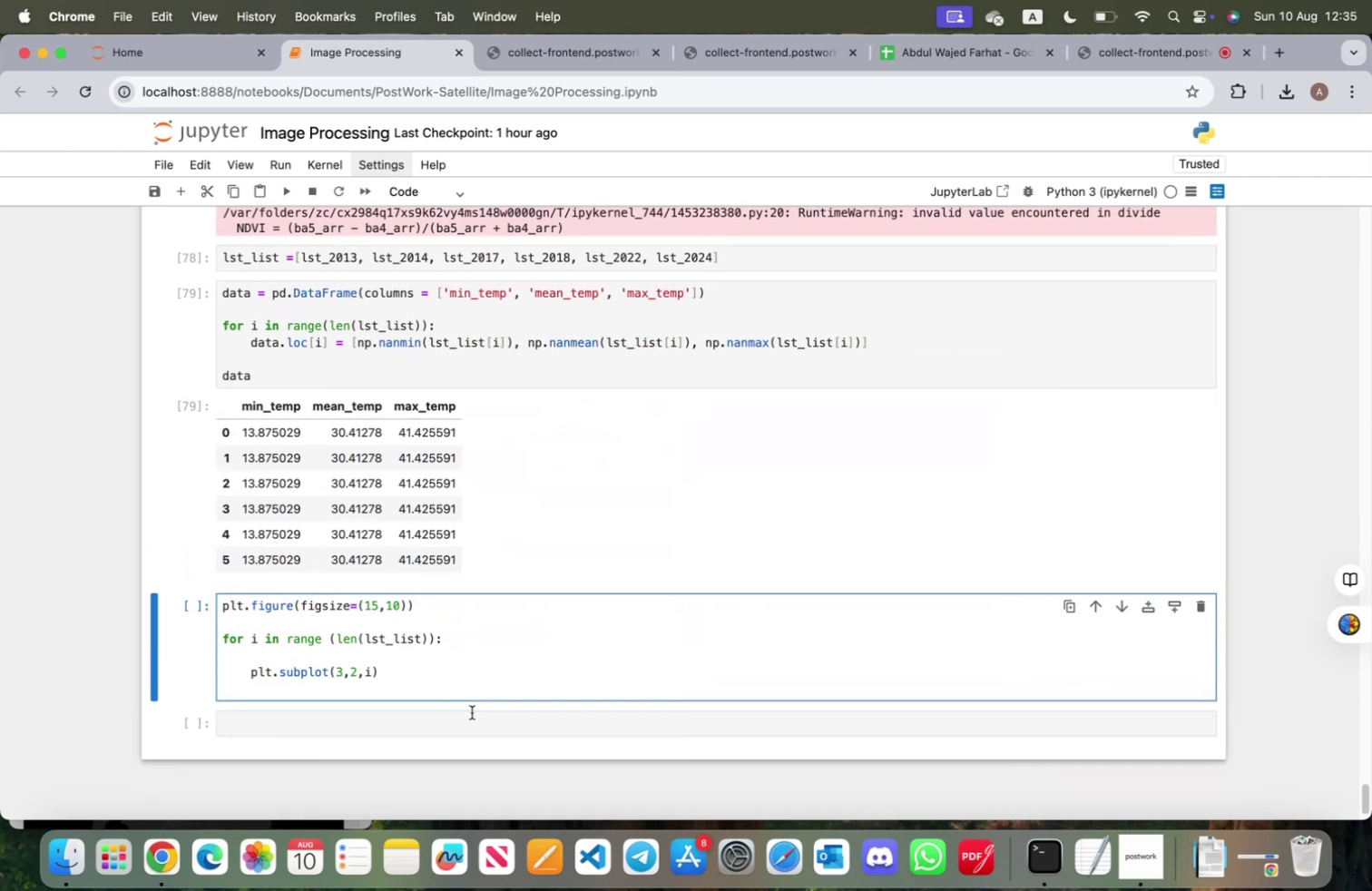 
type(plt.ims)
key(Tab)
 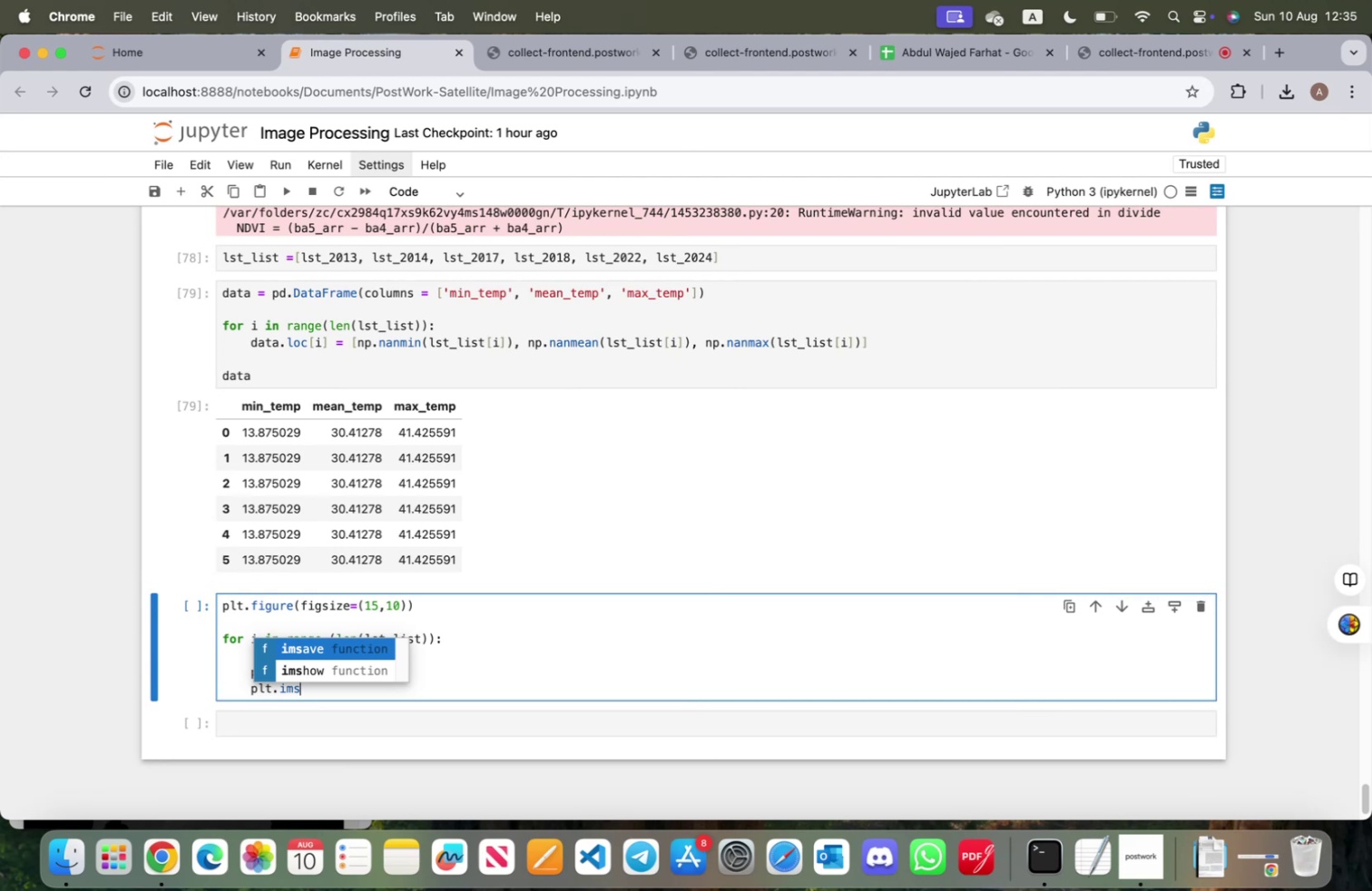 
key(ArrowDown)
 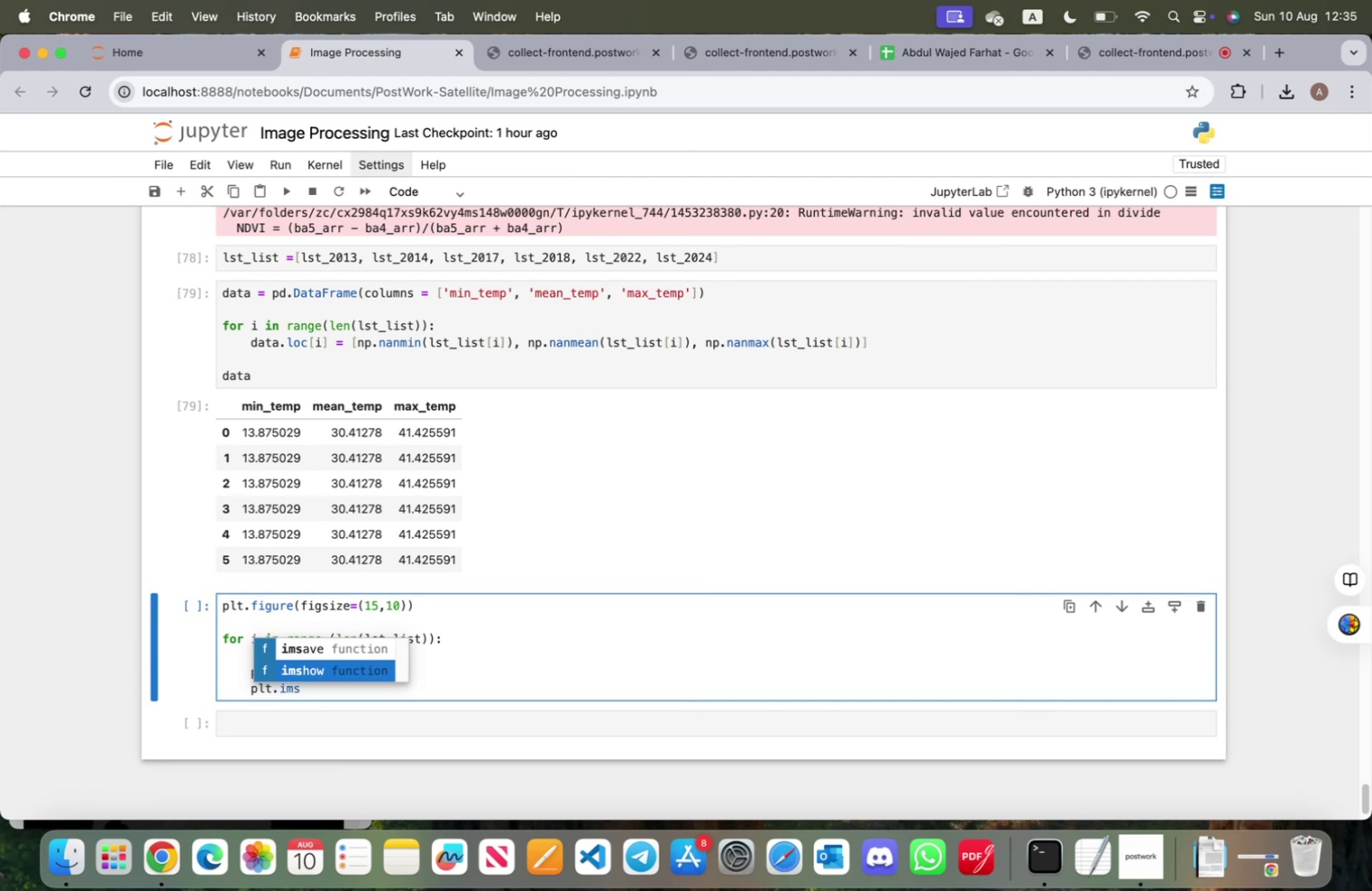 
key(Enter)
 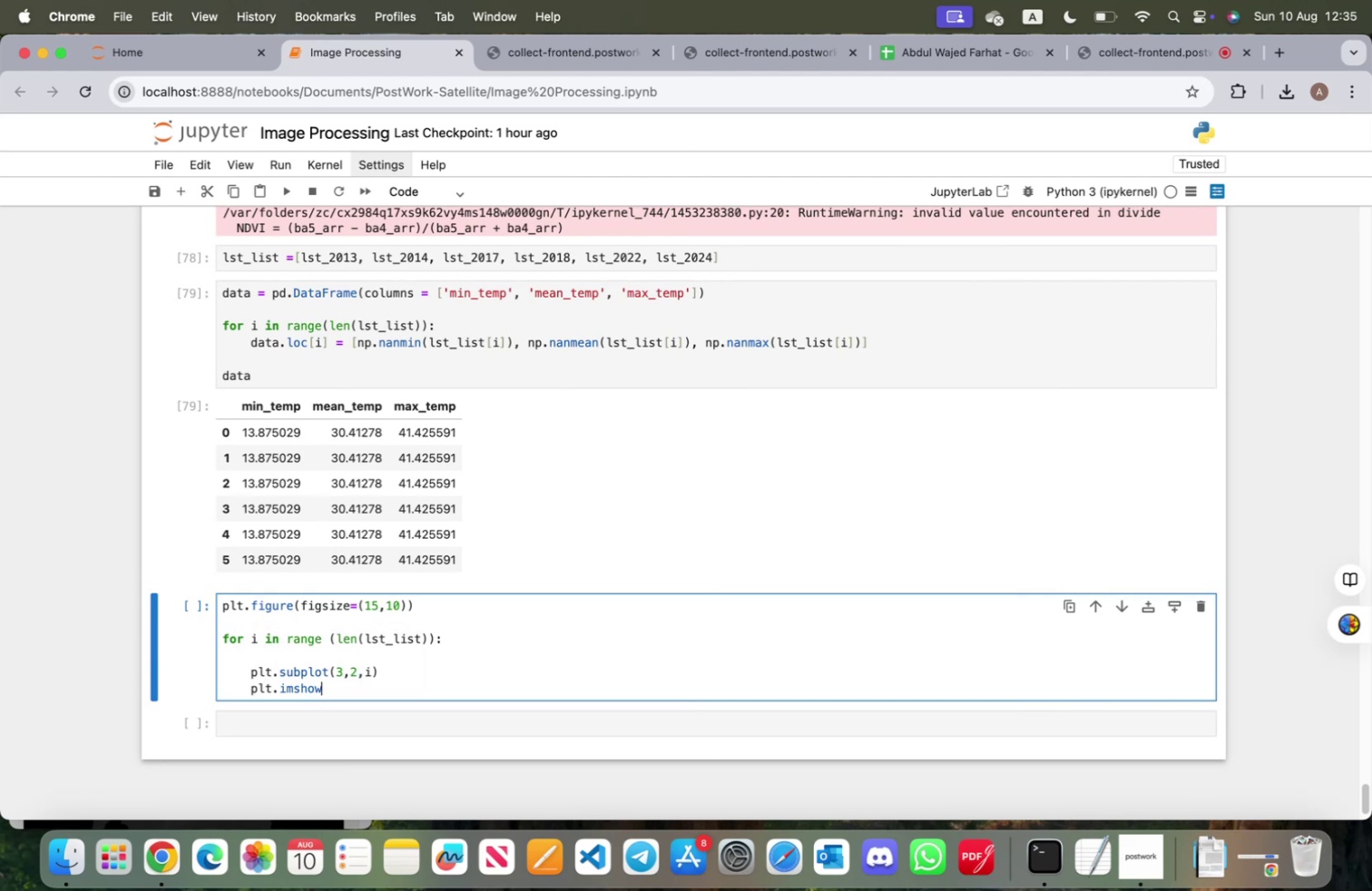 
type((lst_list[i)
 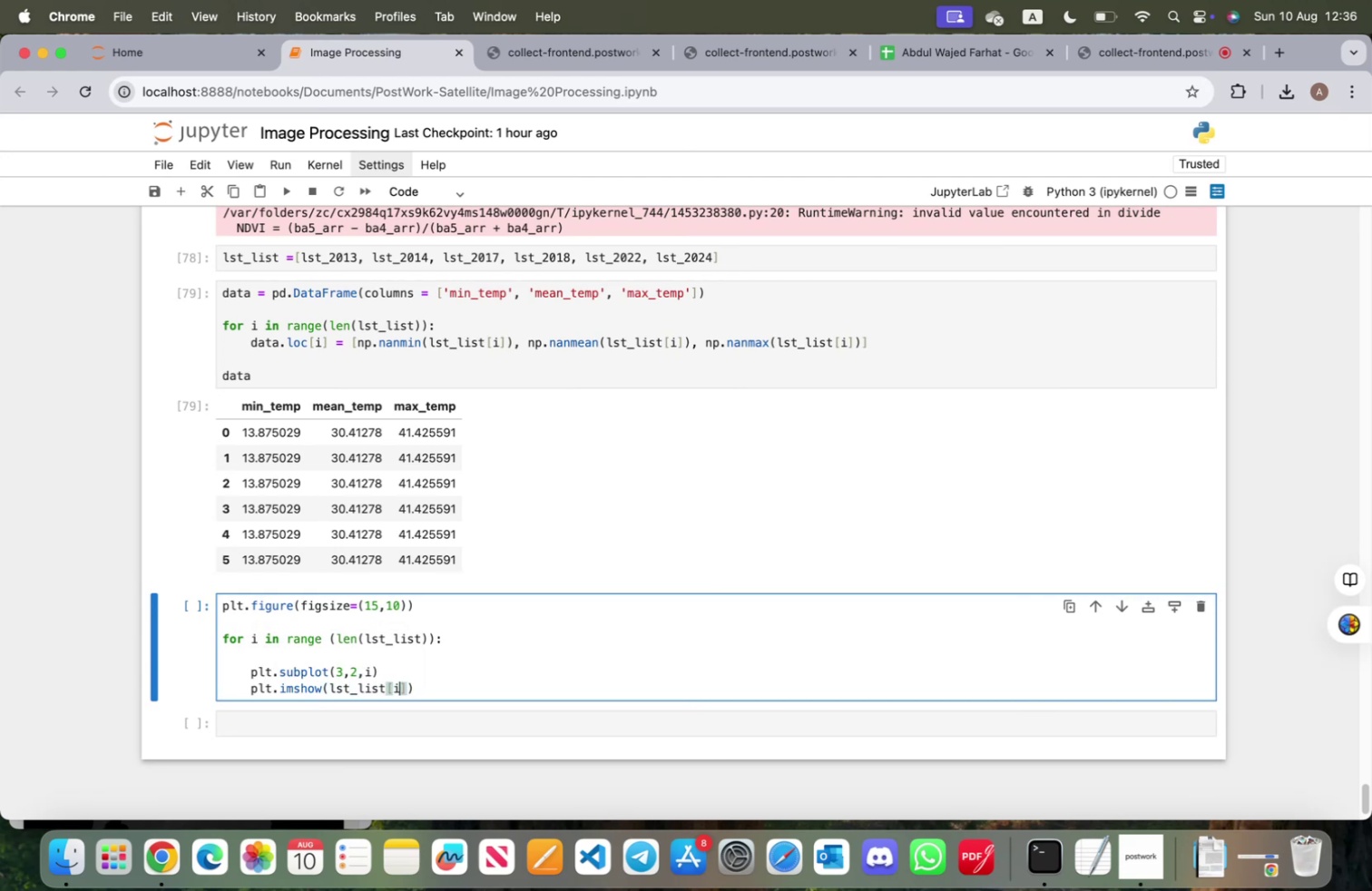 
key(ArrowUp)
 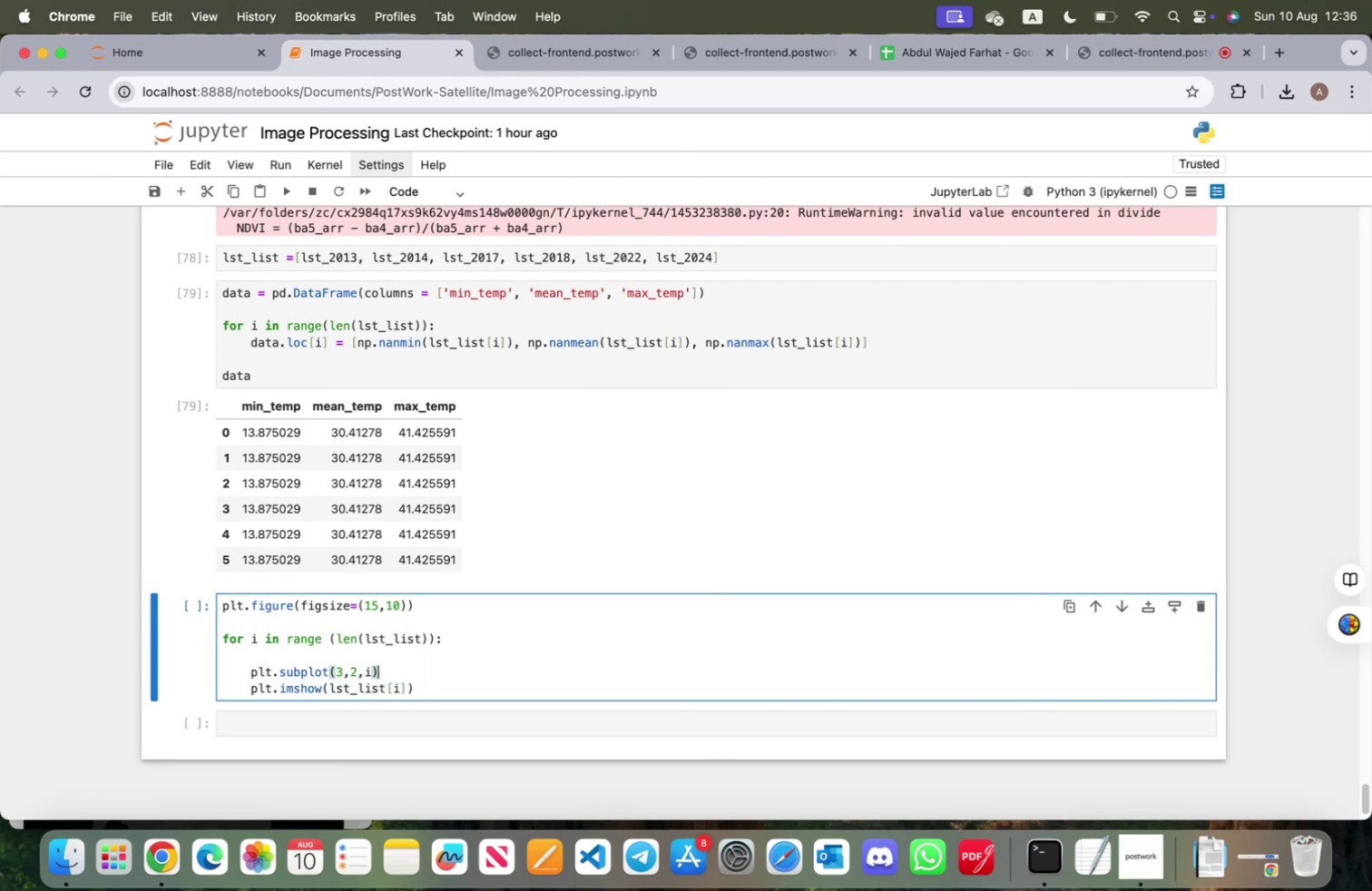 
key(ArrowLeft)
 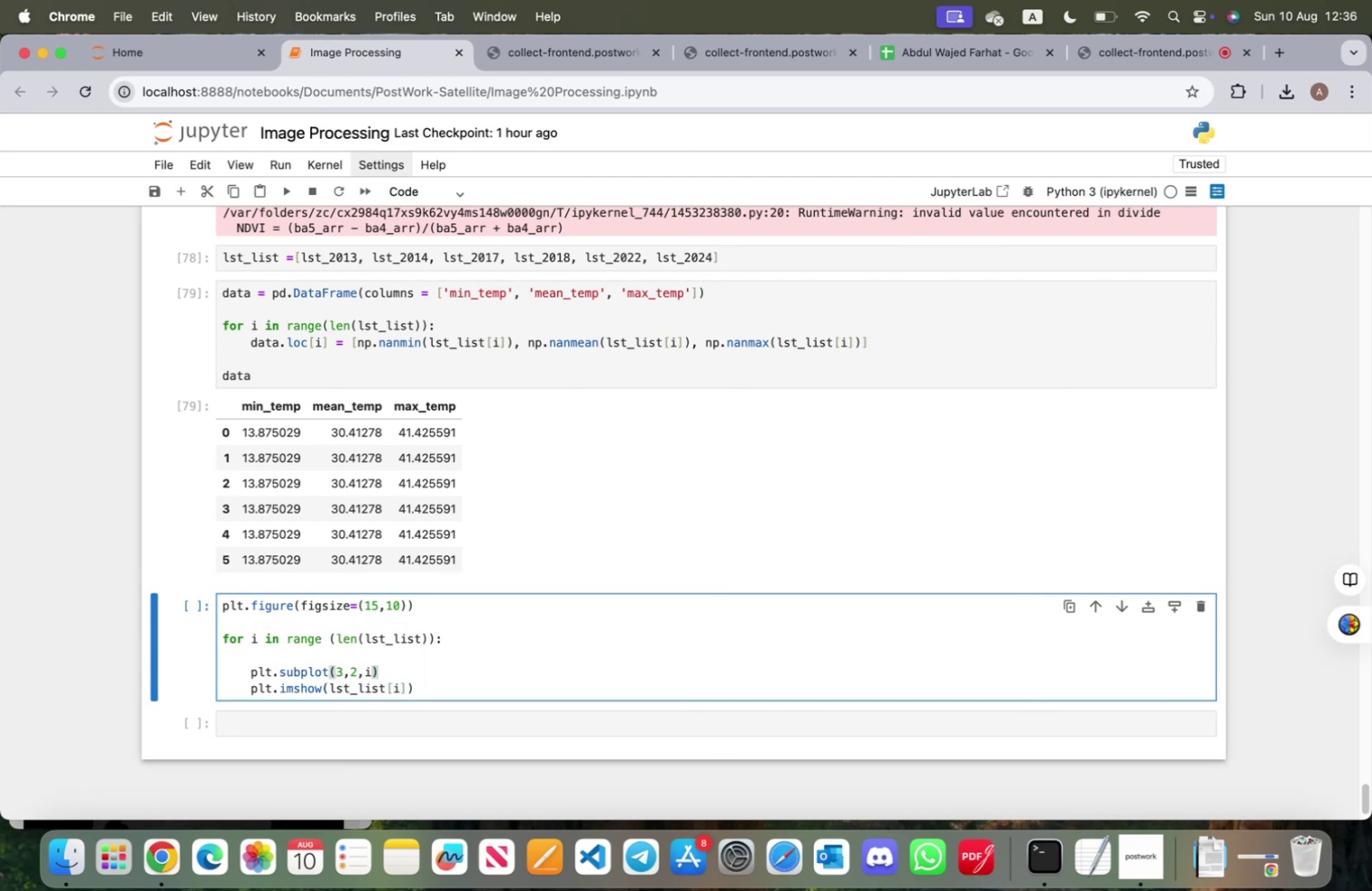 
key(Shift+Equal)
 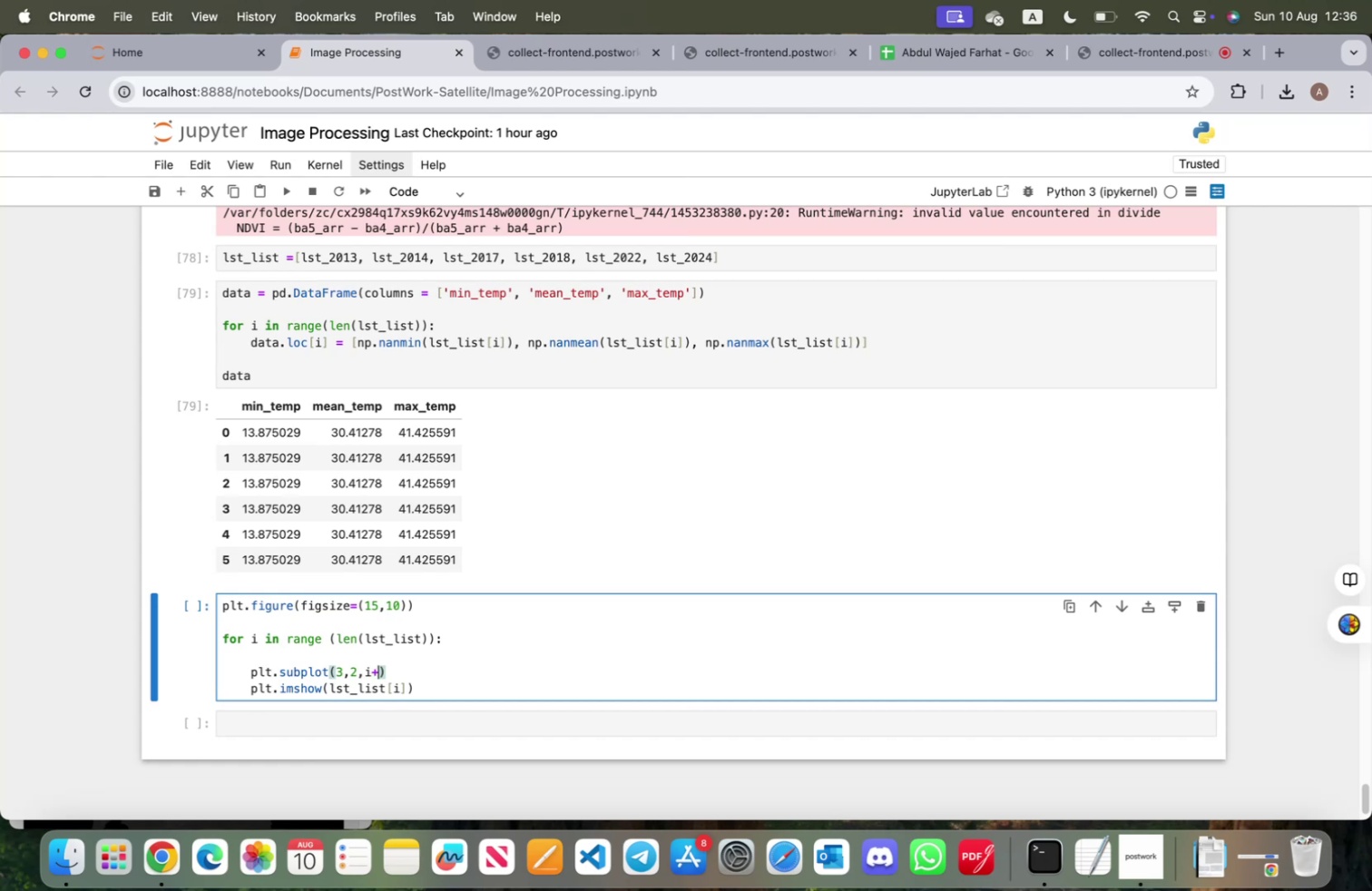 
key(1)
 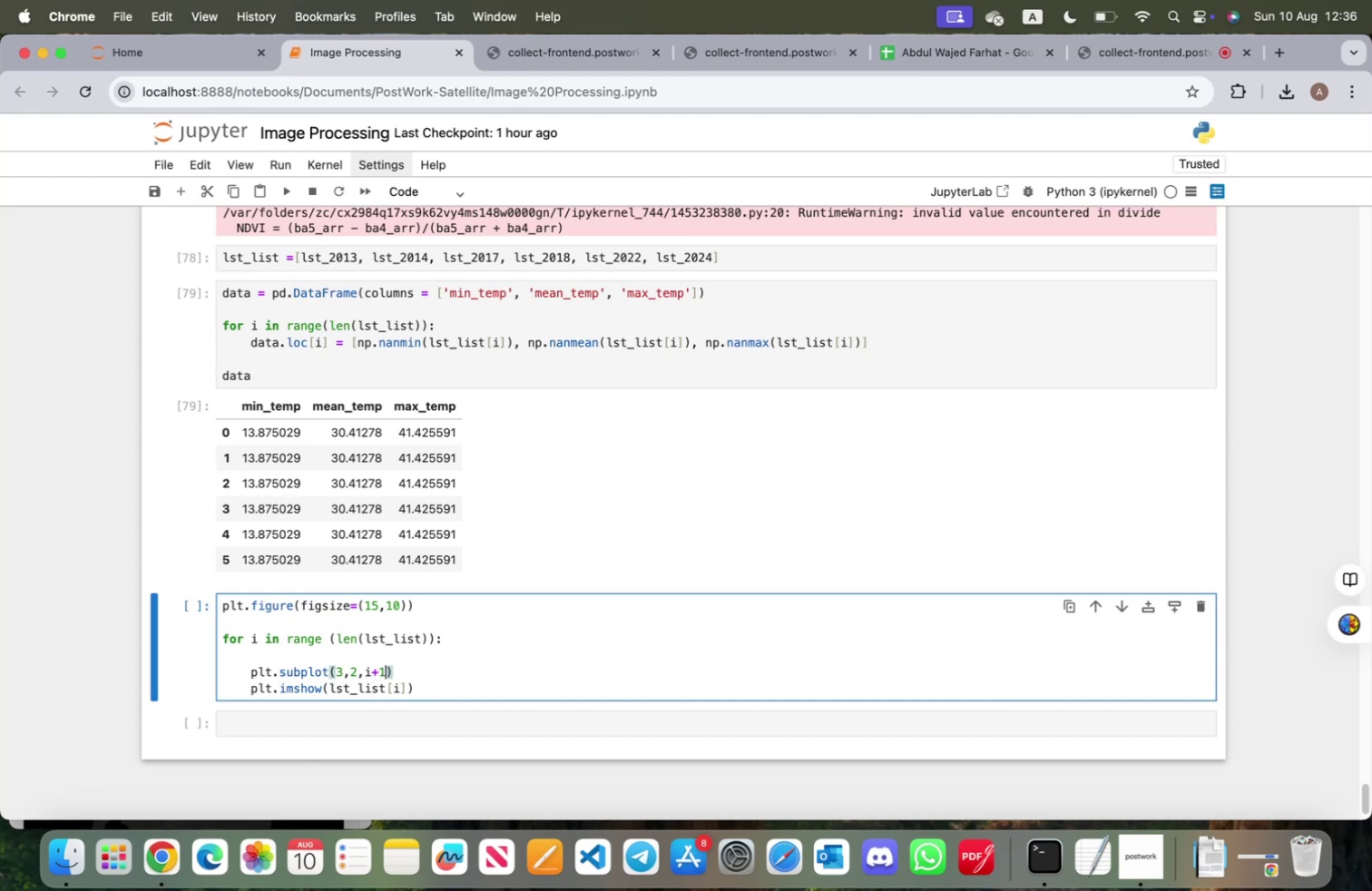 
key(ArrowDown)
 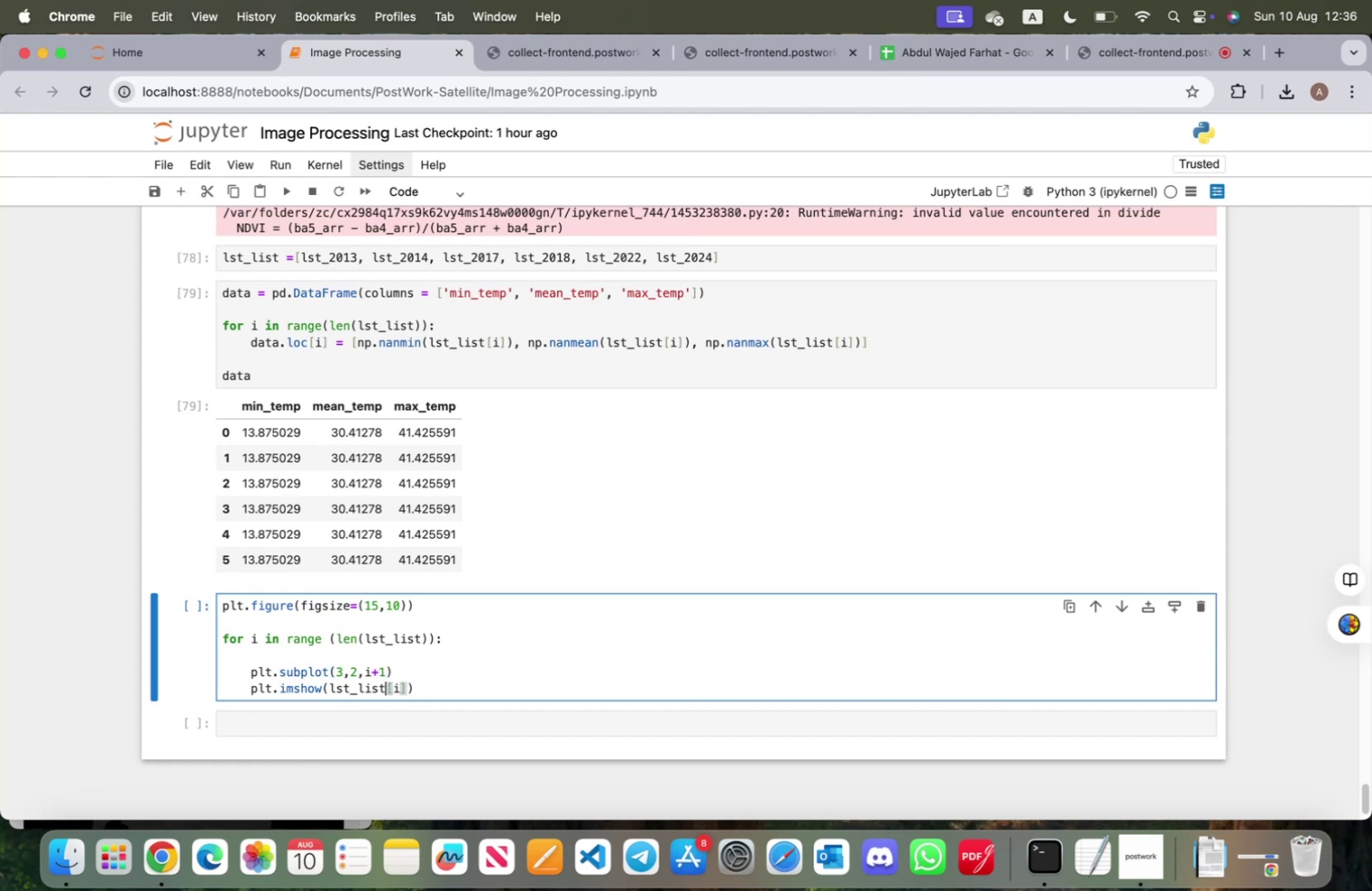 
key(ArrowRight)
 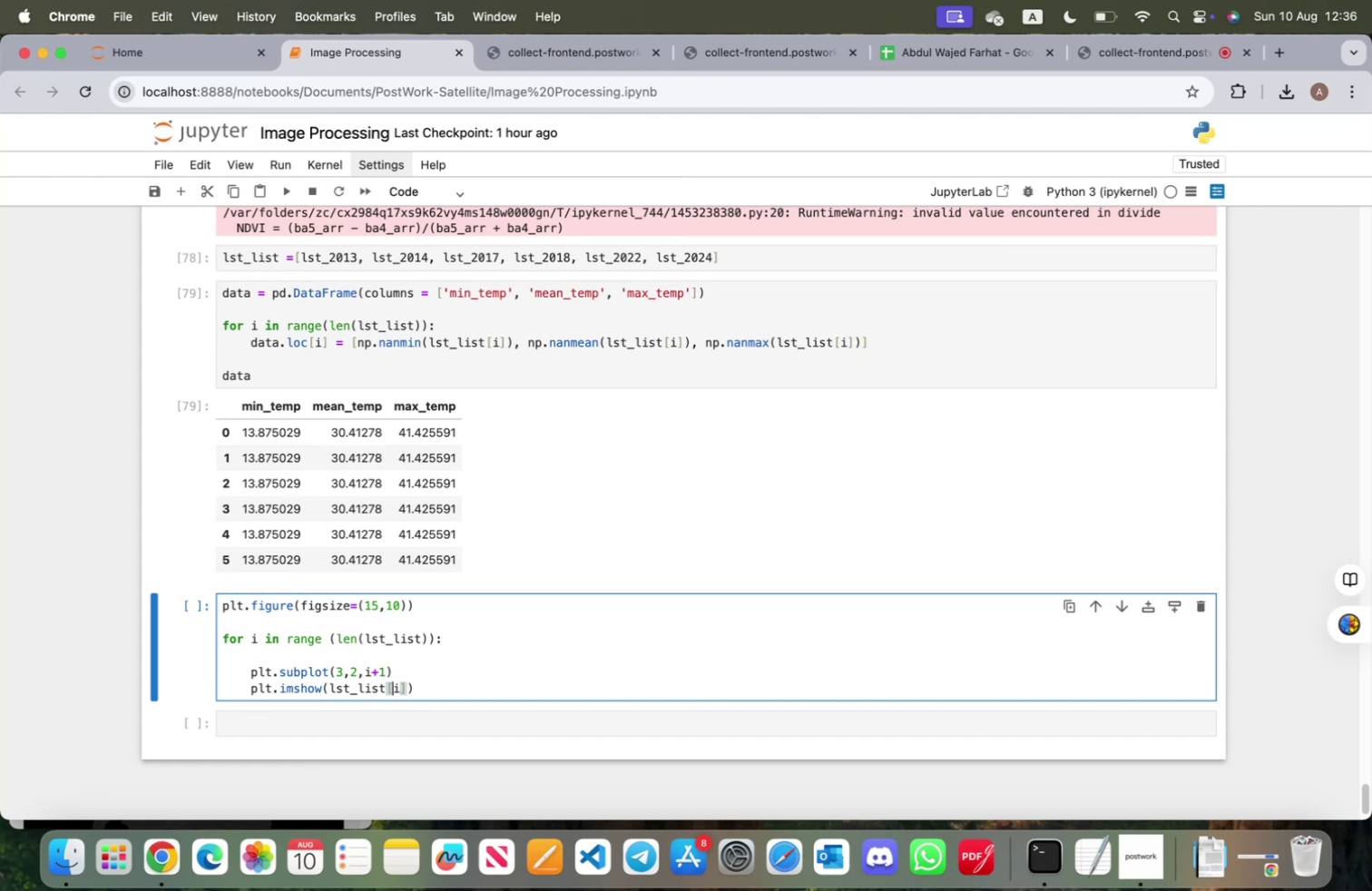 
key(ArrowRight)
 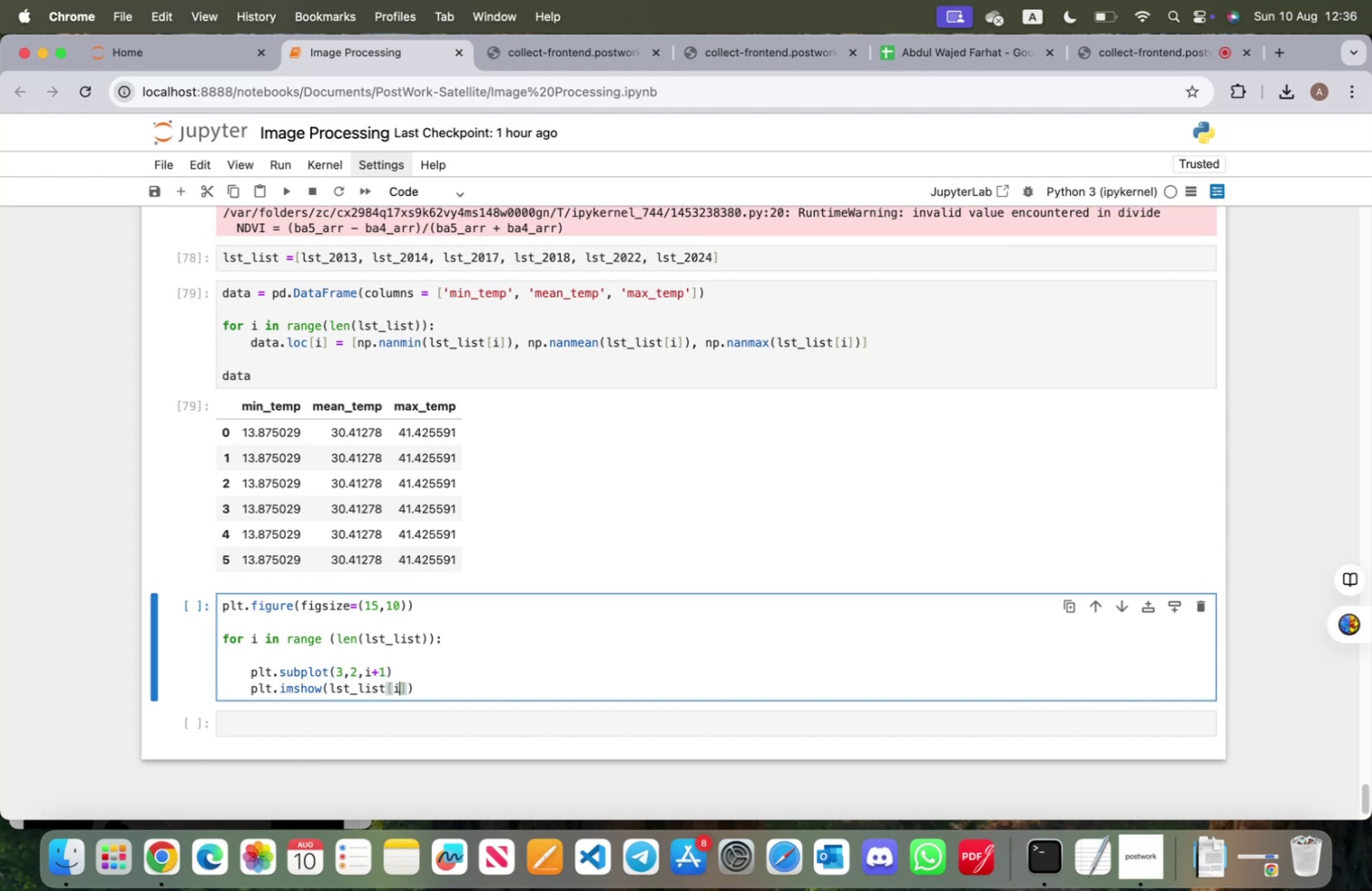 
key(ArrowRight)
 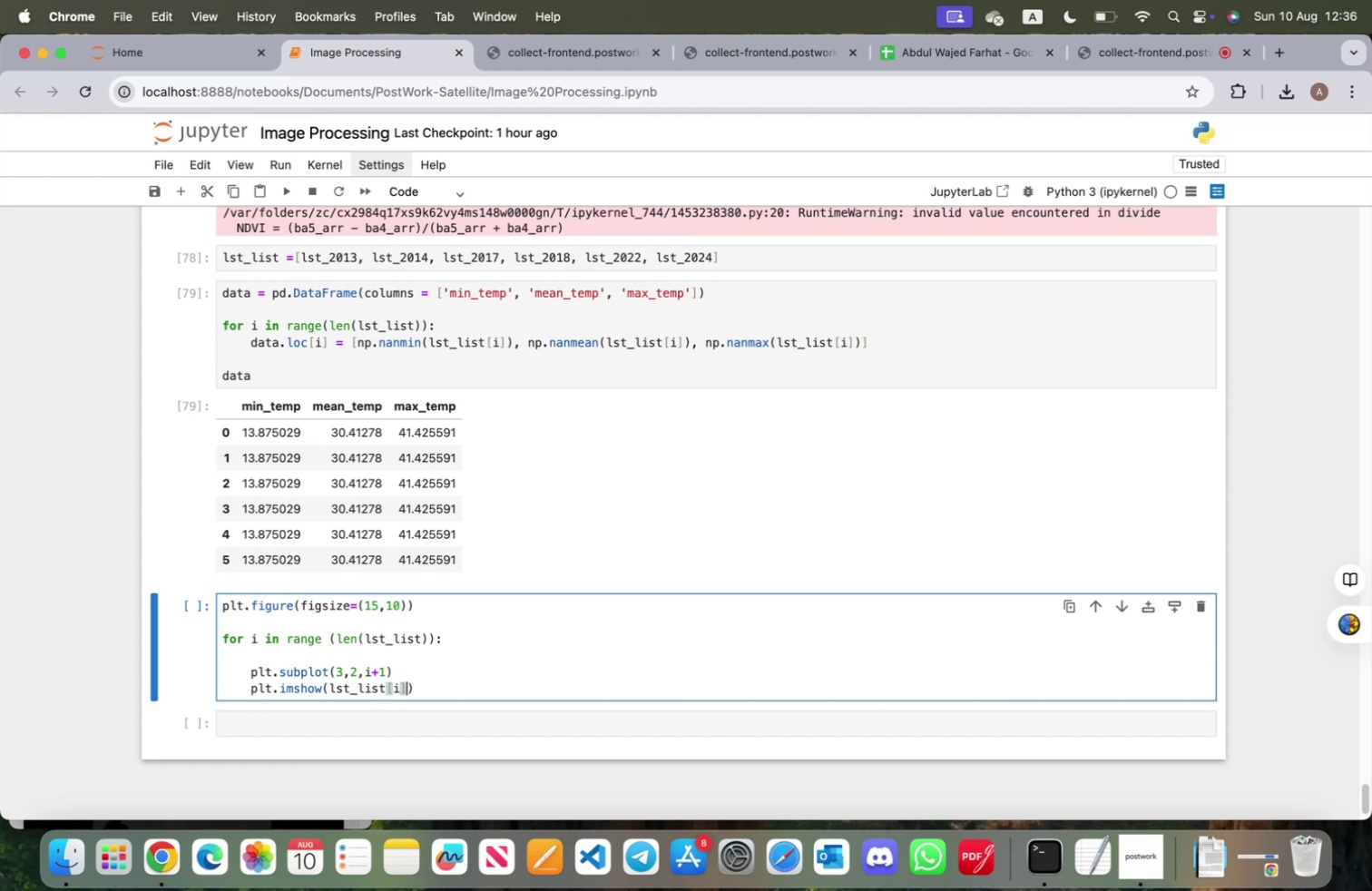 
key(ArrowRight)
 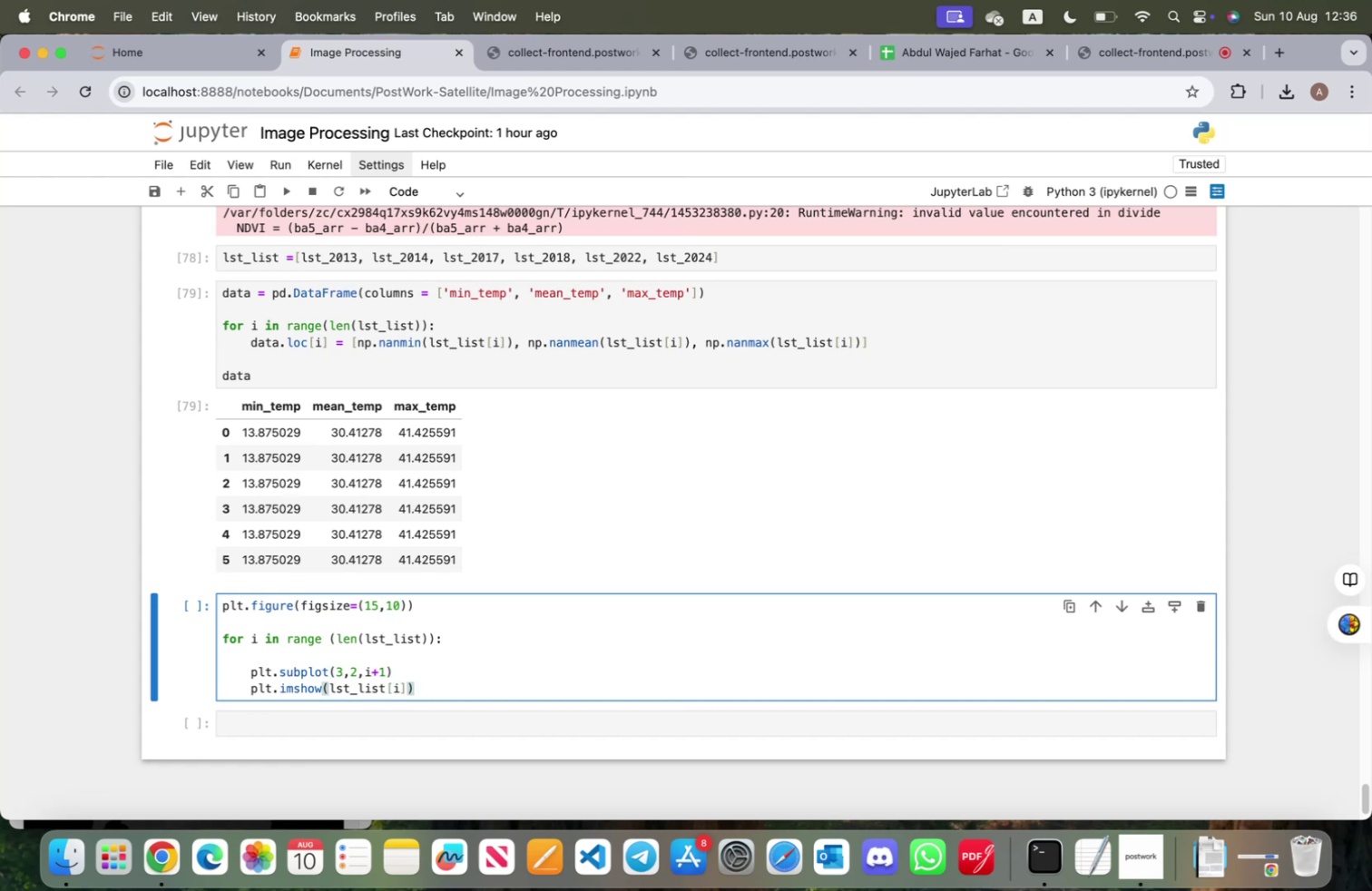 
key(Enter)
 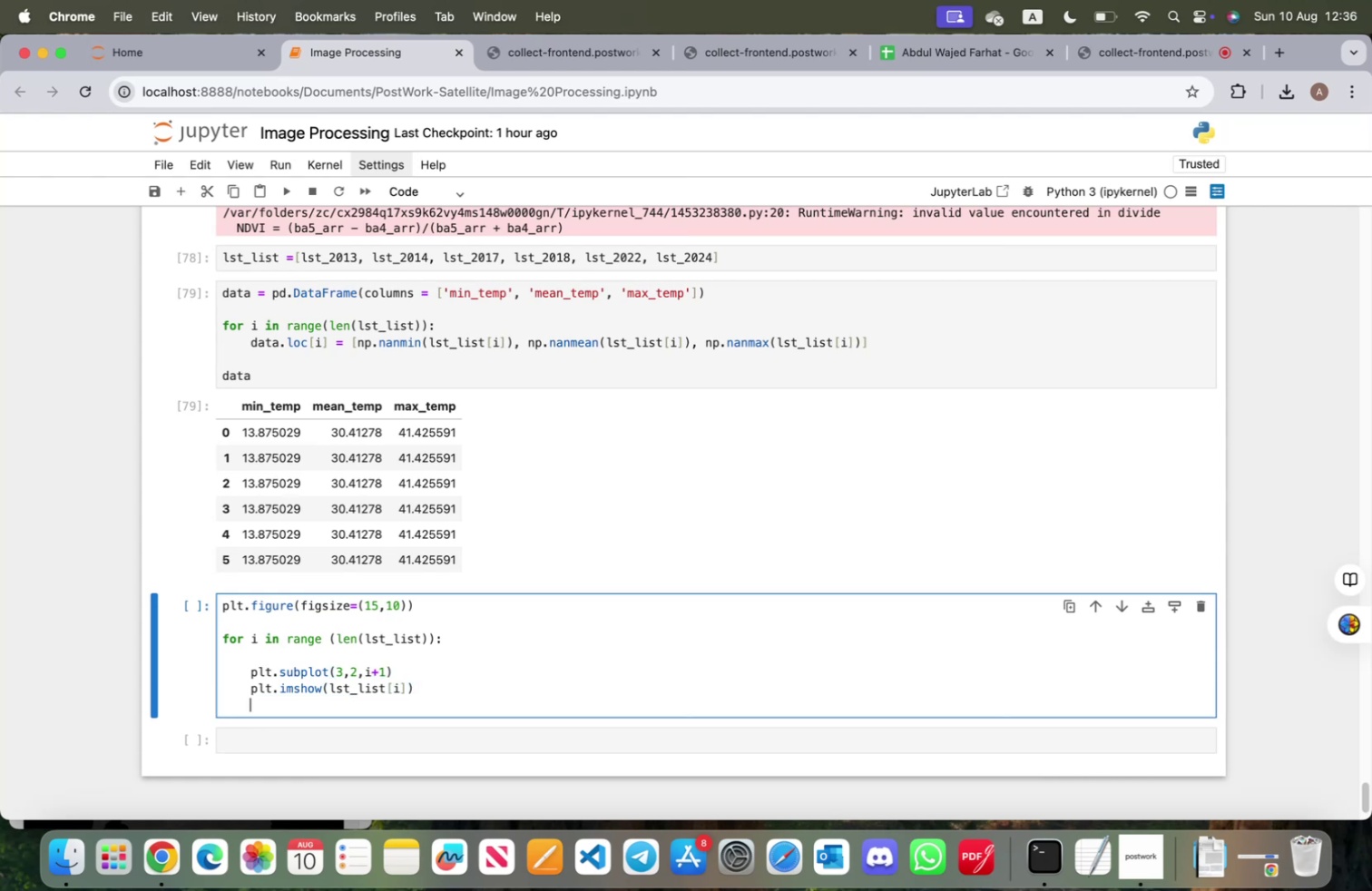 
type(plt.)
 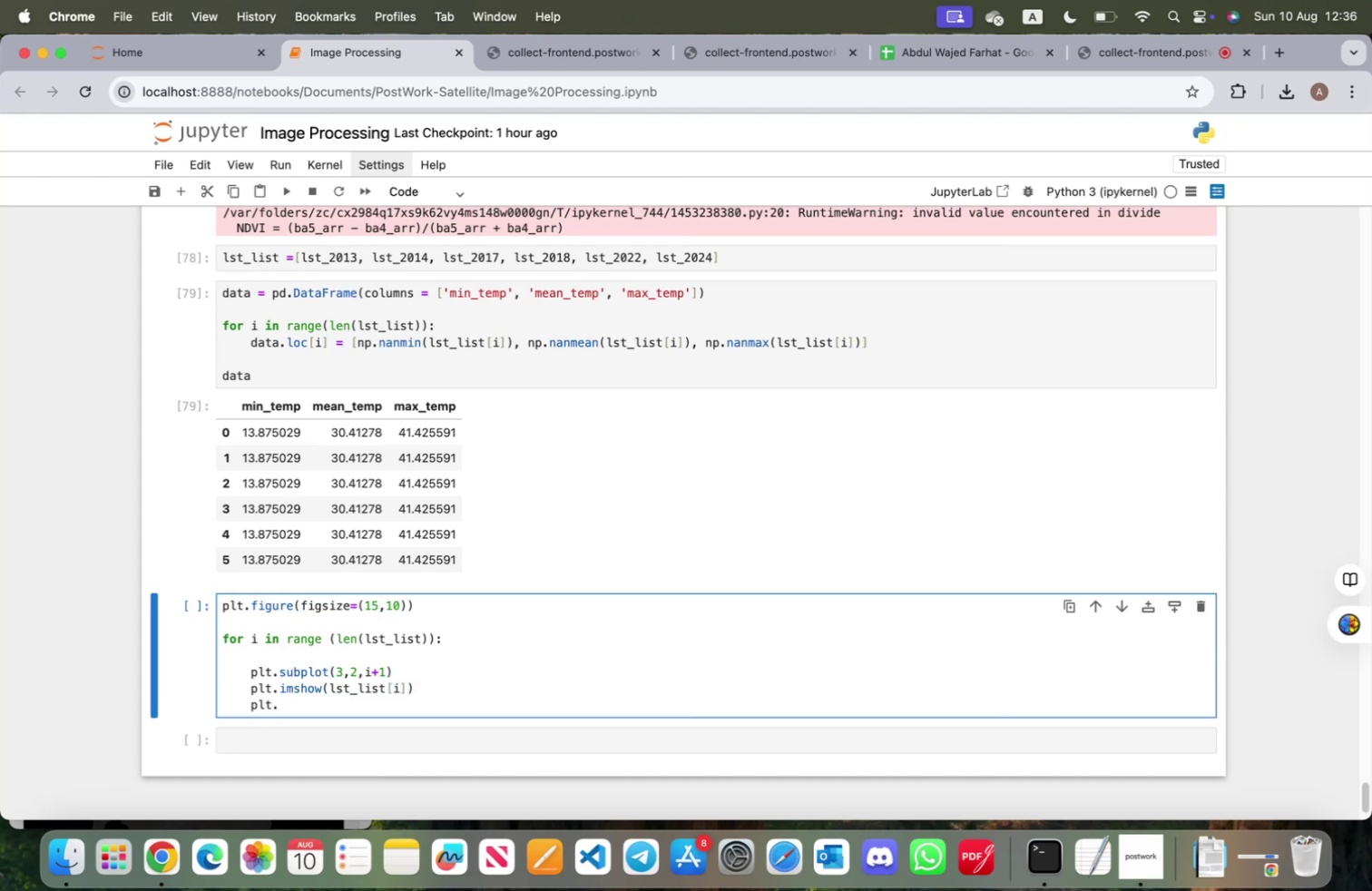 
key(ArrowUp)
 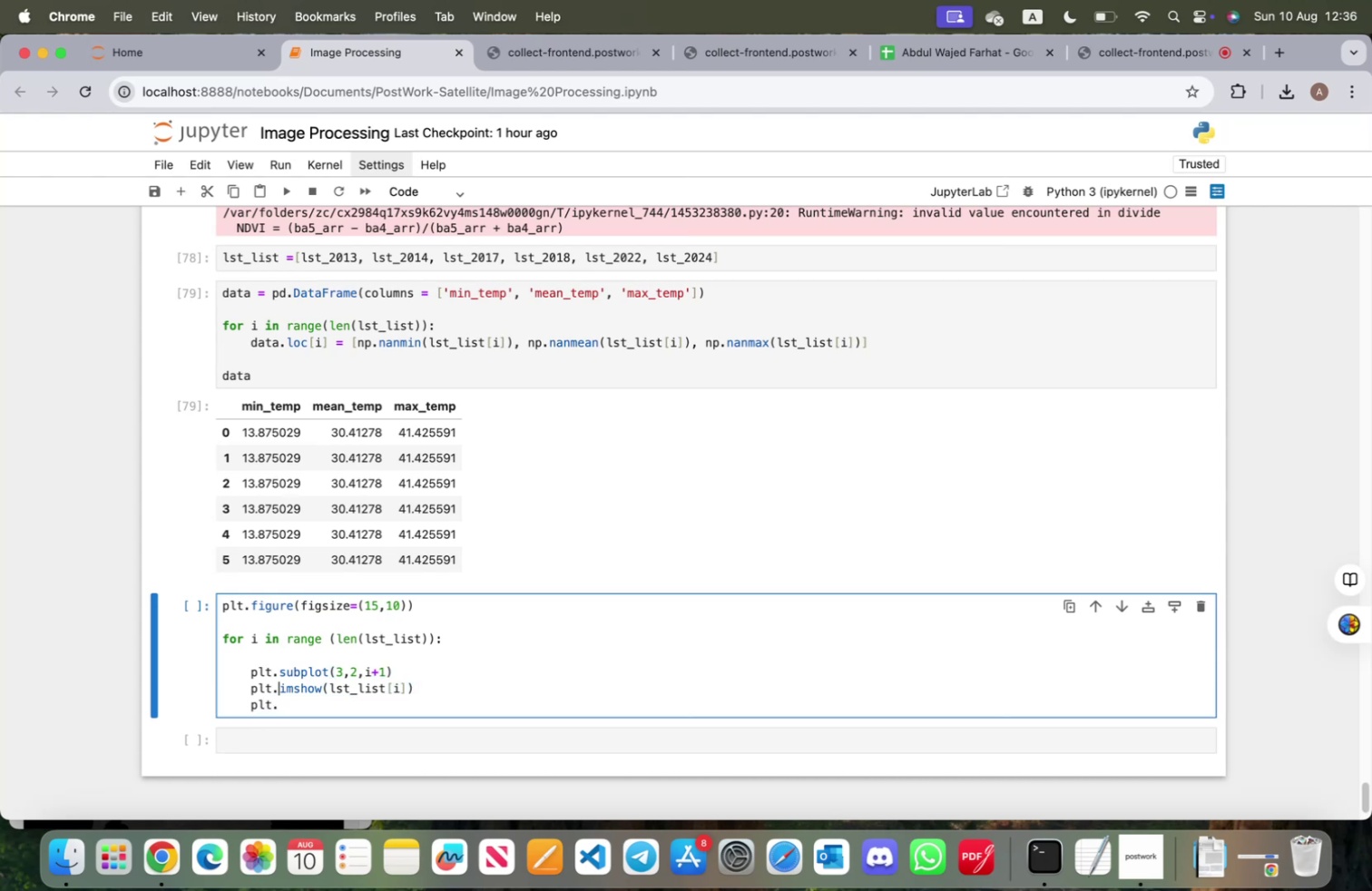 
hold_key(key=ArrowRight, duration=1.51)
 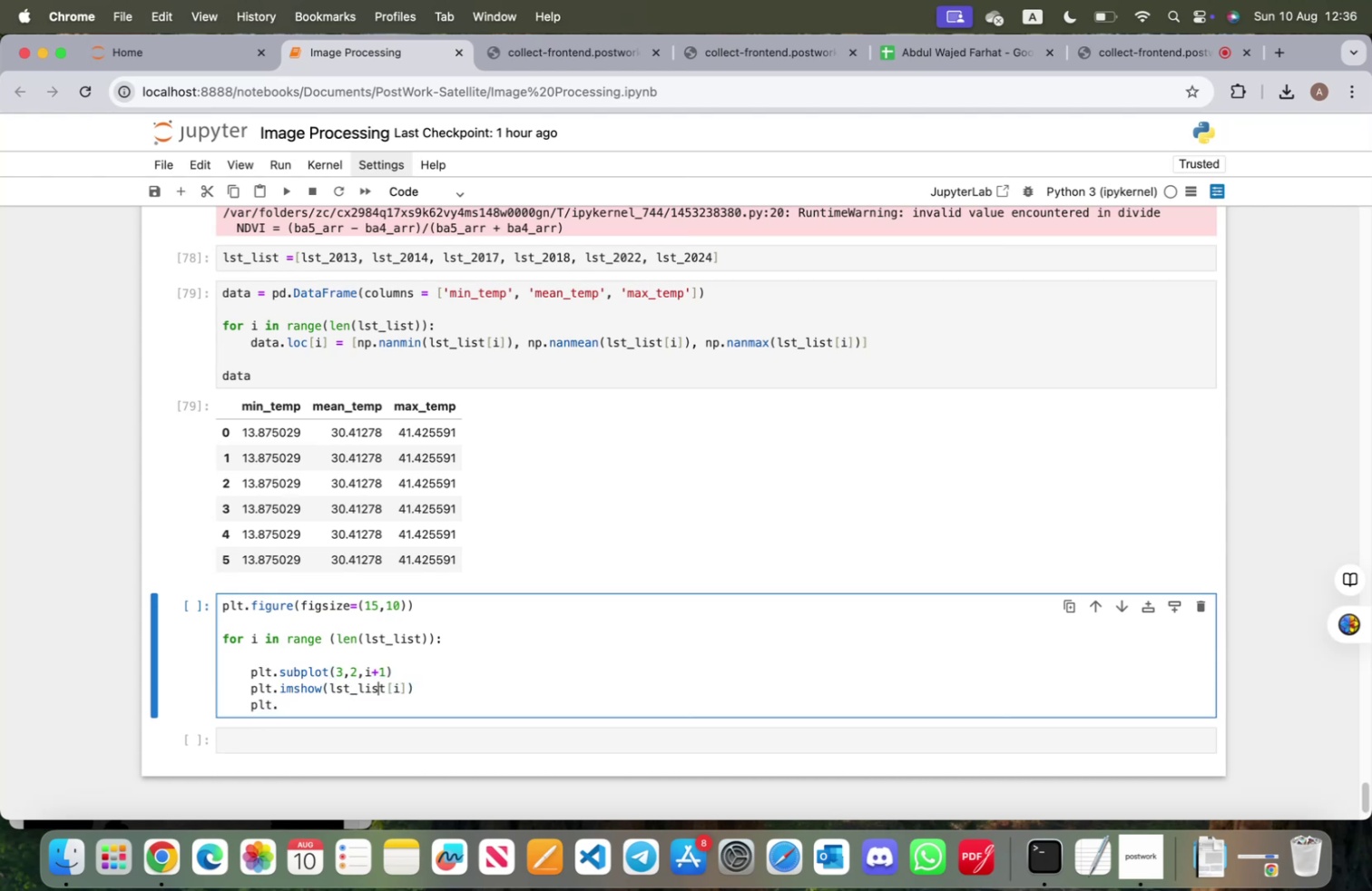 
key(ArrowRight)
 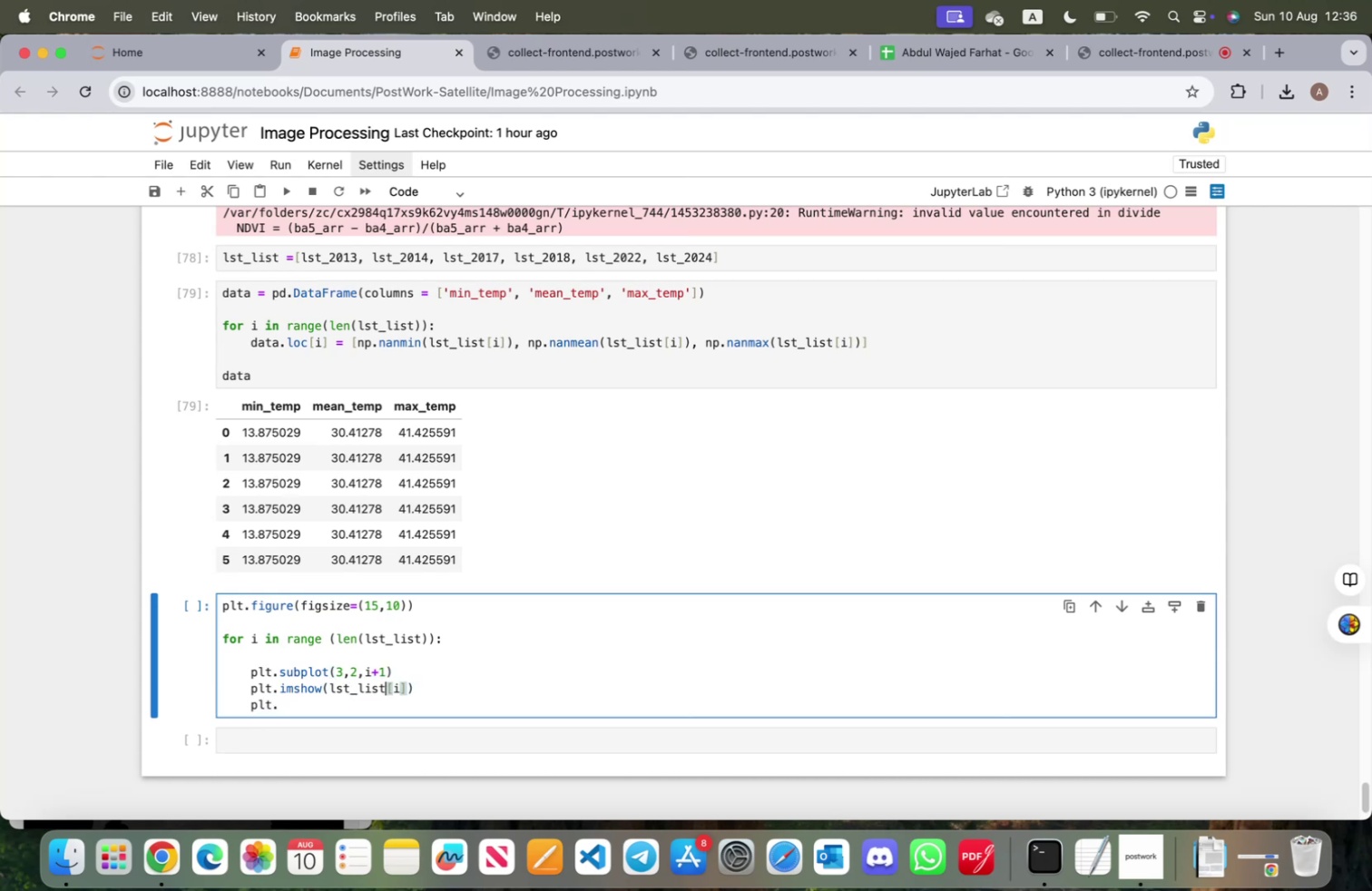 
key(ArrowRight)
 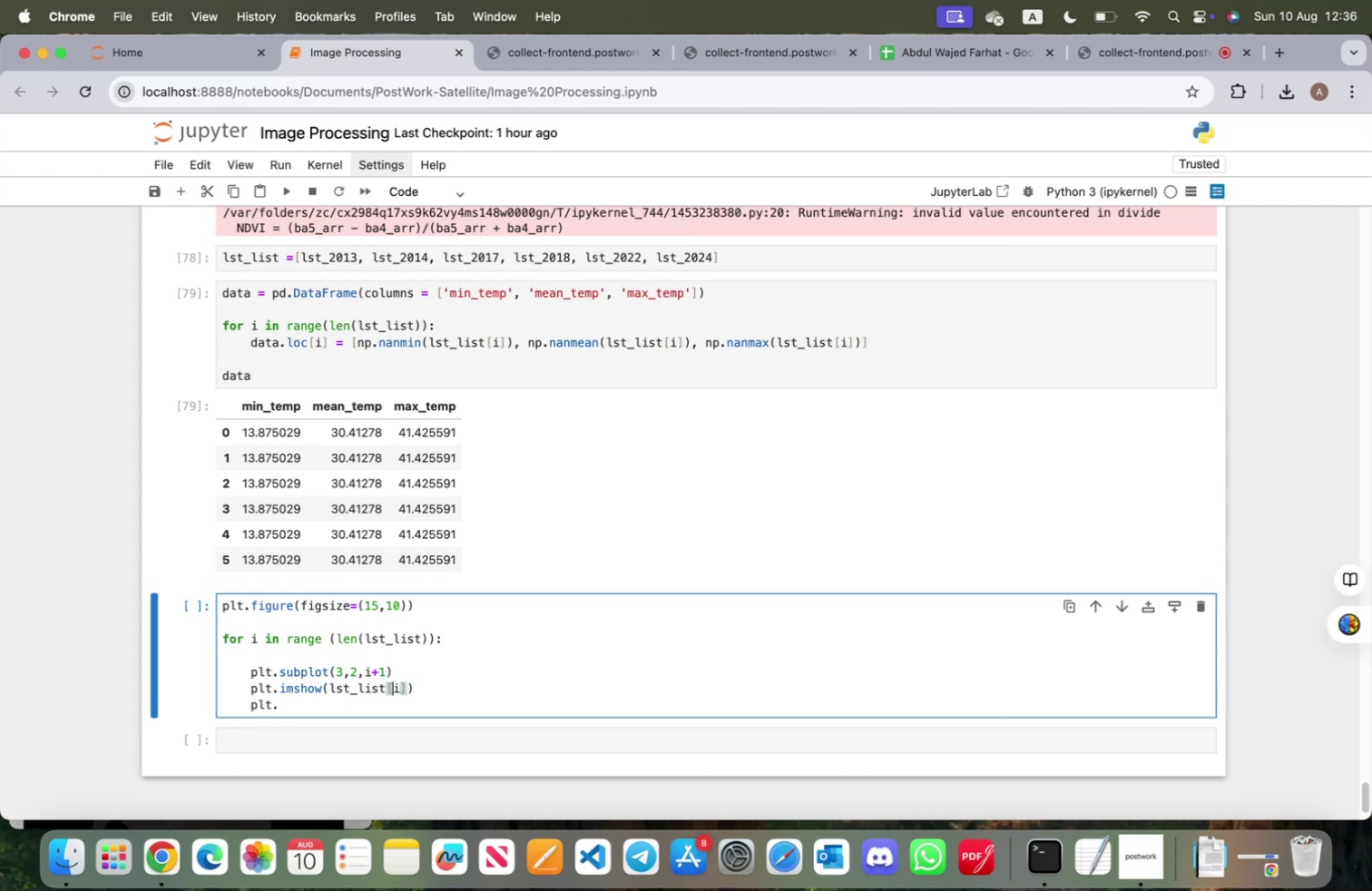 
key(ArrowRight)
 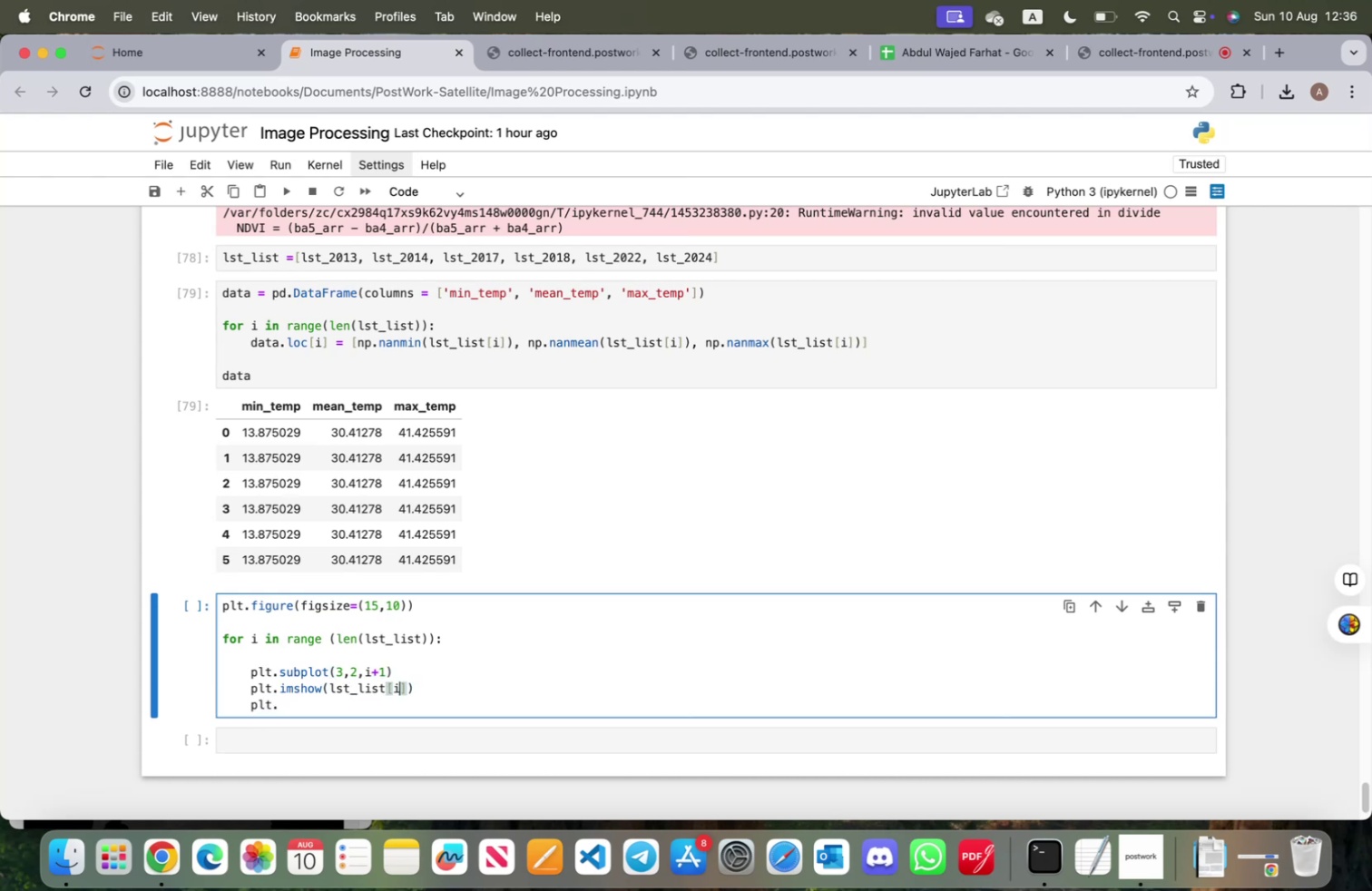 
key(ArrowRight)
 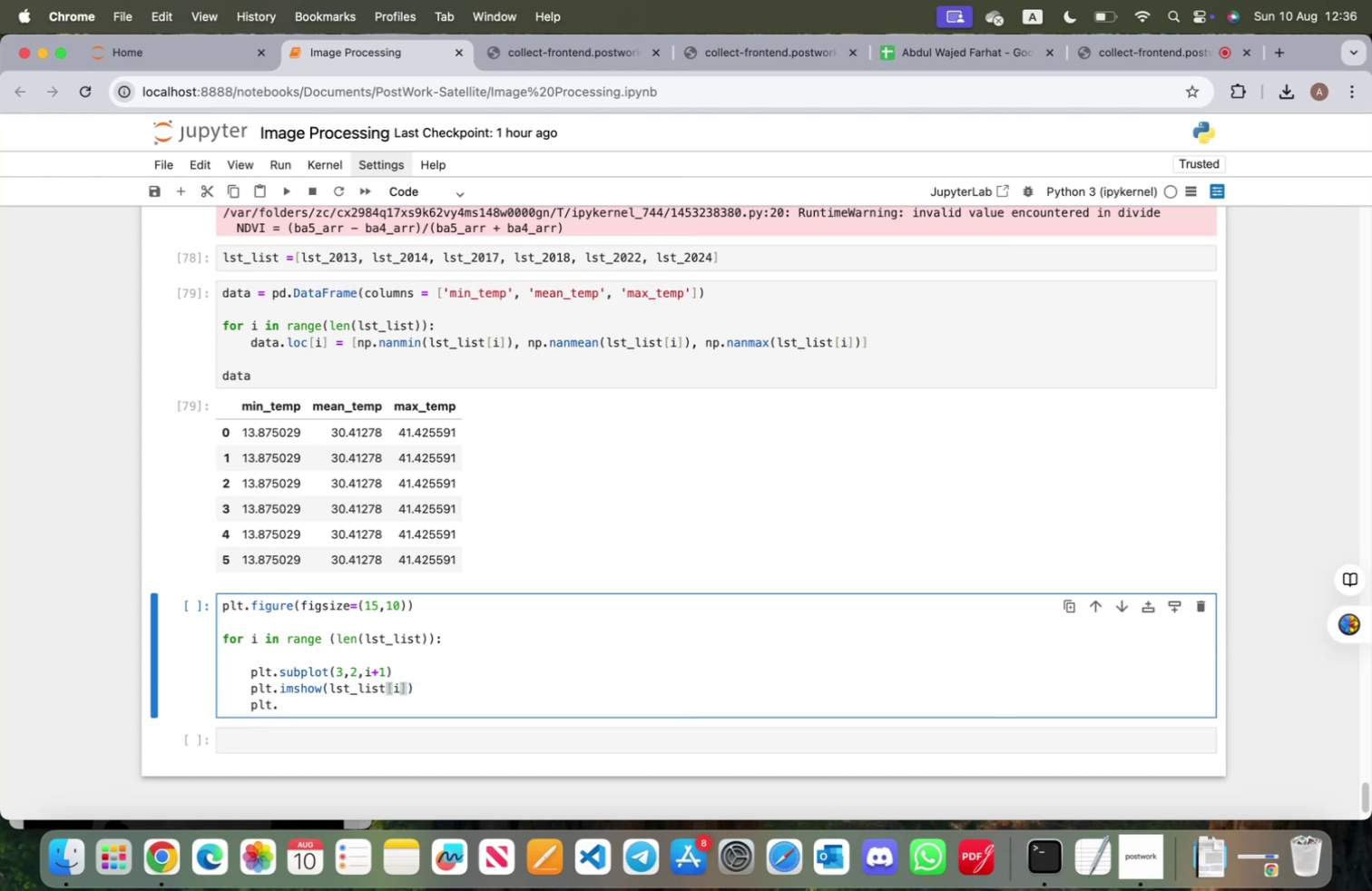 
type(, cm)
key(Tab)
 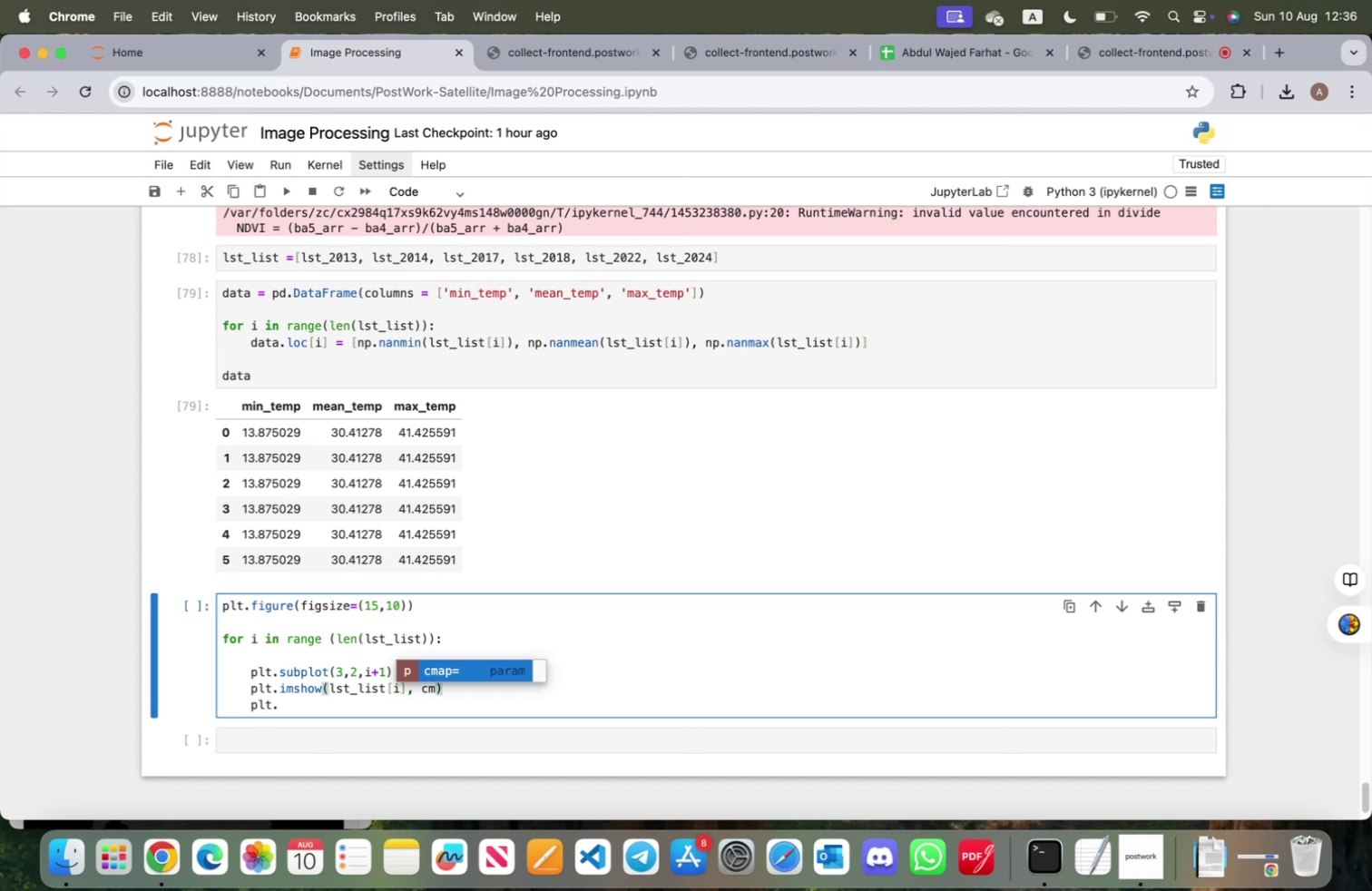 
key(Enter)
 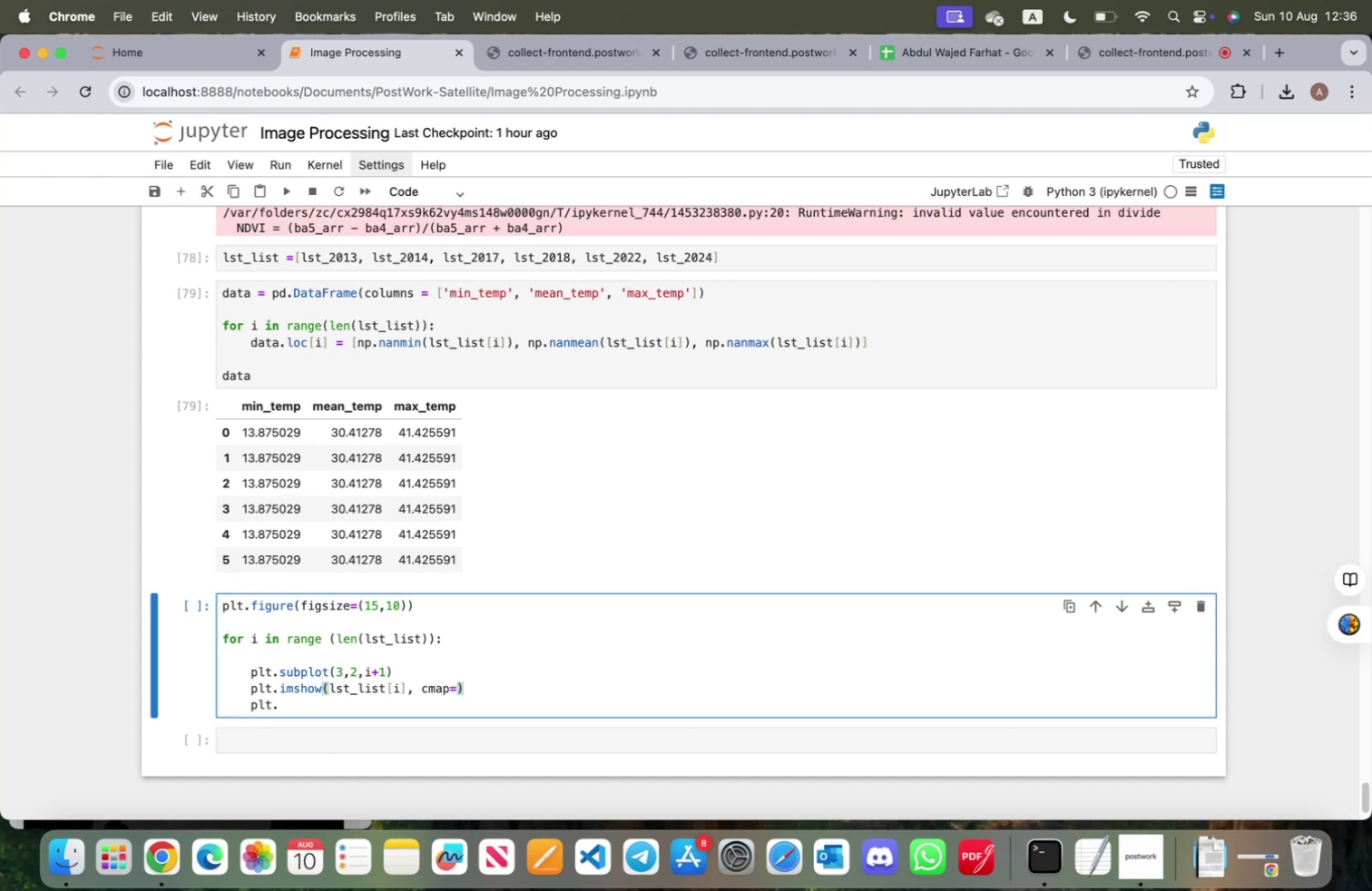 
key(Quote)
 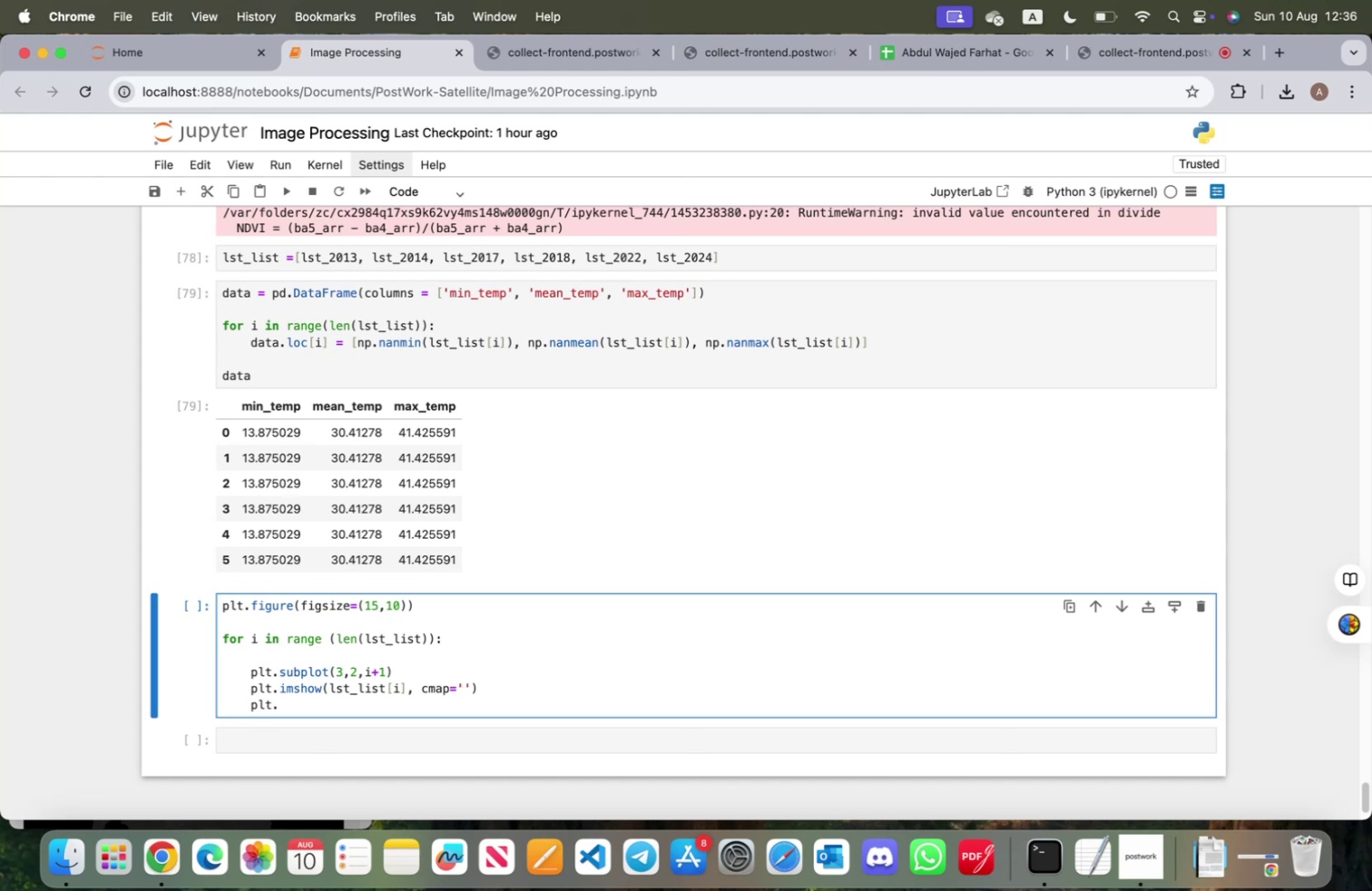 
scroll: coordinate [495, 704], scroll_direction: up, amount: 28.0
 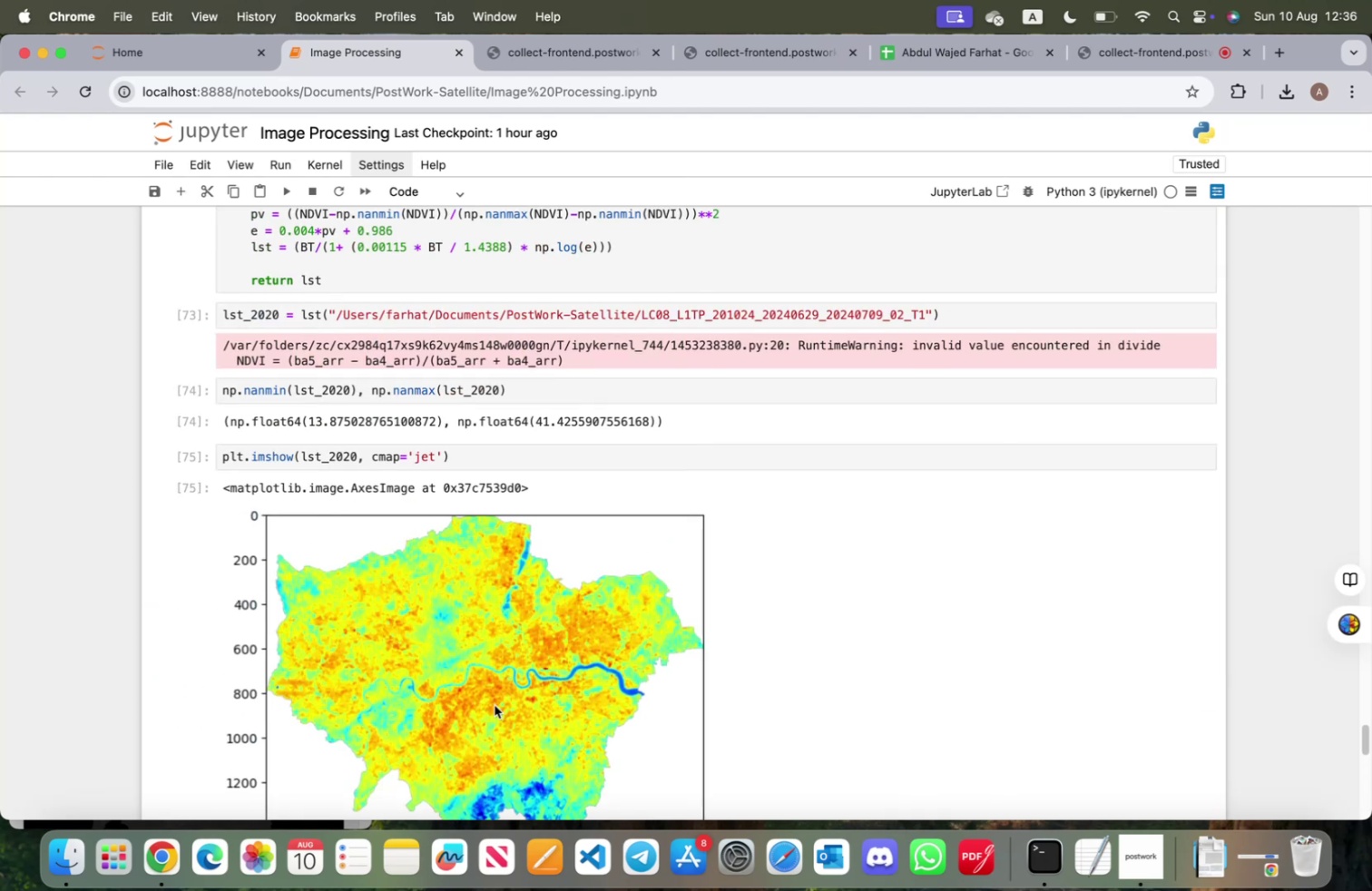 
scroll: coordinate [493, 706], scroll_direction: down, amount: 46.0
 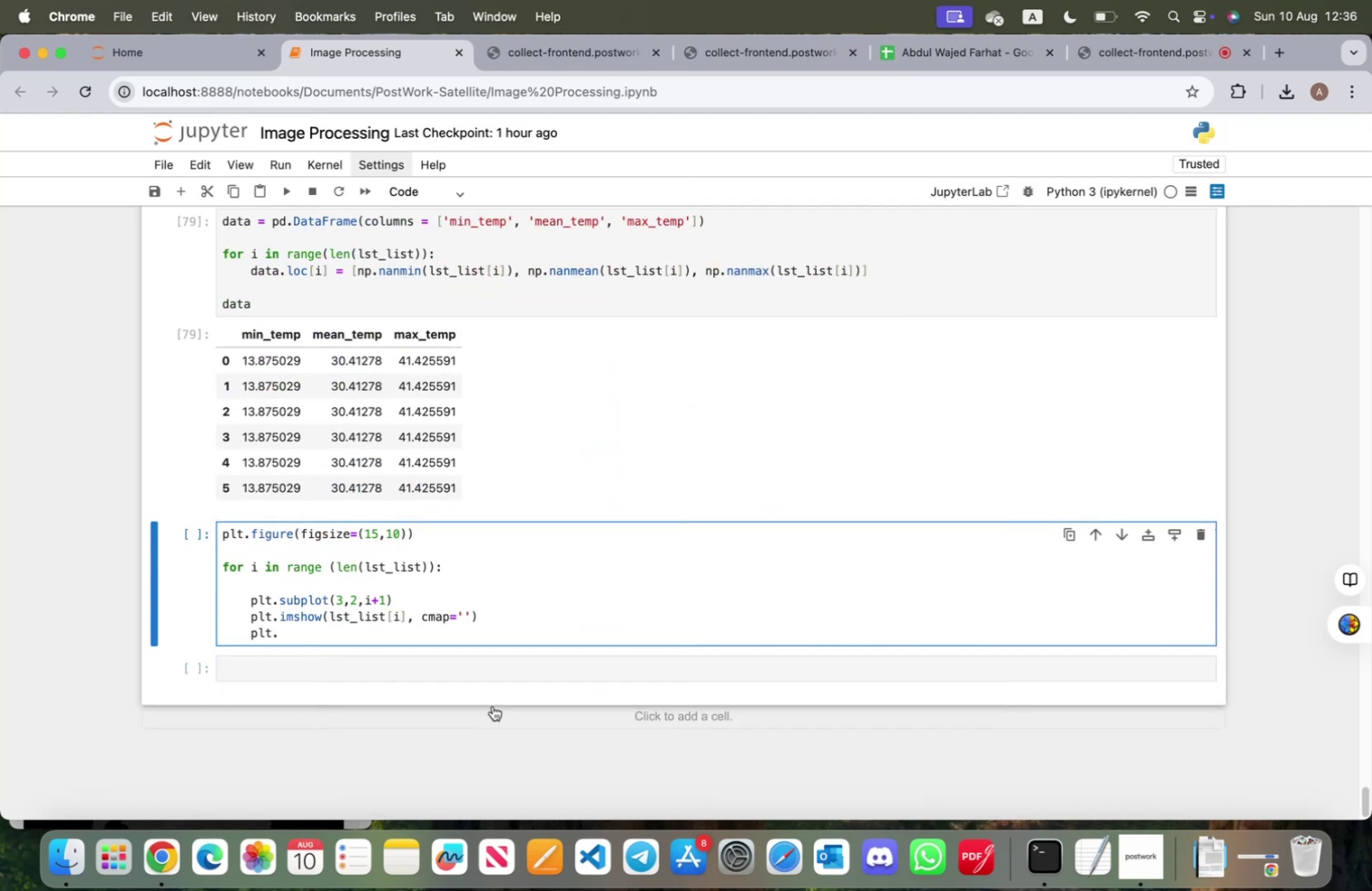 
type(jet)
 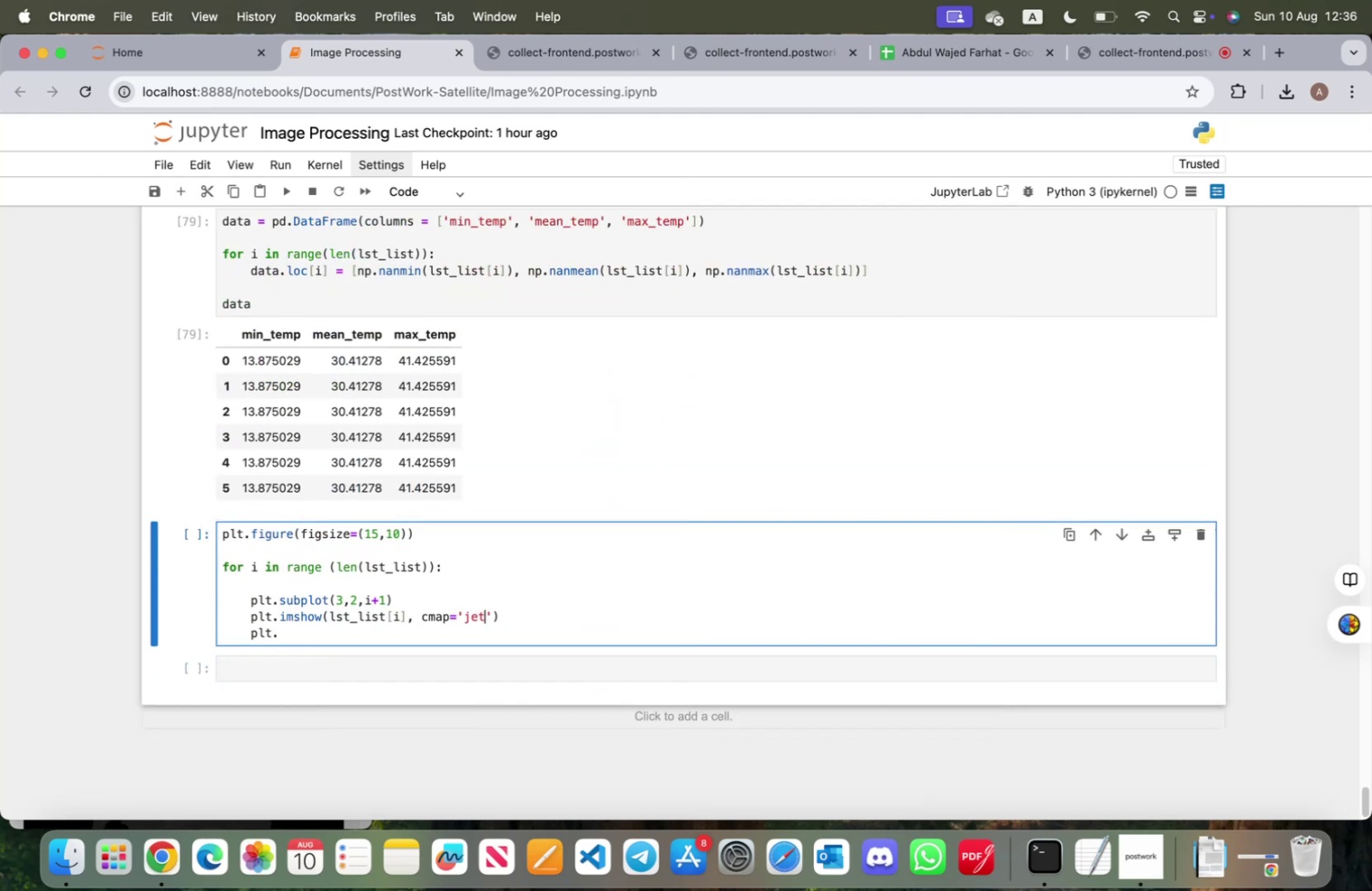 
key(ArrowDown)
 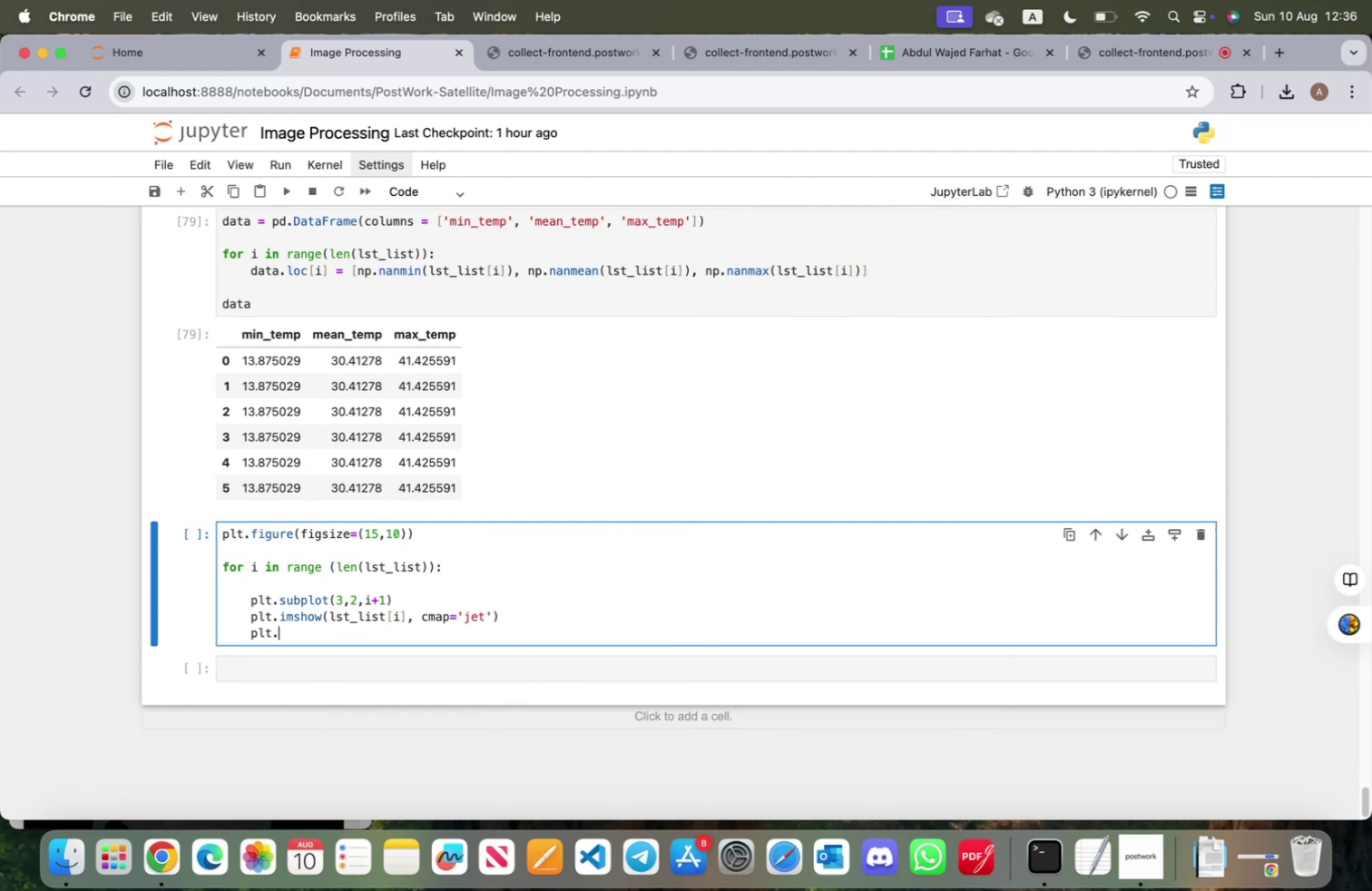 
type(ti)
key(Tab)
 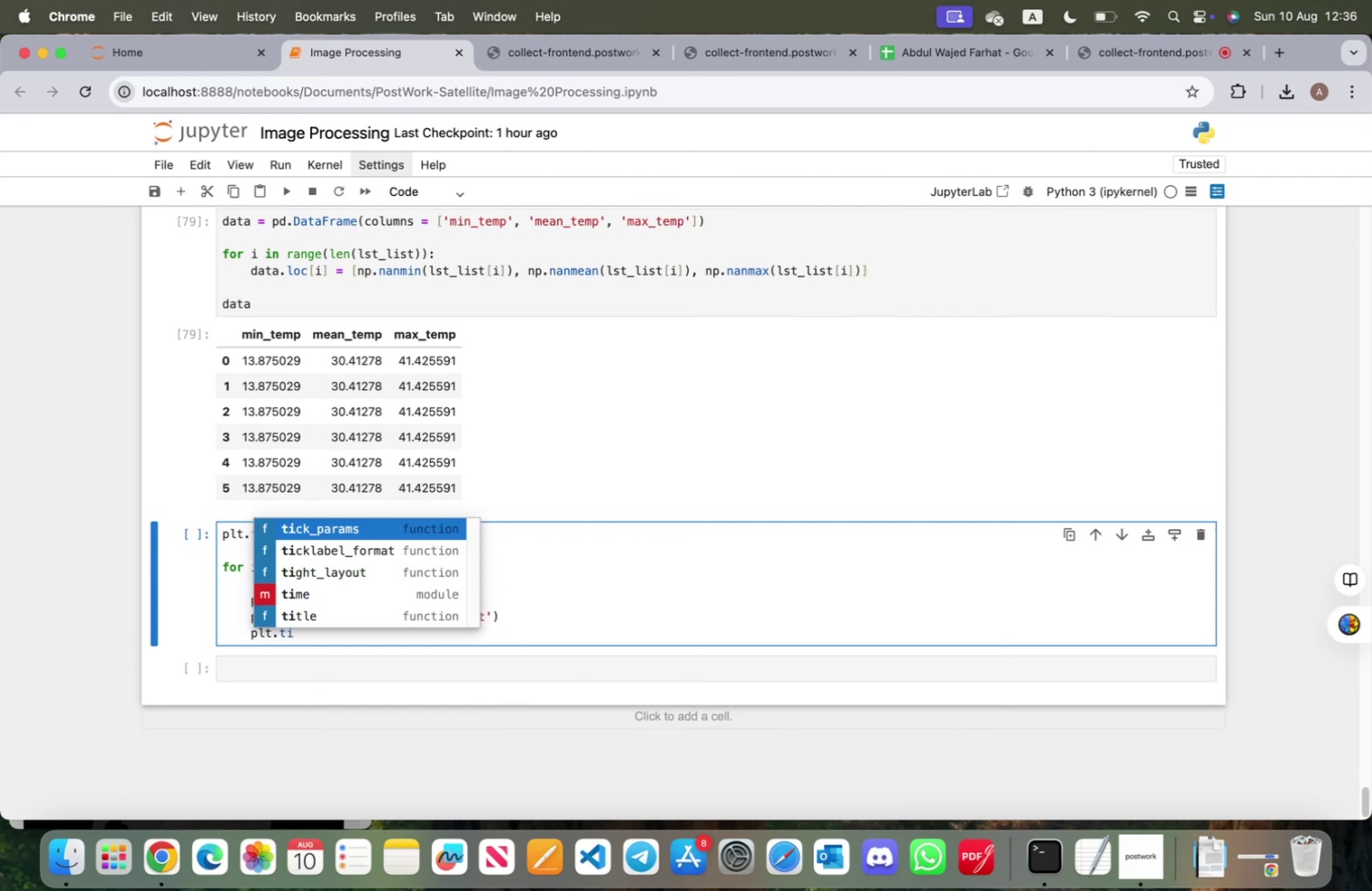 
key(ArrowDown)
 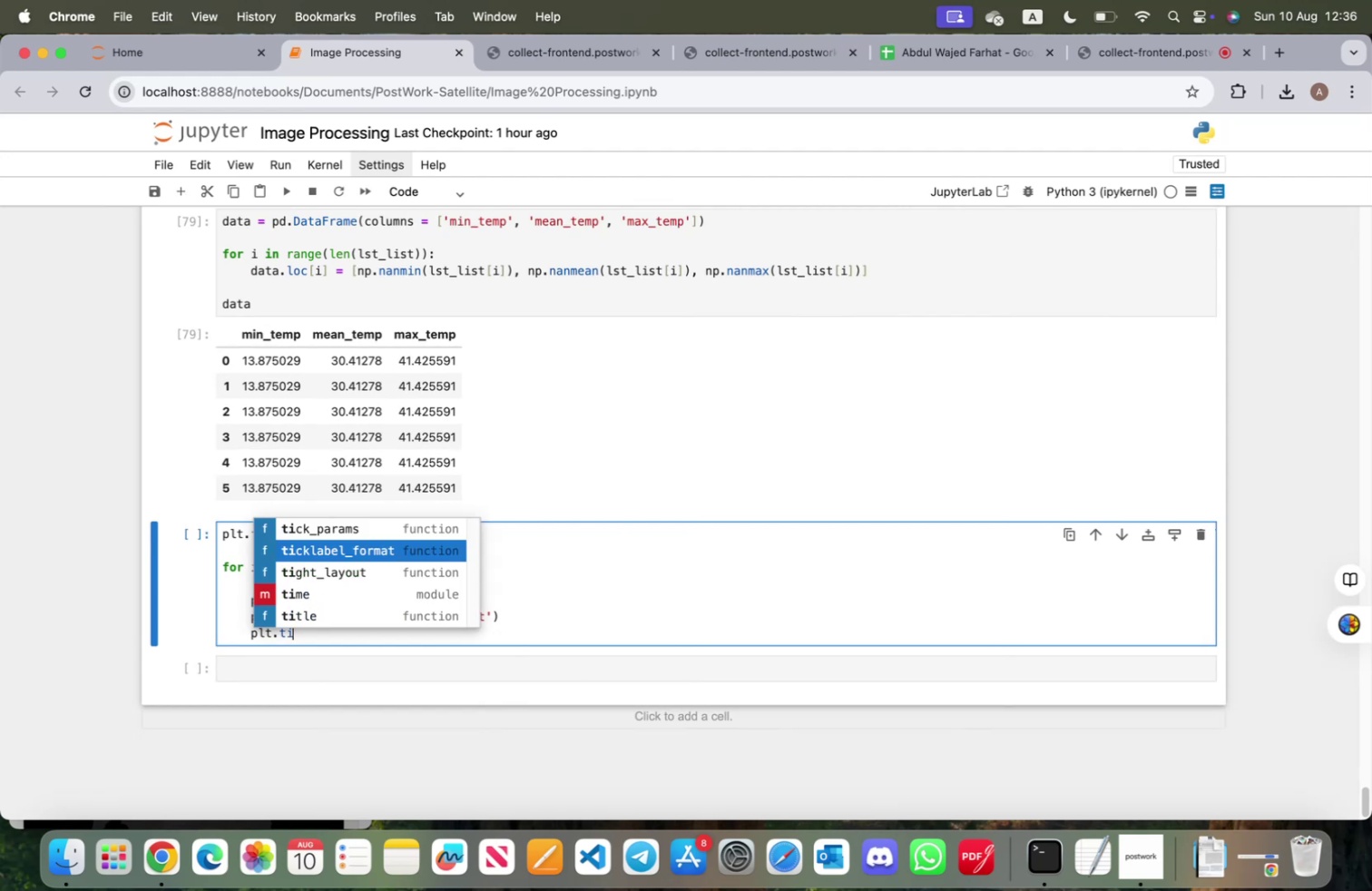 
key(ArrowDown)
 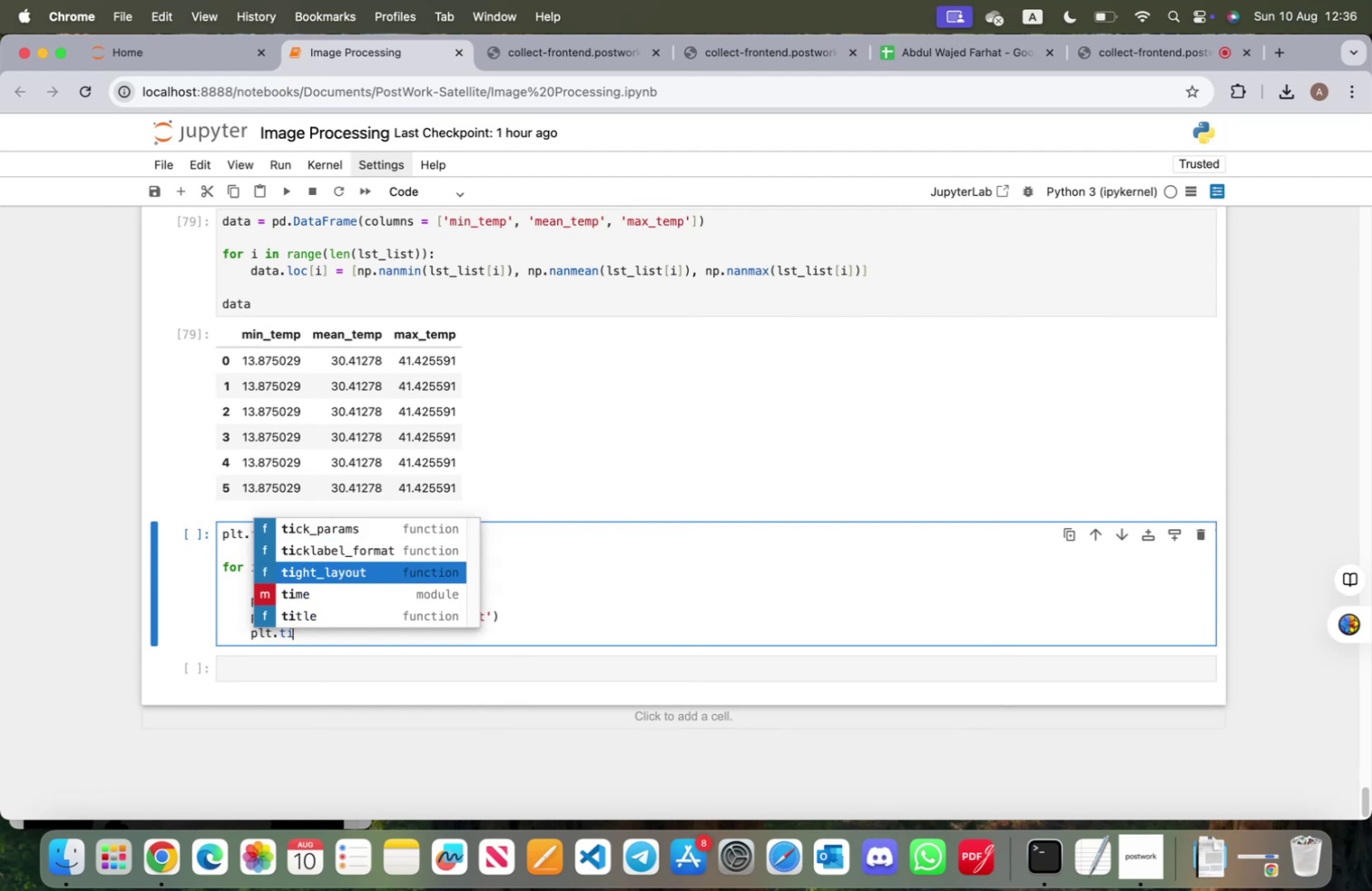 
key(ArrowDown)
 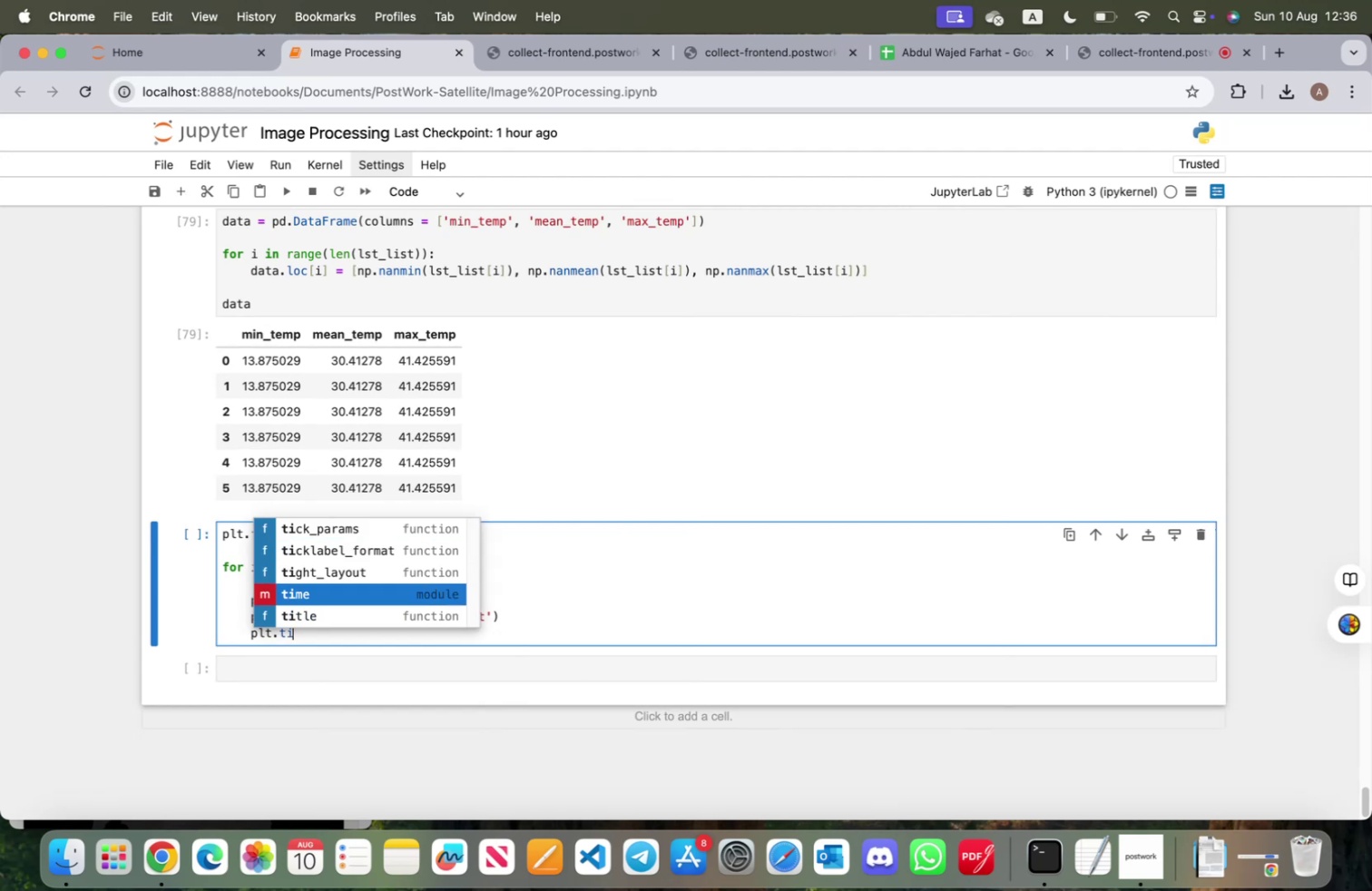 
key(ArrowDown)
 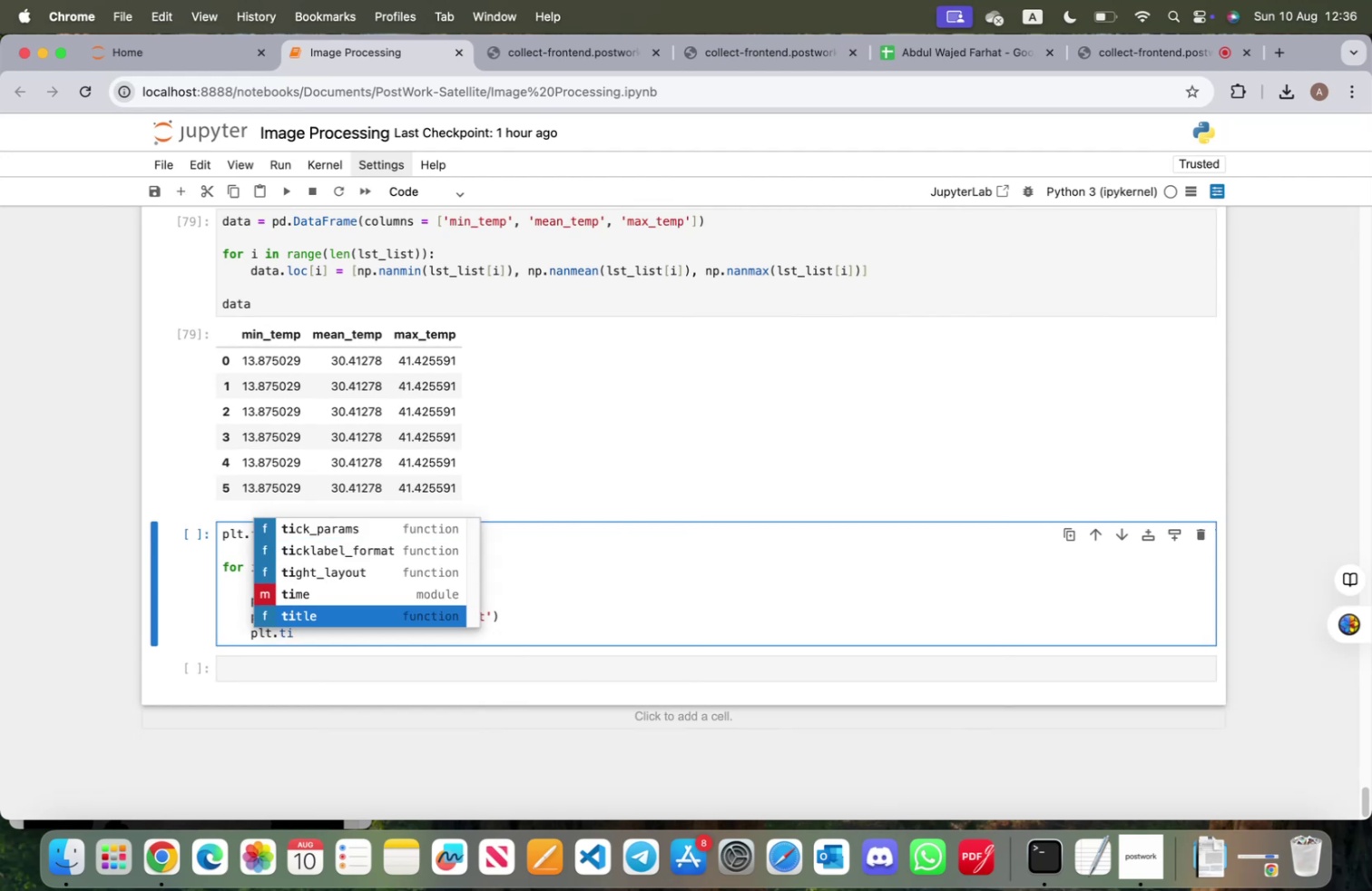 
key(Enter)
 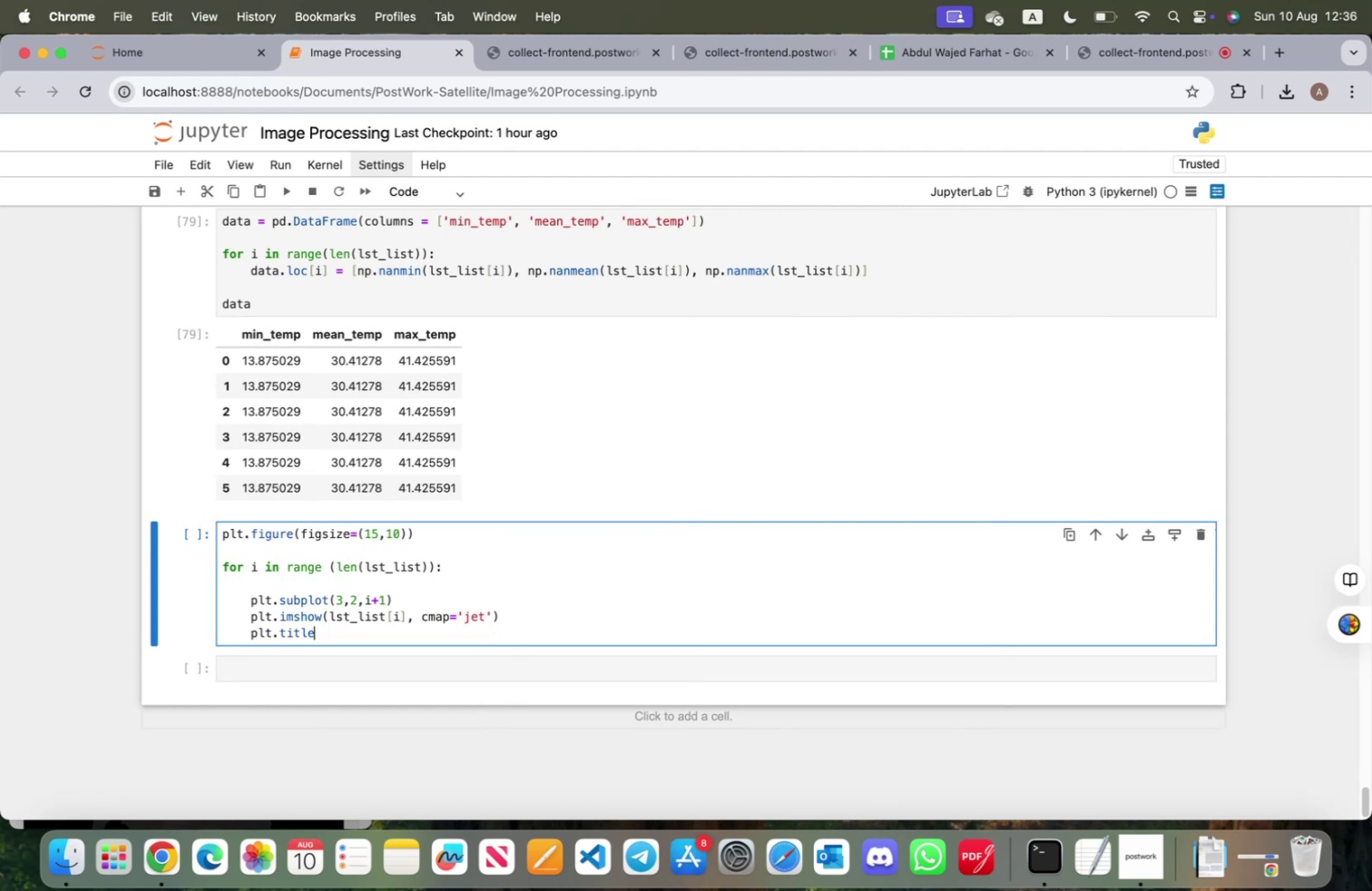 
type((f")
 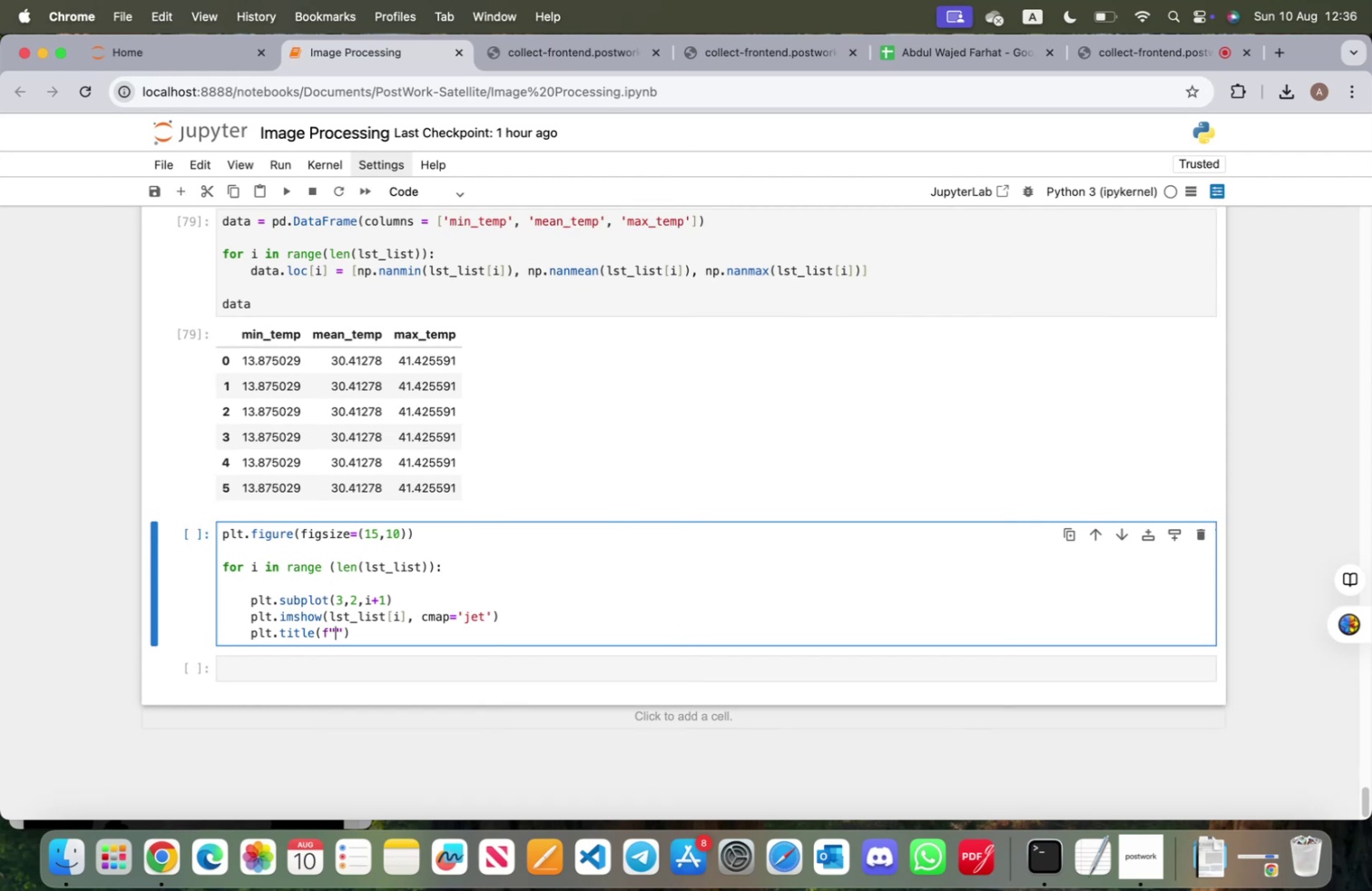 
wait(16.33)
 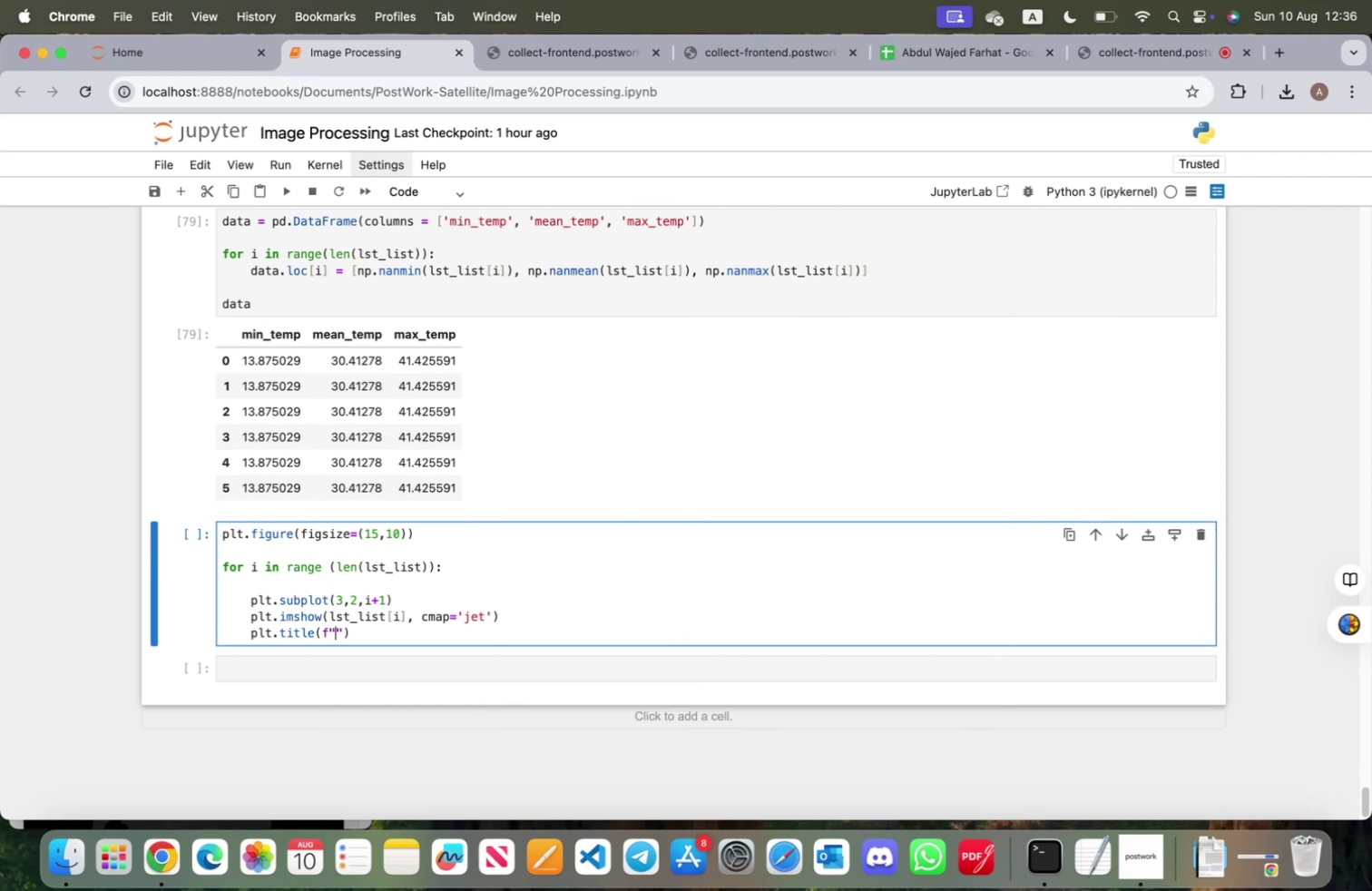 
scroll: coordinate [380, 544], scroll_direction: up, amount: 6.0
 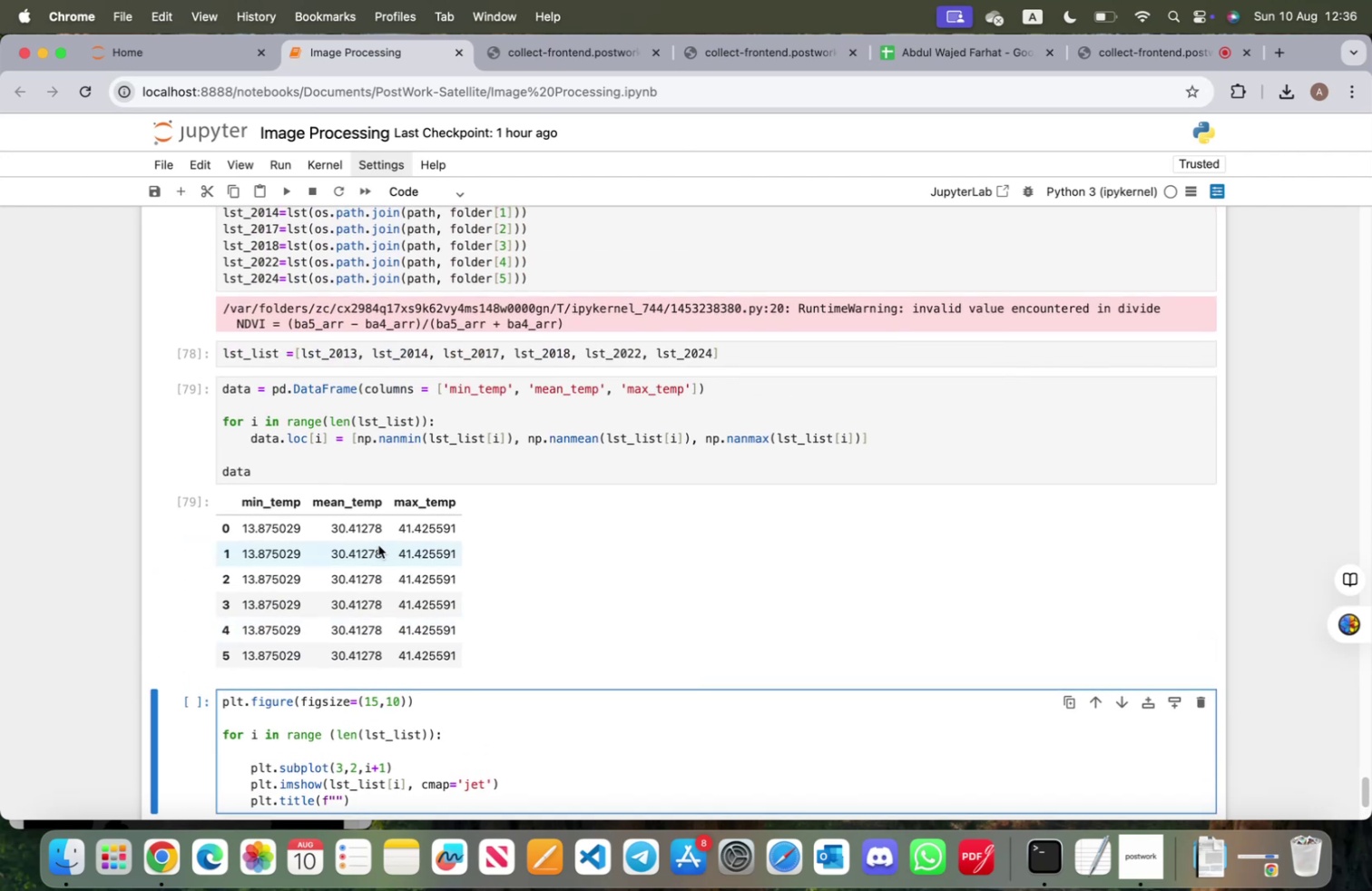 
scroll: coordinate [375, 552], scroll_direction: down, amount: 3.0
 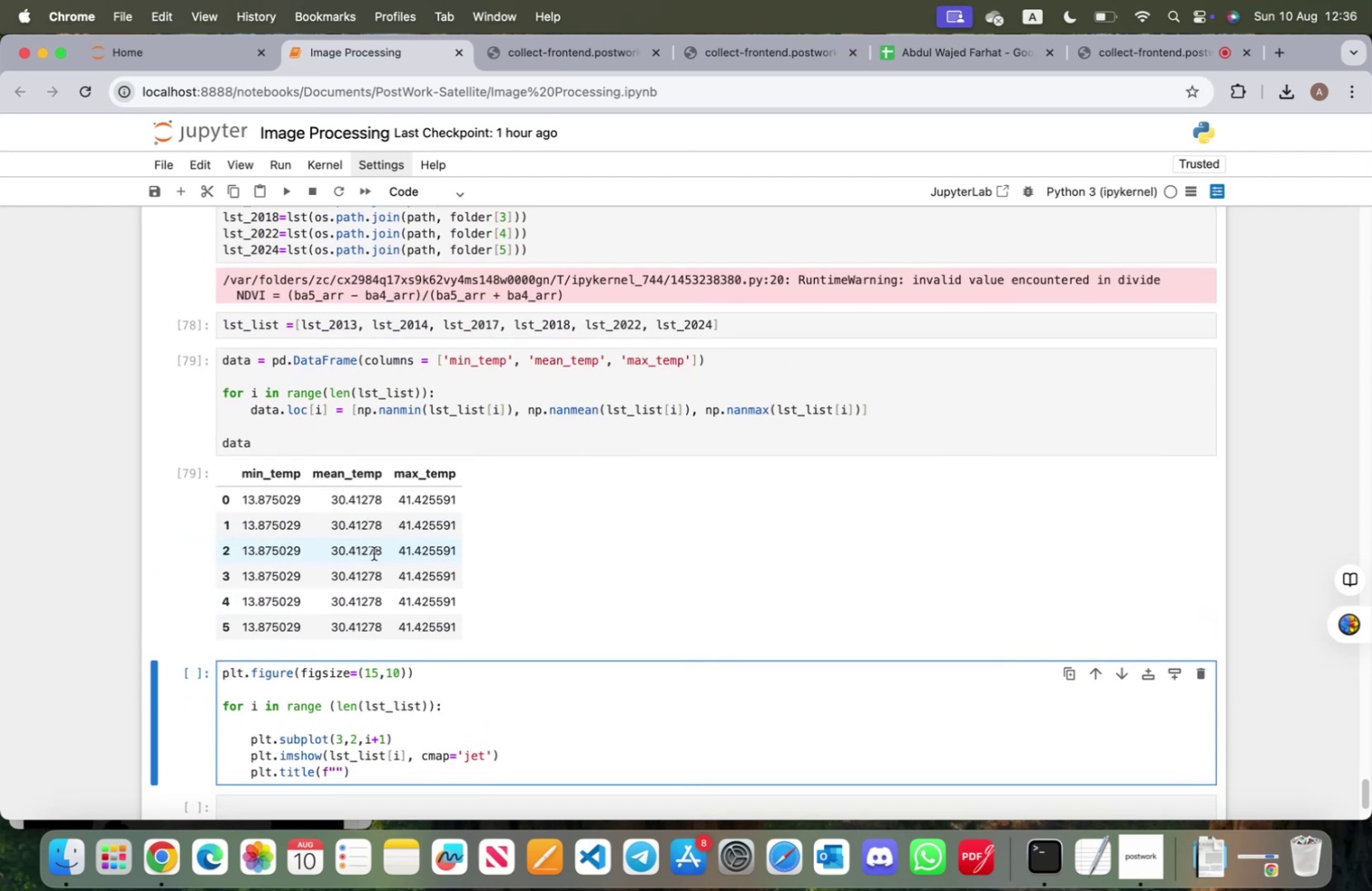 
wait(5.49)
 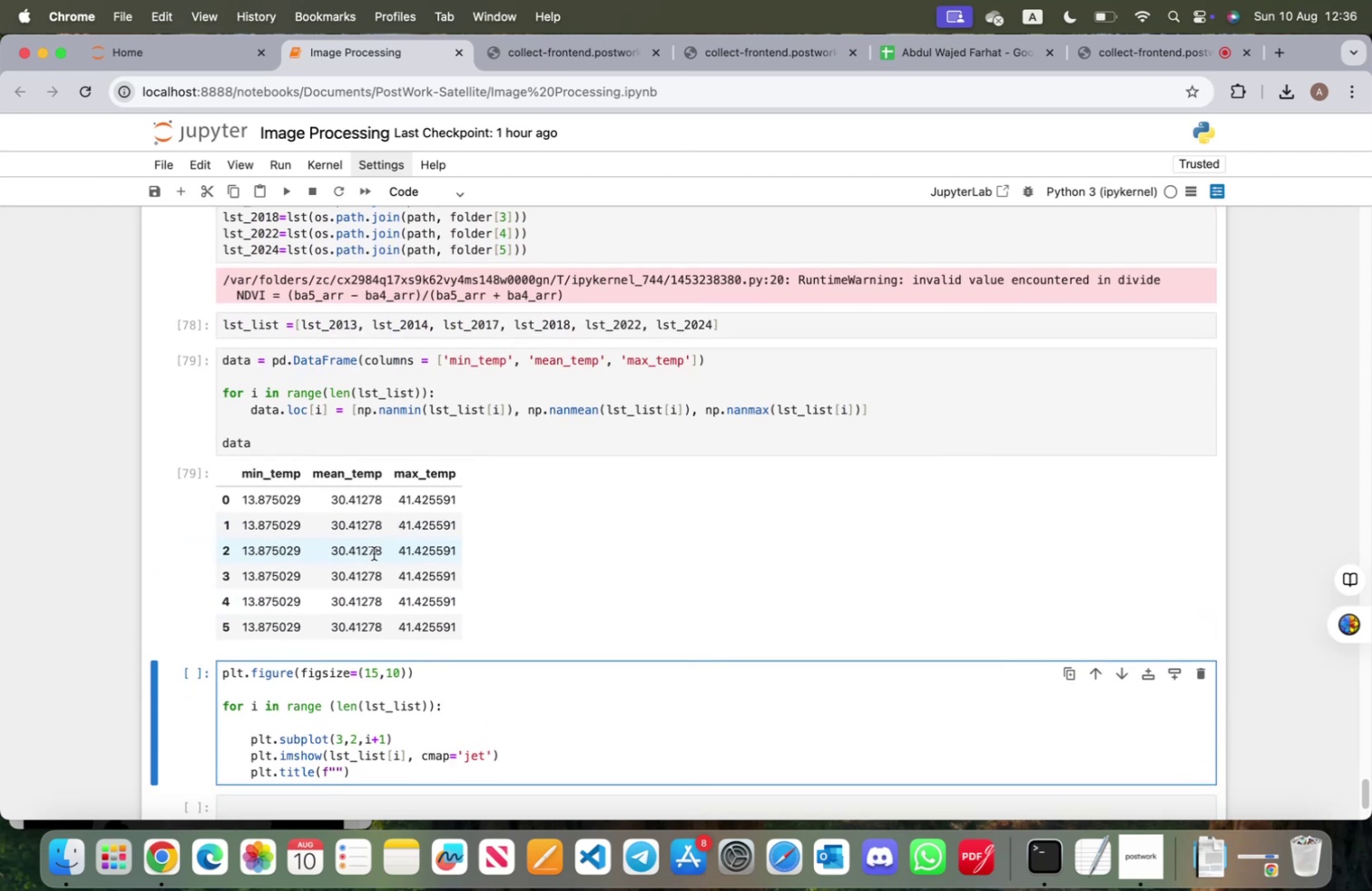 
scroll: coordinate [372, 553], scroll_direction: down, amount: 5.0
 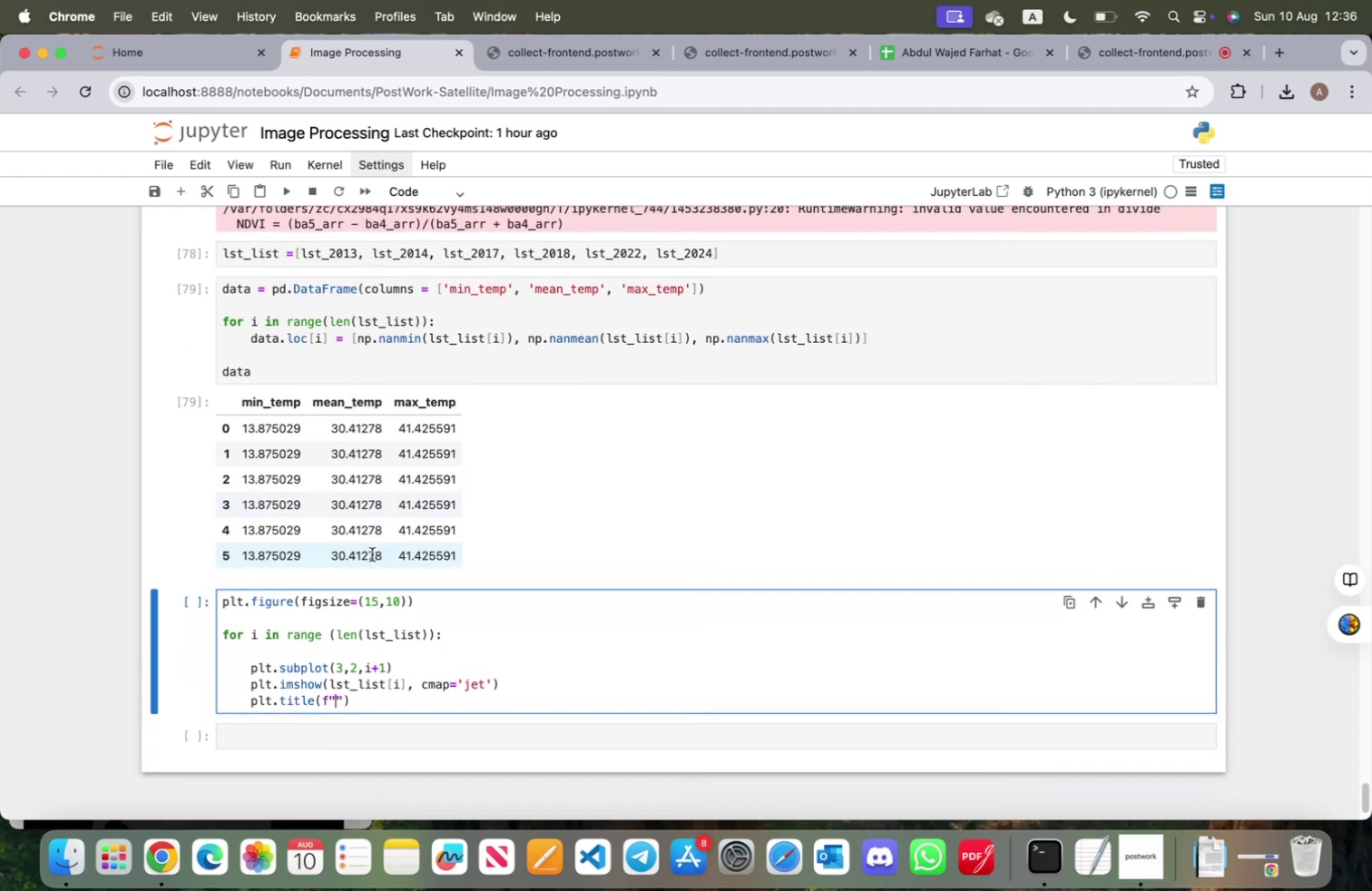 
scroll: coordinate [372, 553], scroll_direction: up, amount: 14.0
 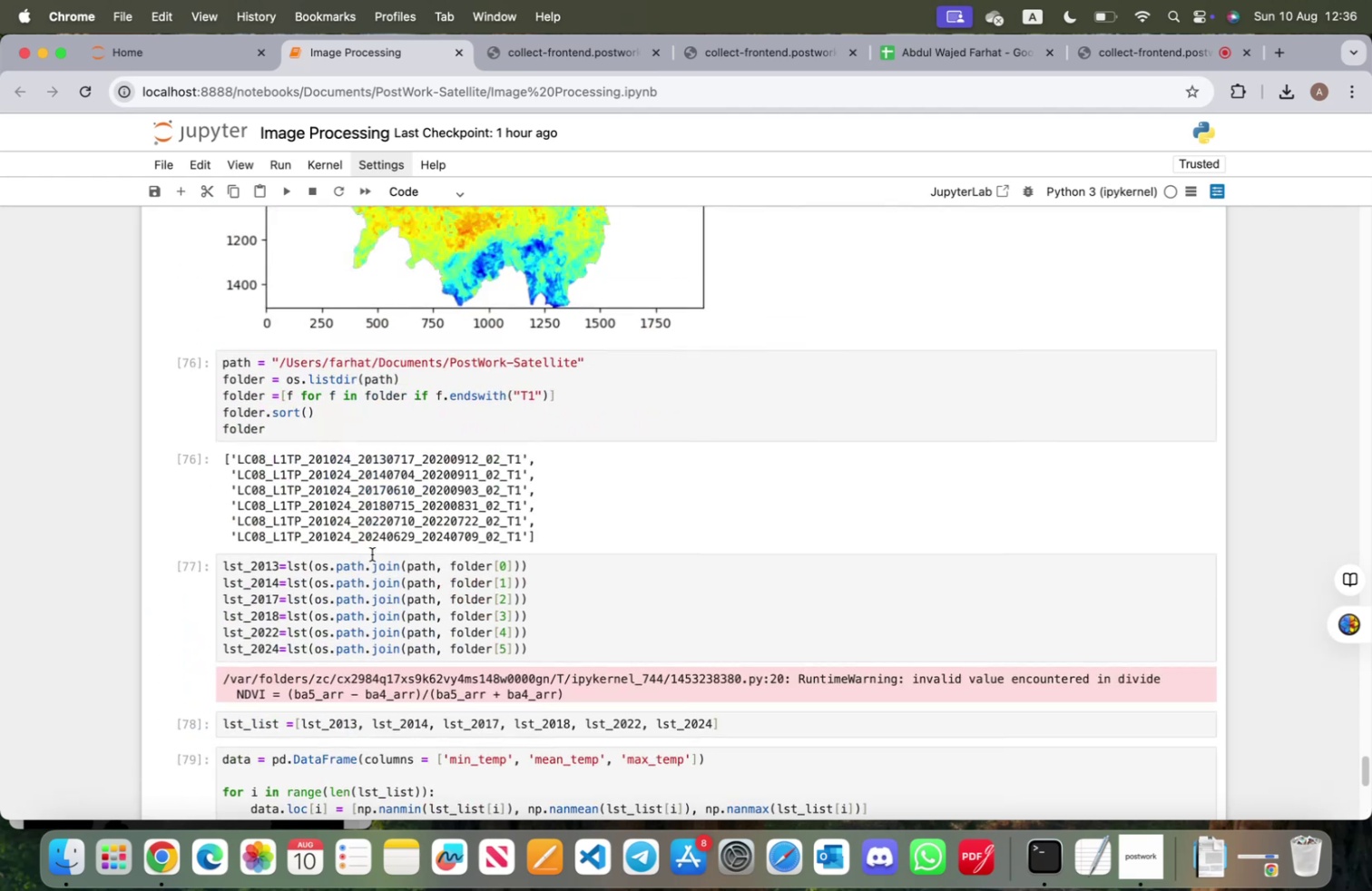 
scroll: coordinate [372, 553], scroll_direction: down, amount: 13.0
 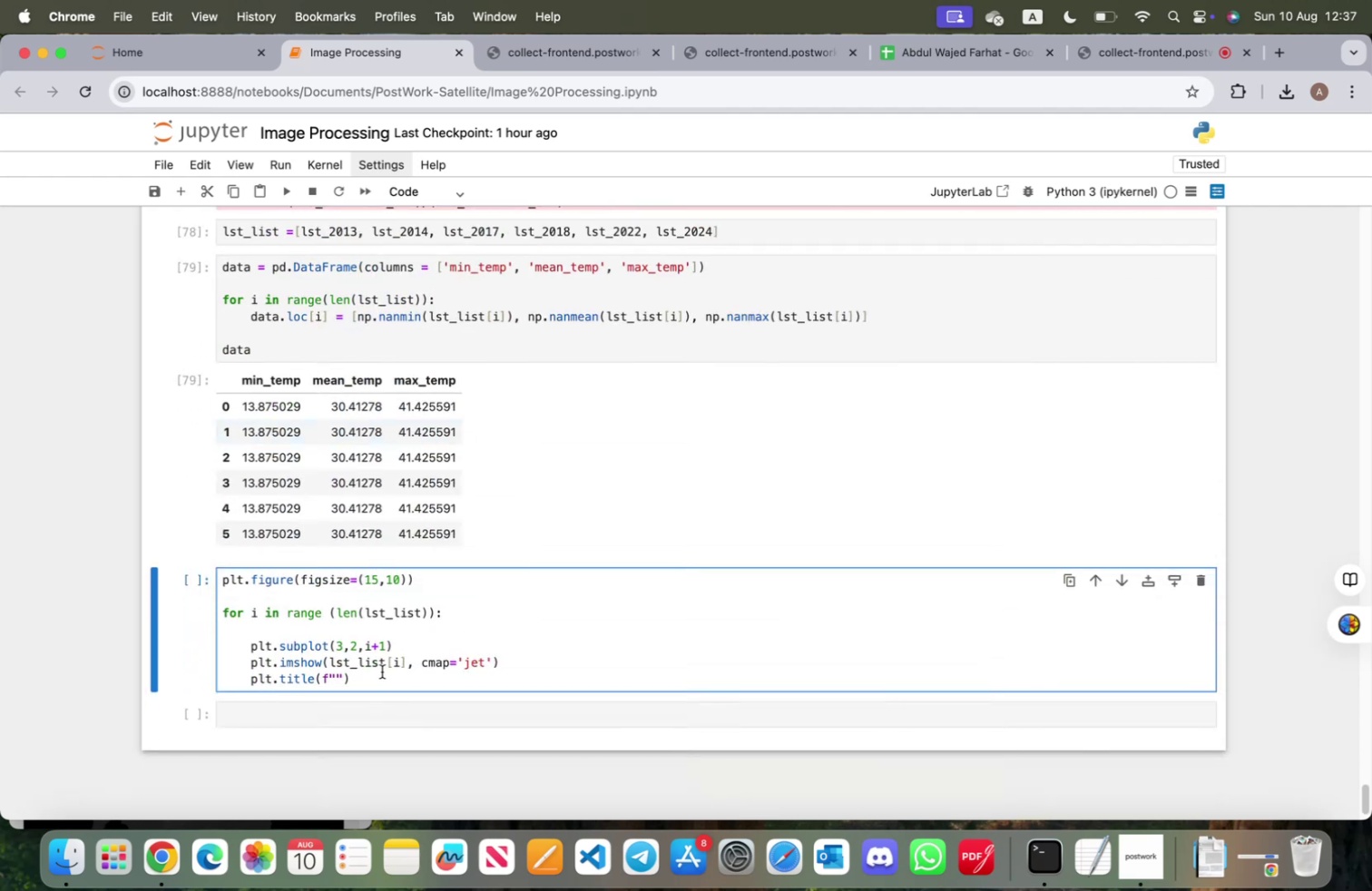 
left_click_drag(start_coordinate=[381, 675], to_coordinate=[244, 685])
 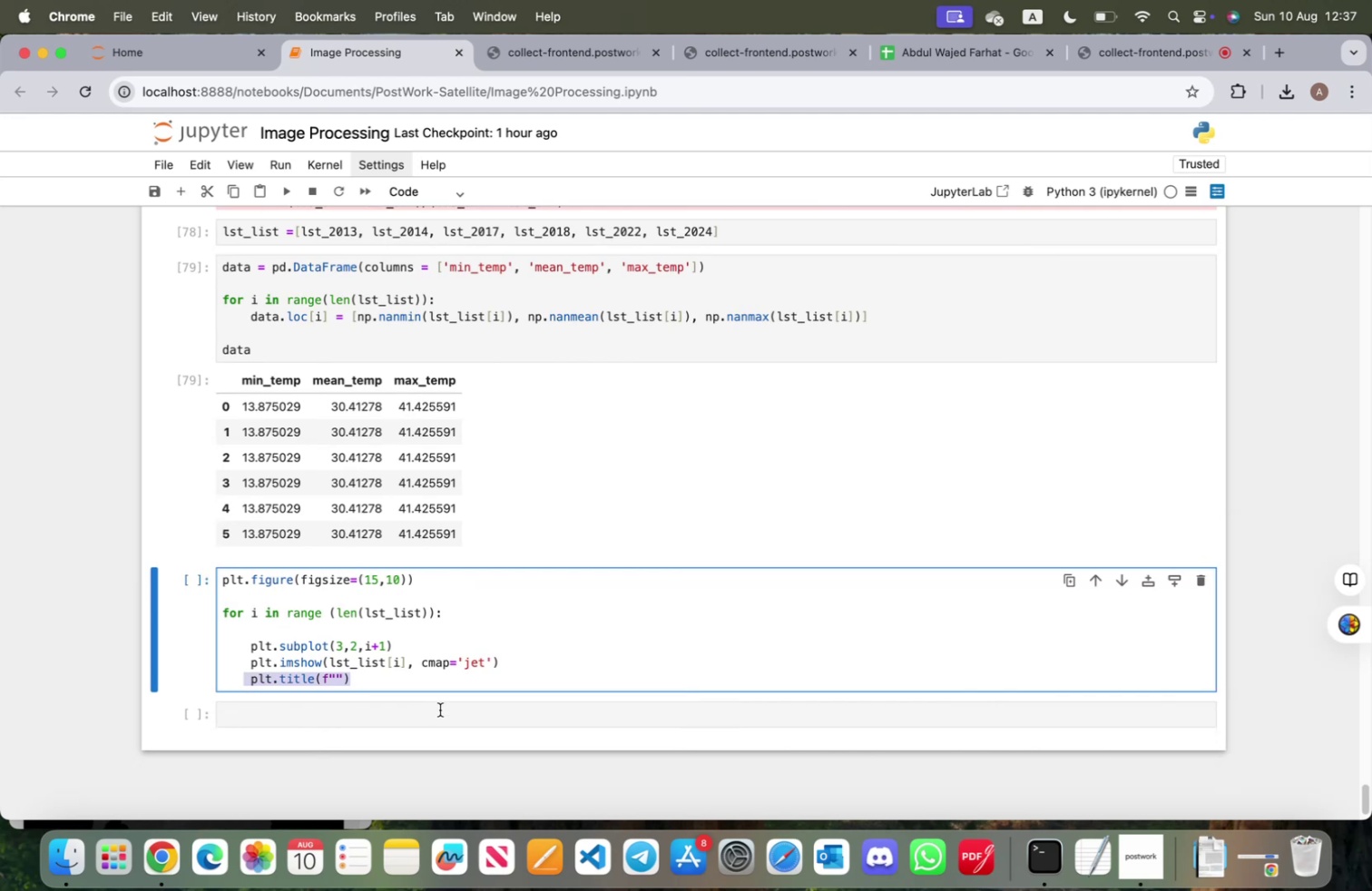 
key(Backspace)
 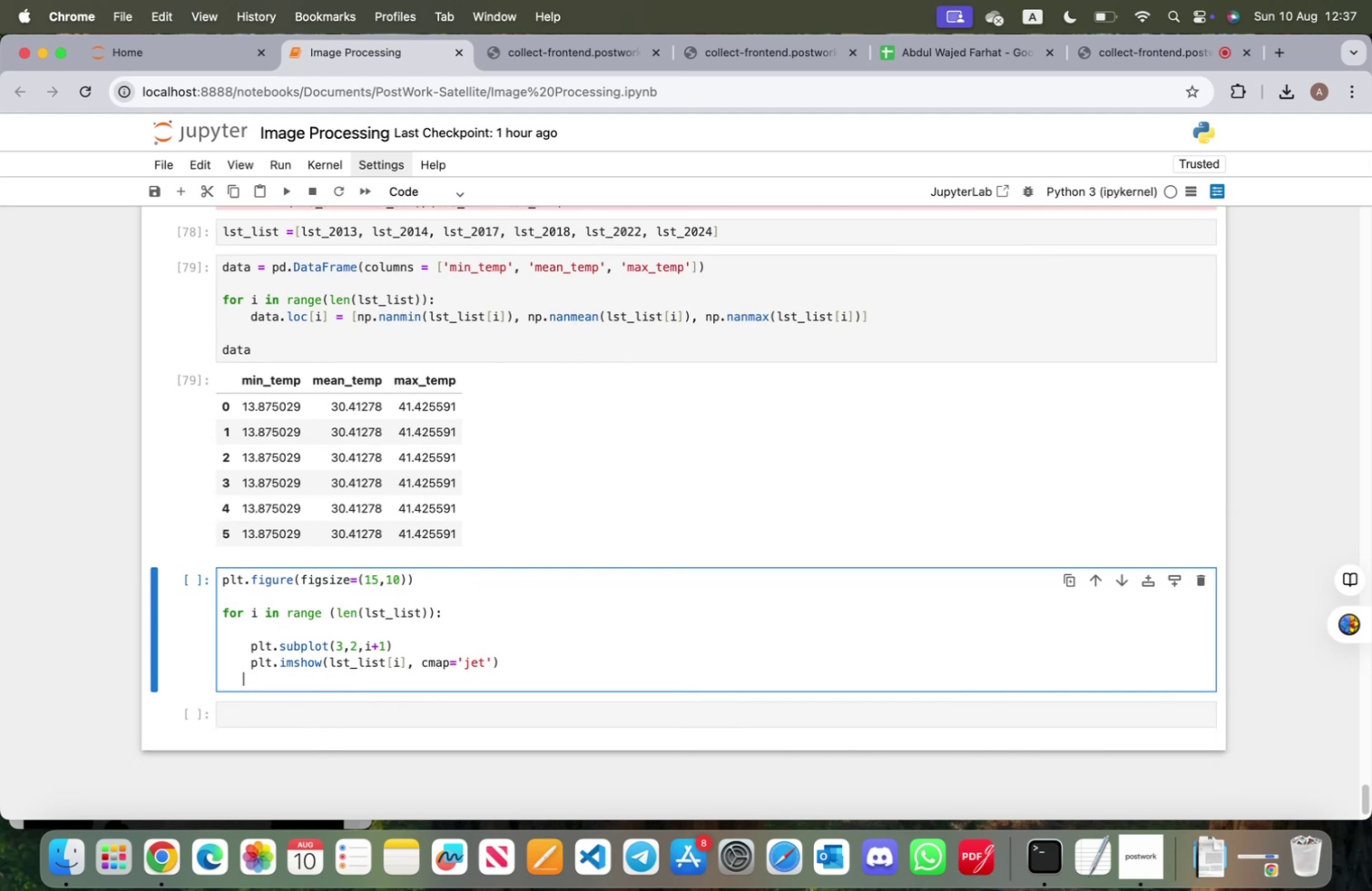 
key(Backspace)
 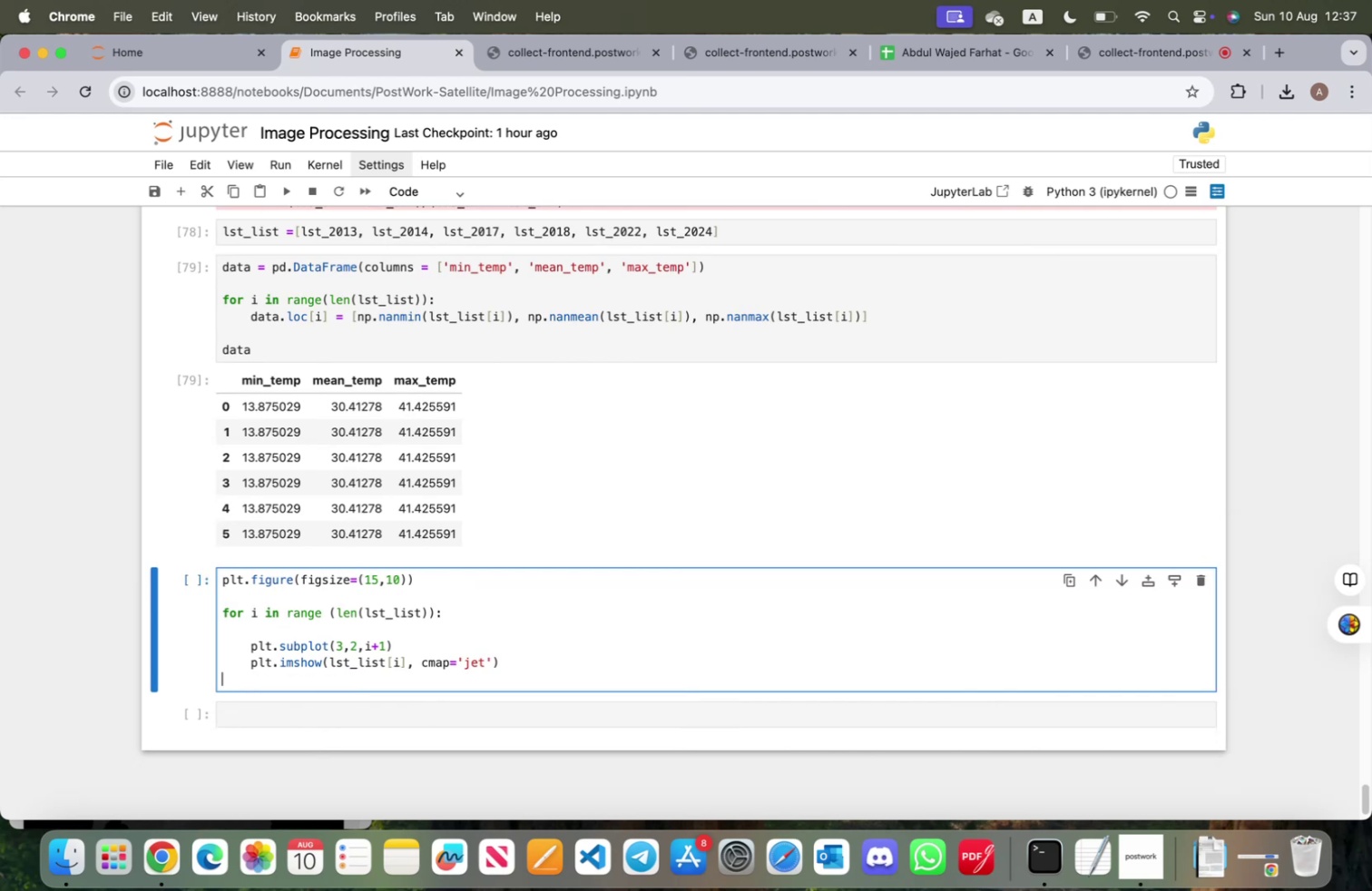 
key(Backspace)
 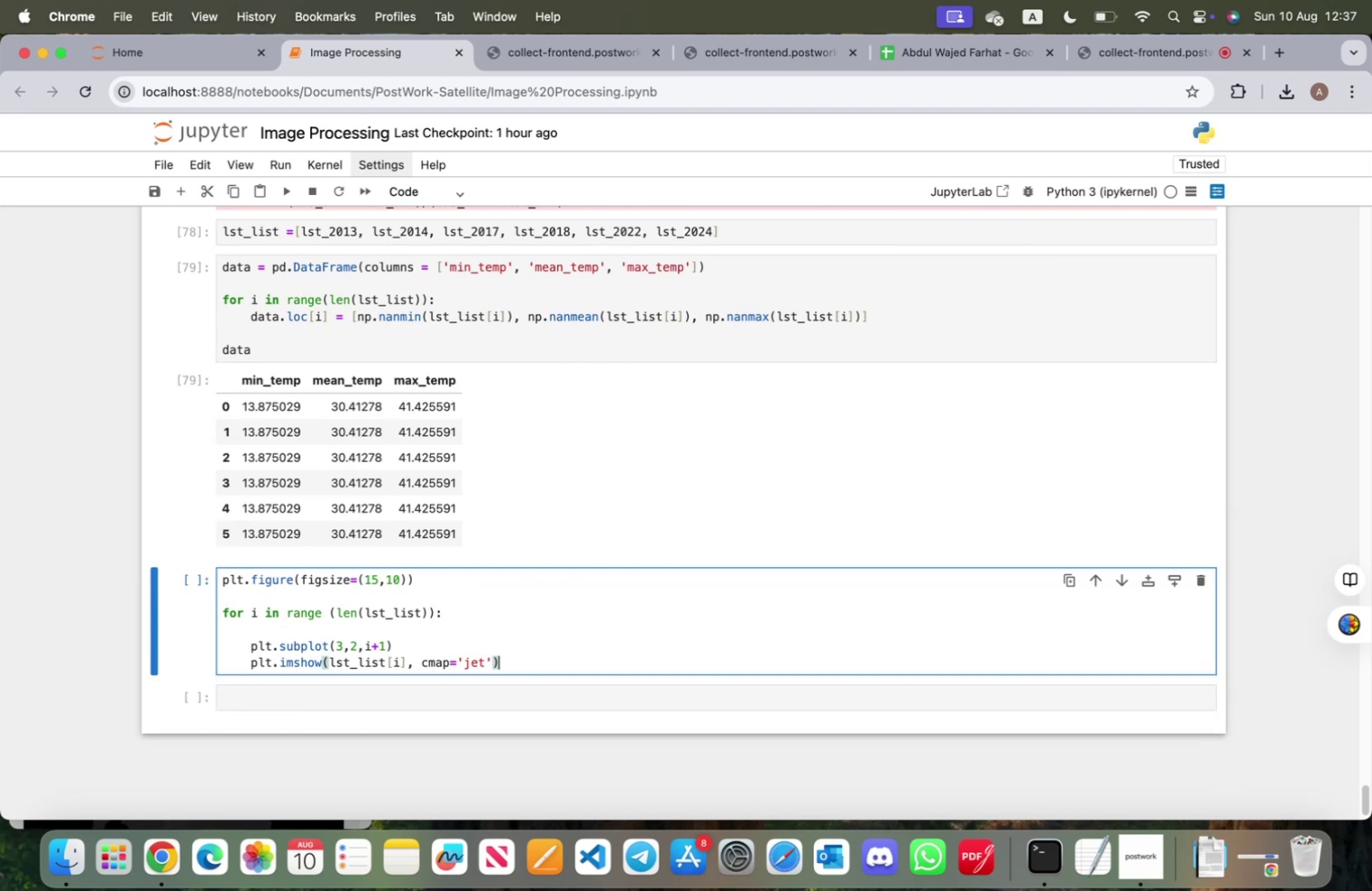 
key(Shift+ShiftRight)
 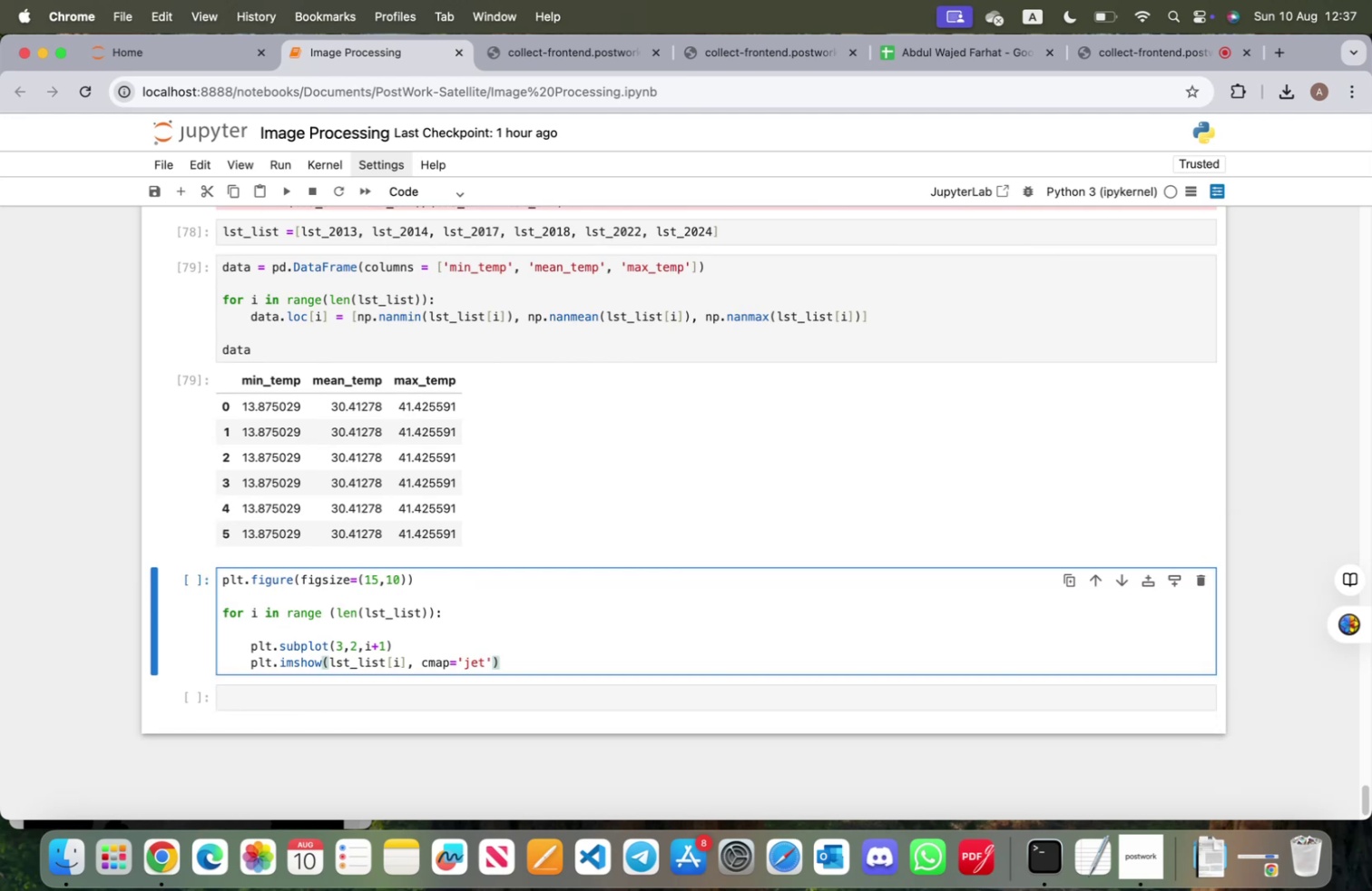 
key(Shift+Enter)
 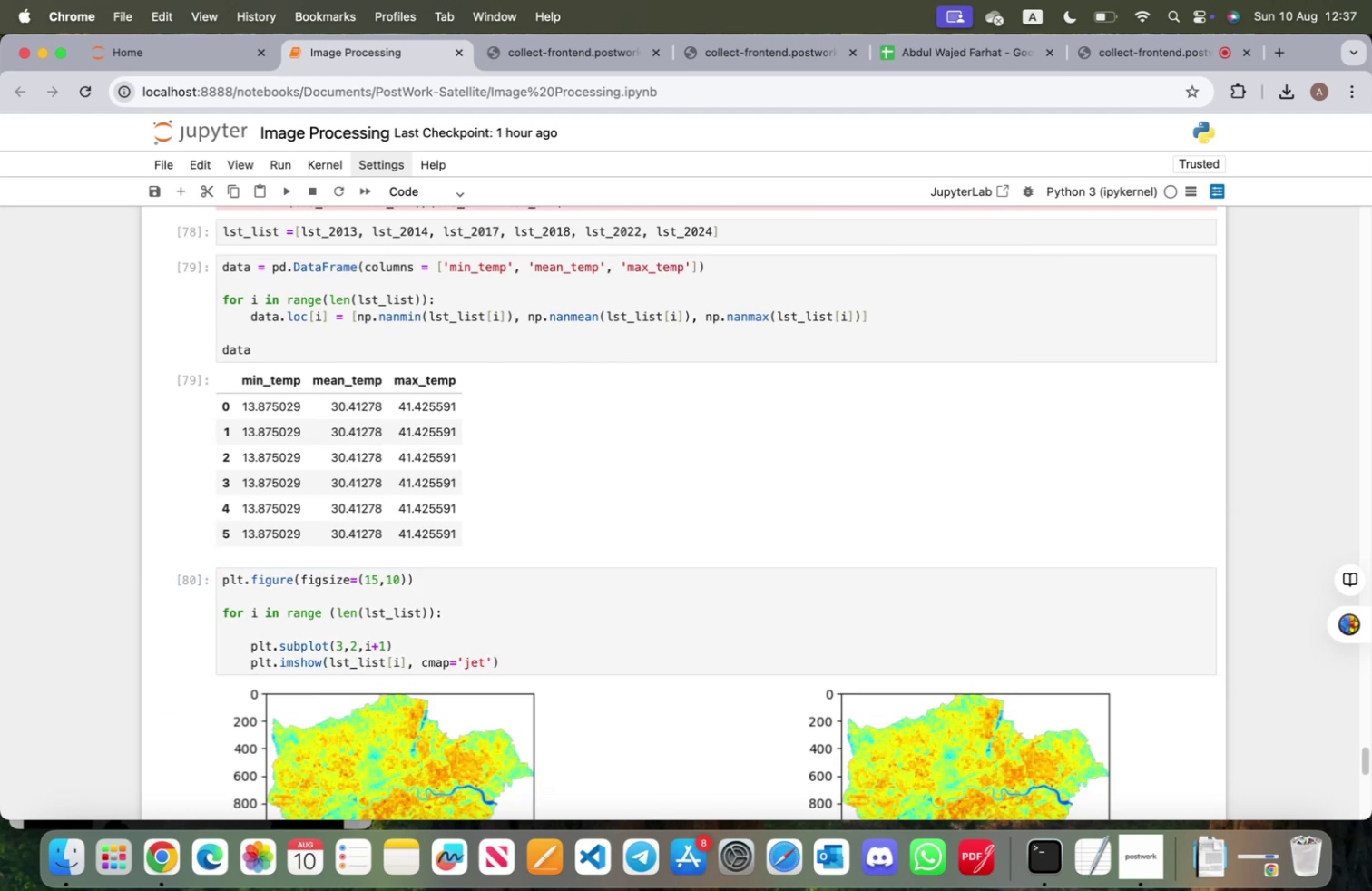 
scroll: coordinate [492, 647], scroll_direction: down, amount: 21.0
 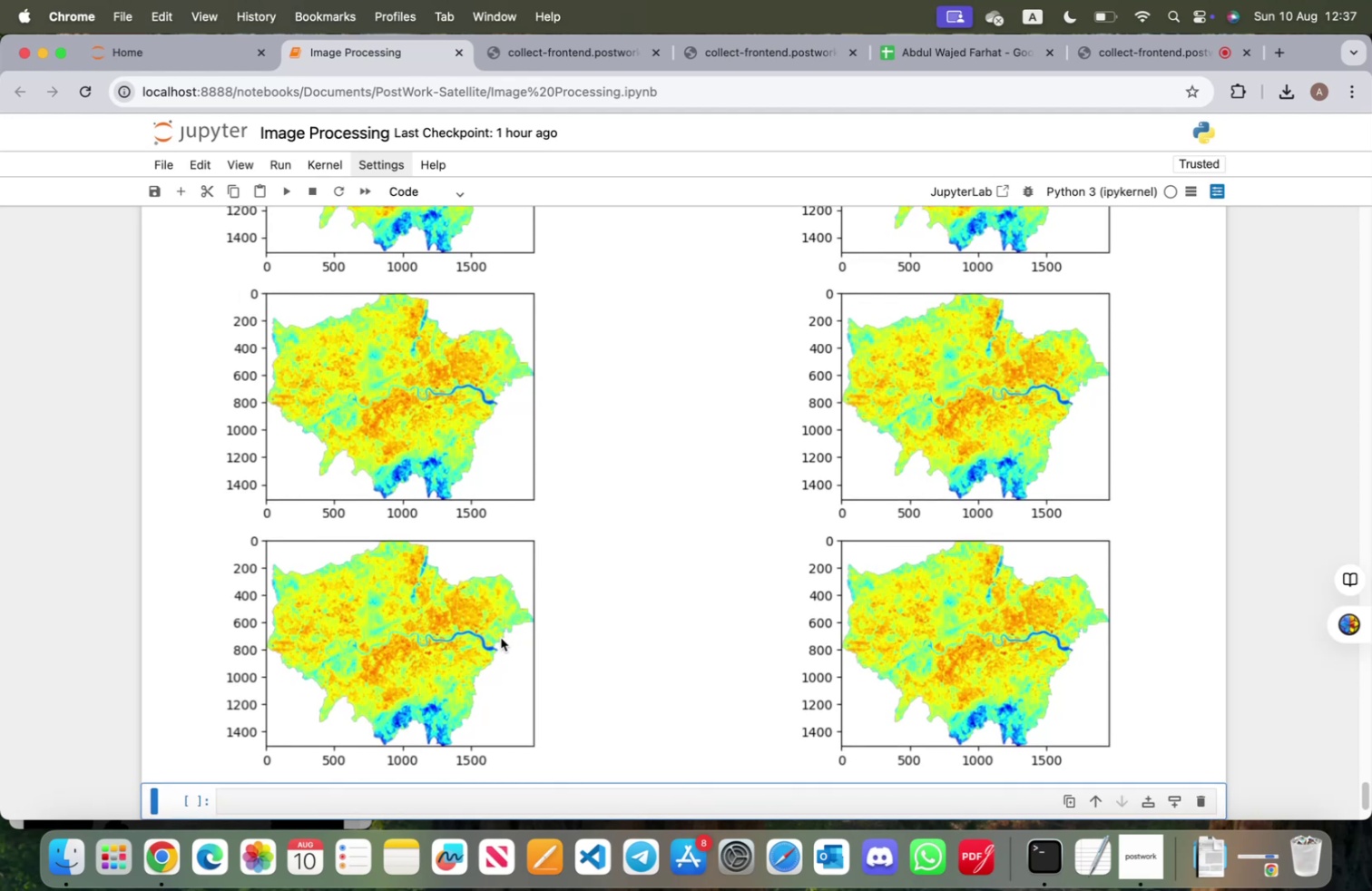 
wait(8.22)
 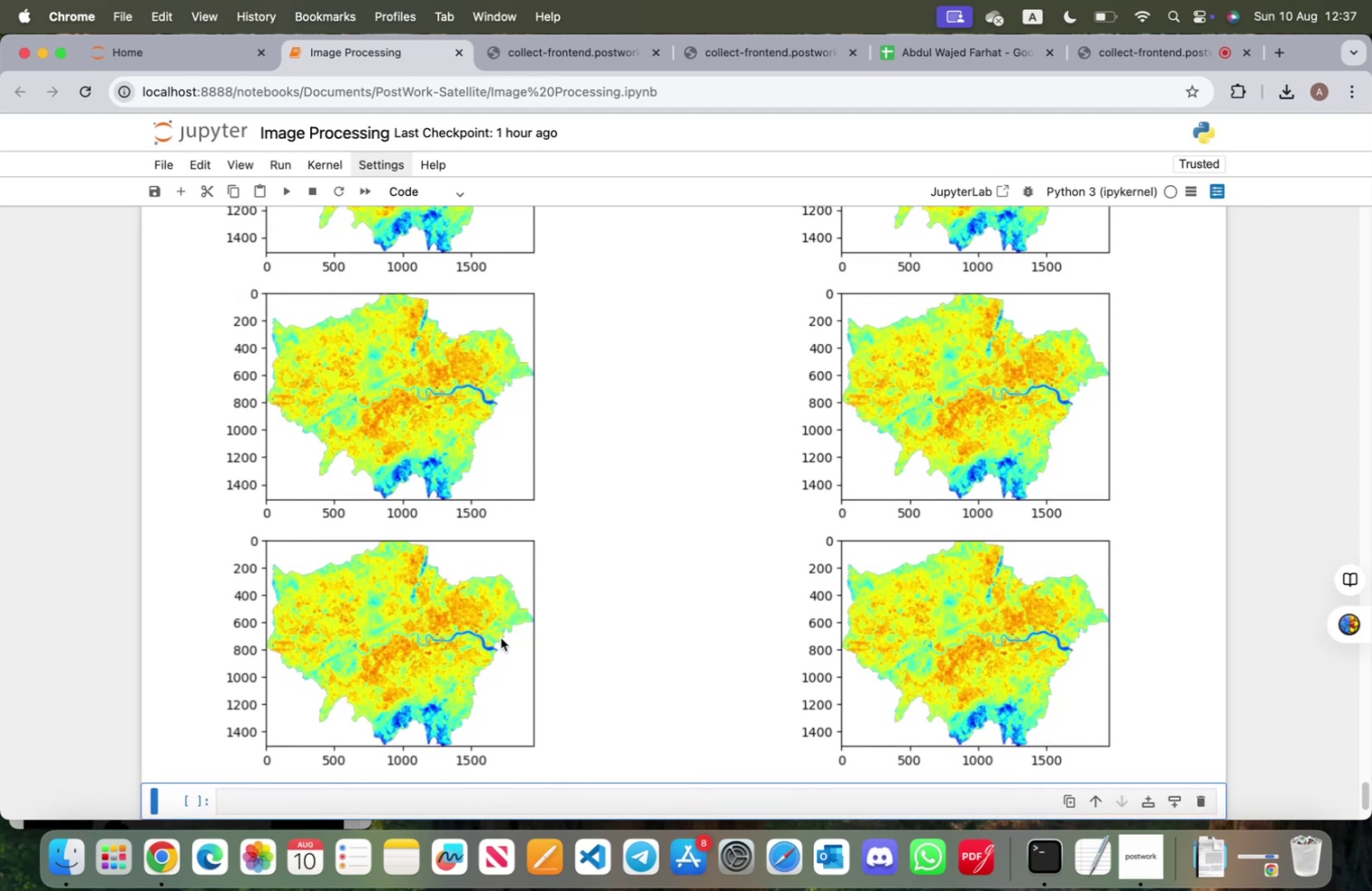 
scroll: coordinate [554, 555], scroll_direction: up, amount: 15.0
 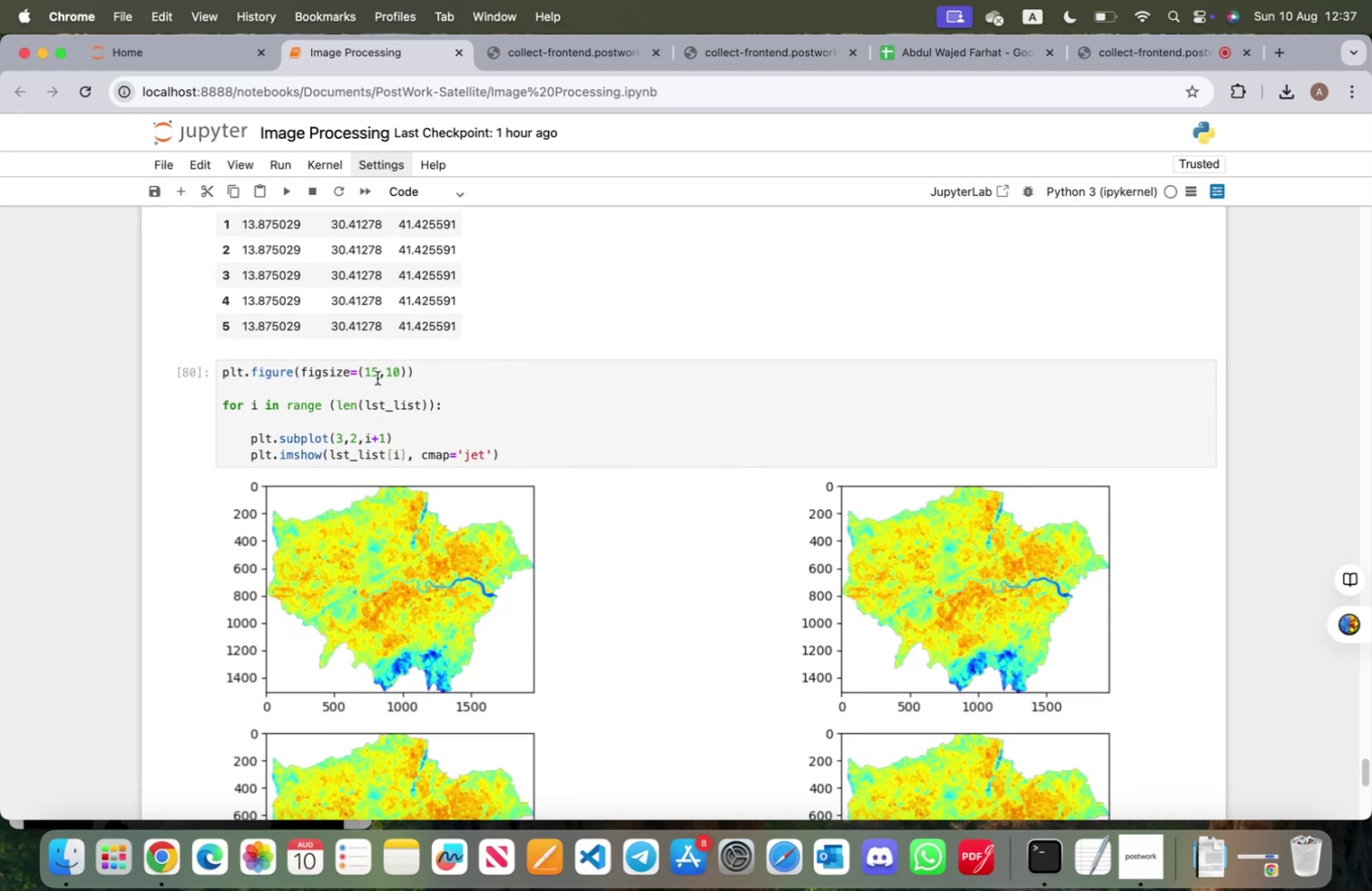 
left_click([377, 376])
 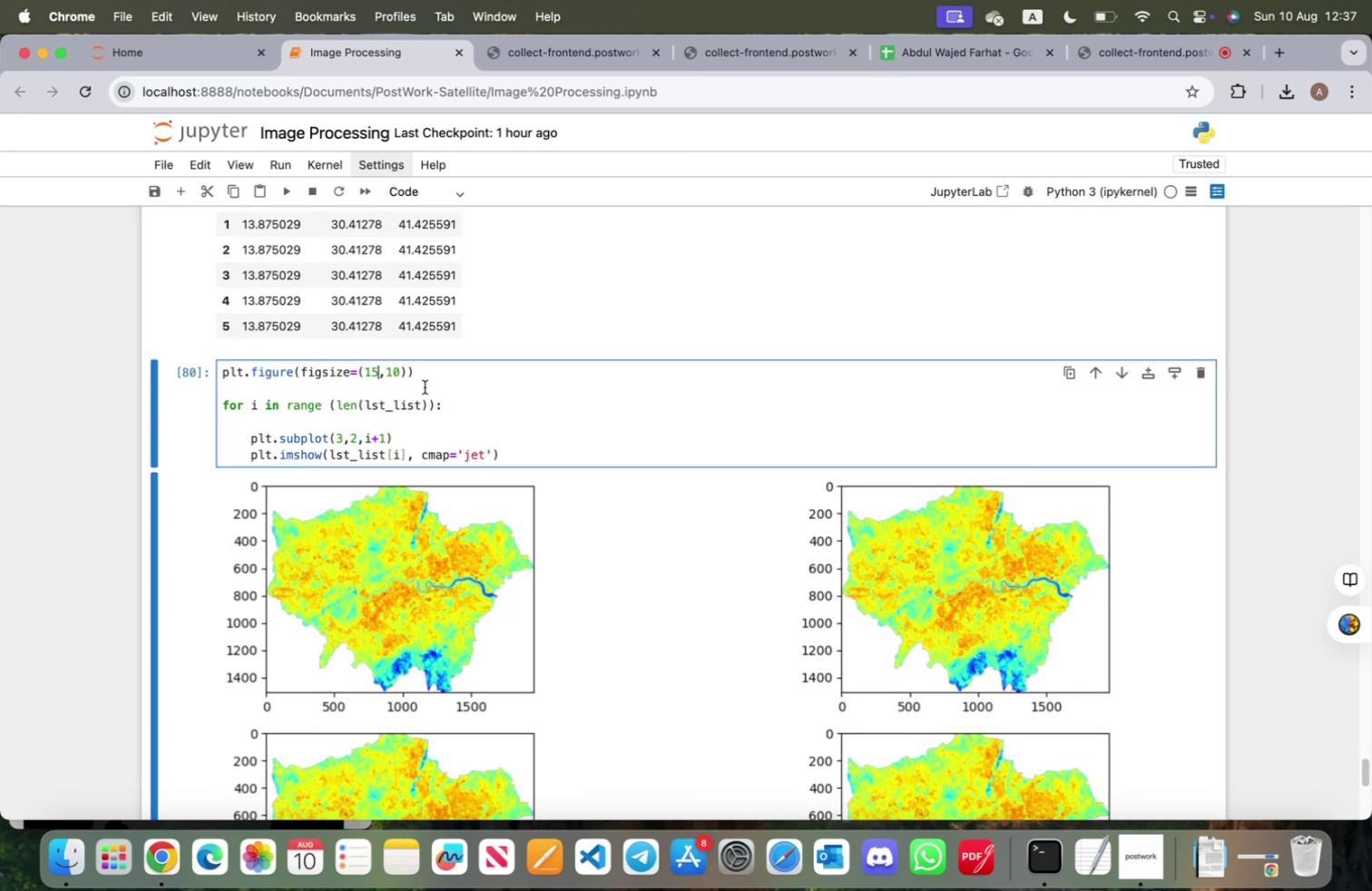 
key(Backspace)
key(Backspace)
type(20)
 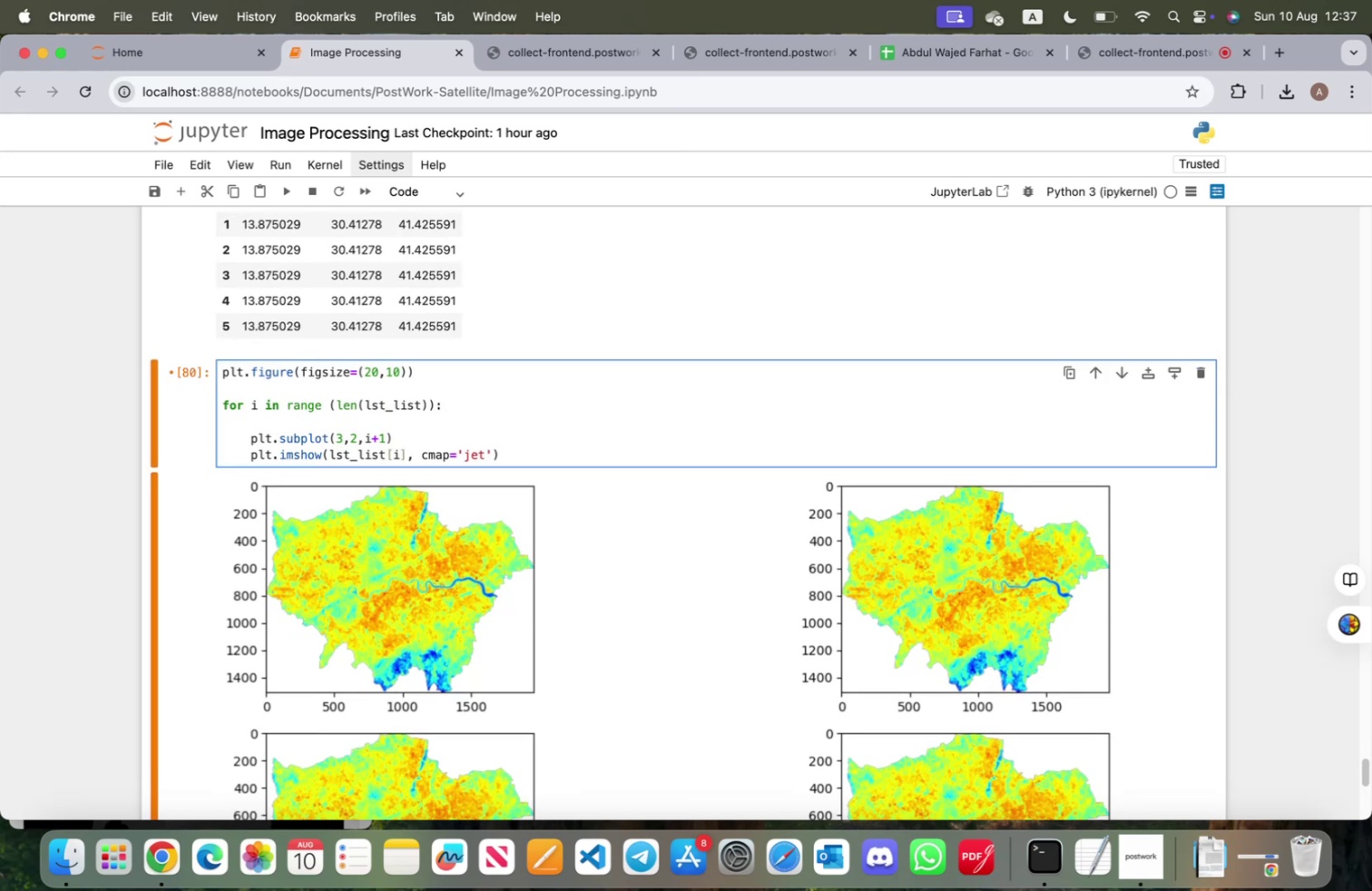 
key(Shift+Enter)
 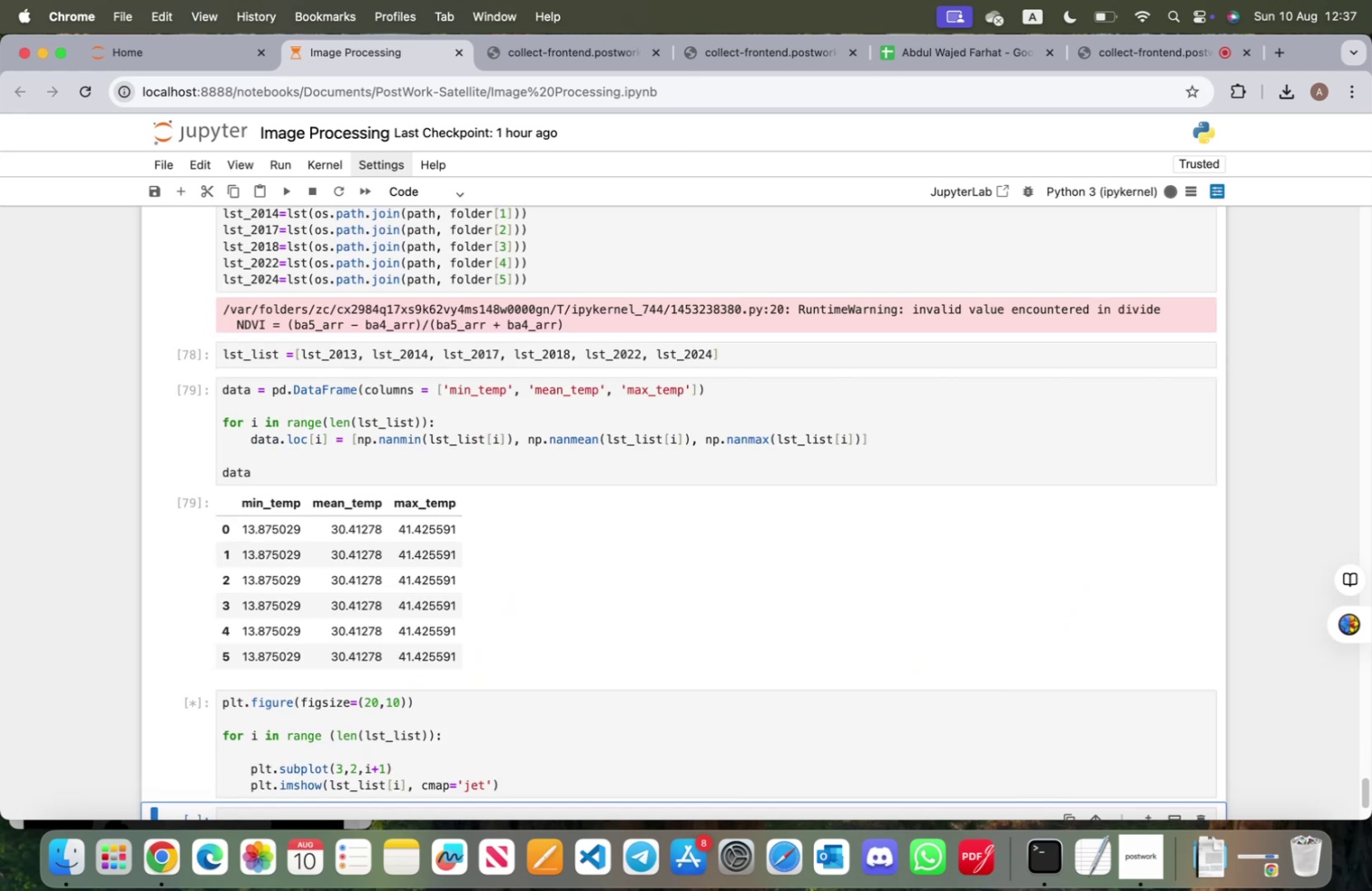 
scroll: coordinate [553, 454], scroll_direction: down, amount: 15.0
 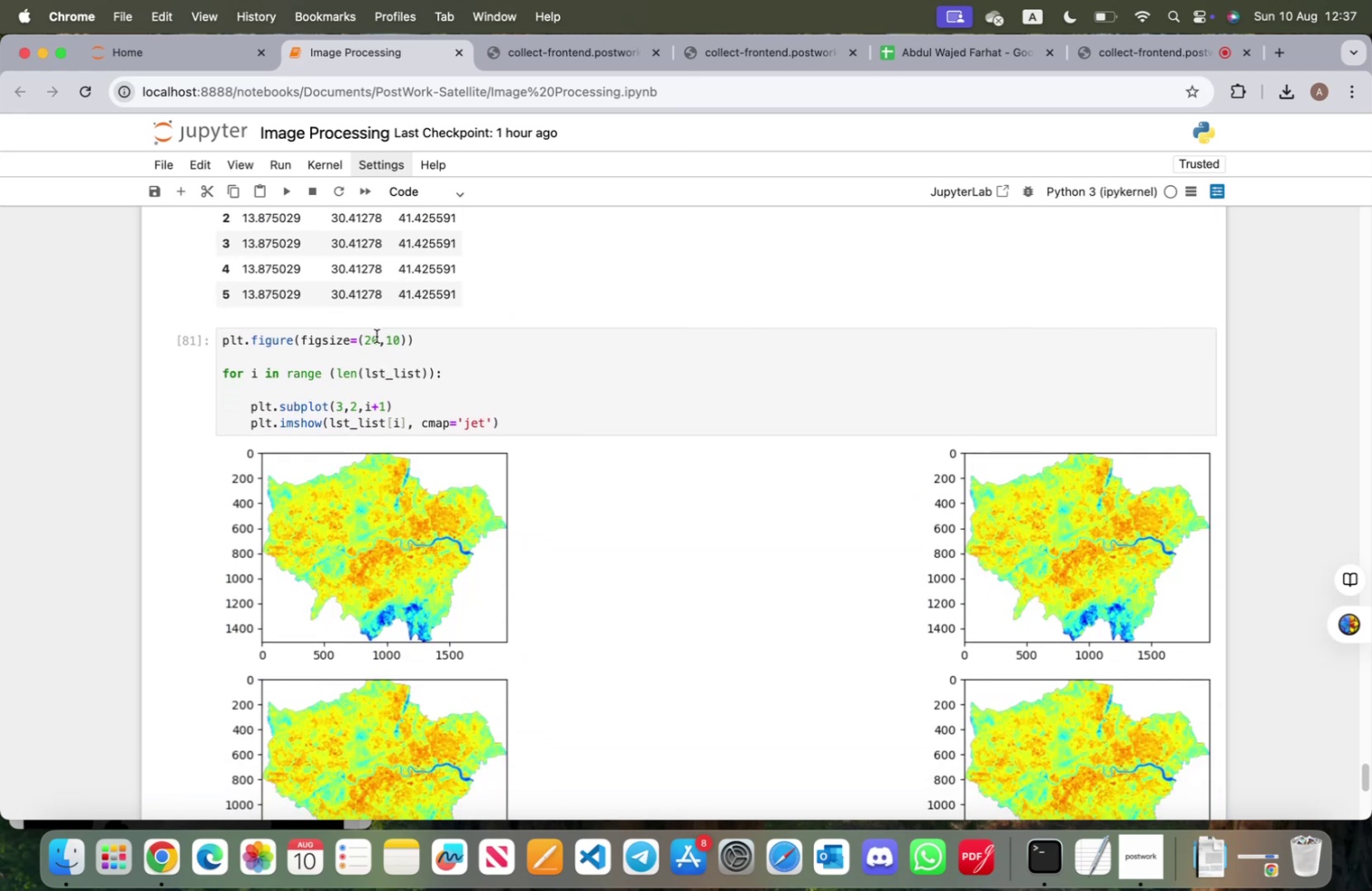 
left_click([378, 338])
 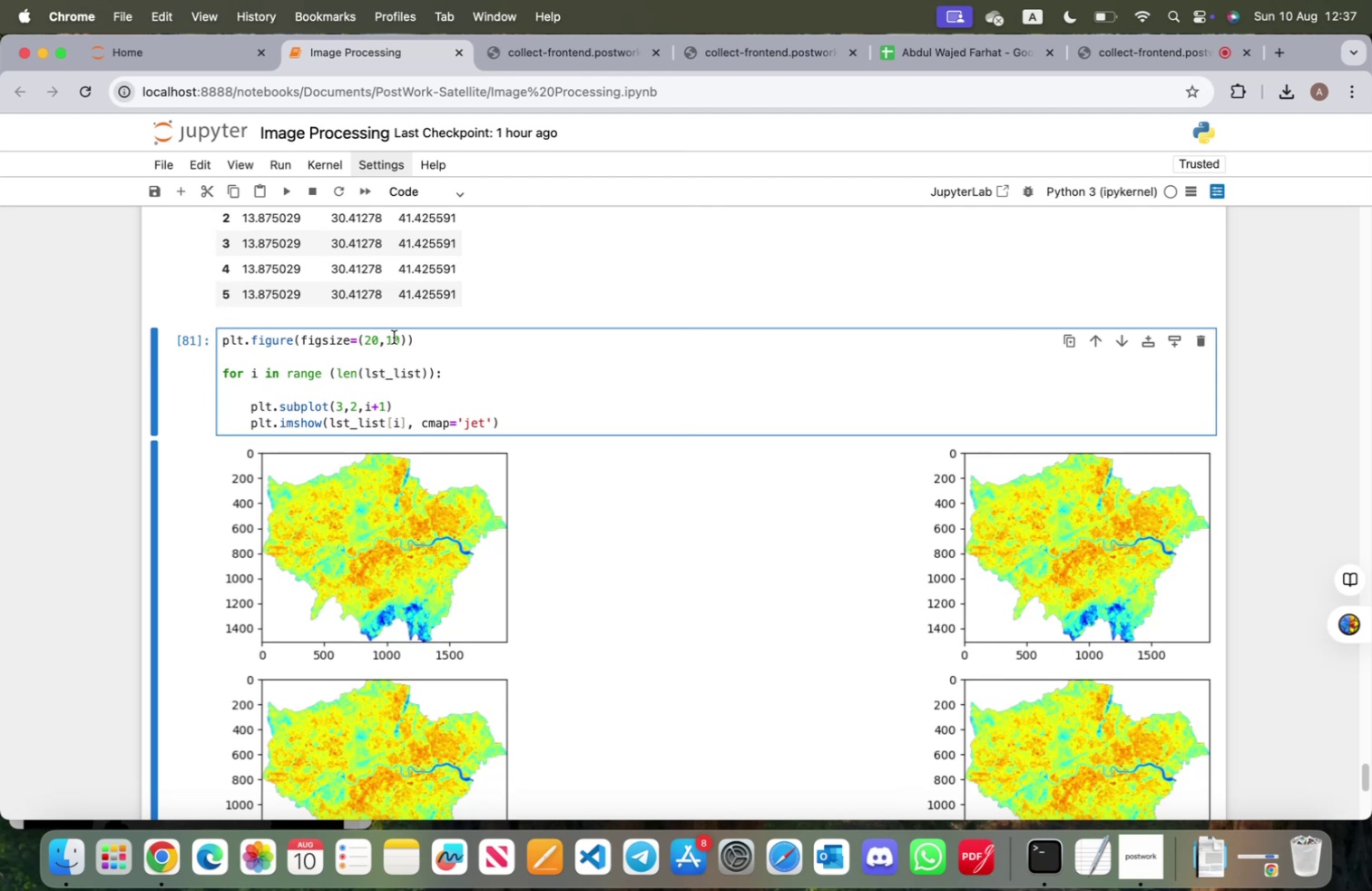 
key(Backspace)
key(Backspace)
type(10)
 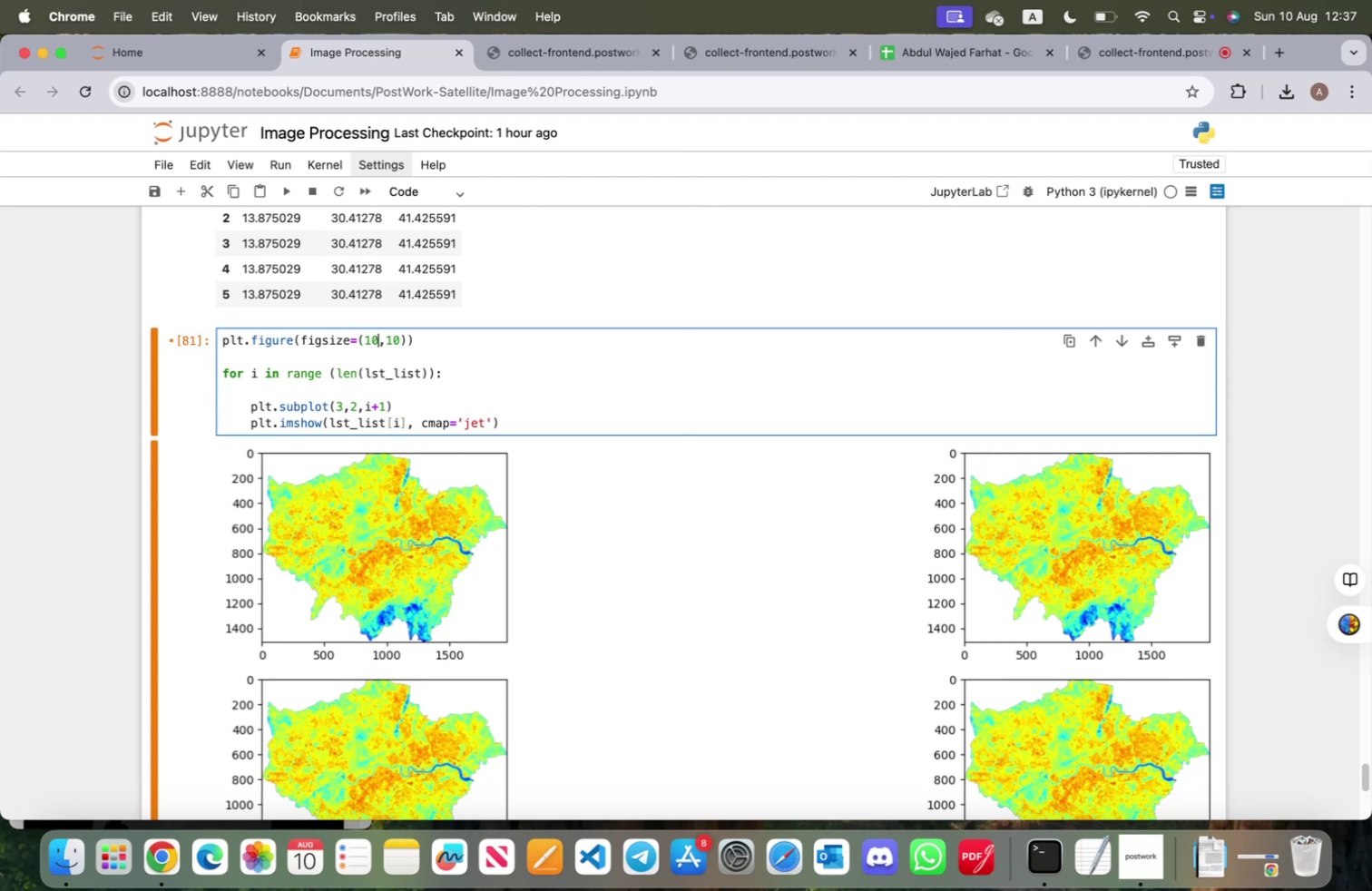 
key(ArrowRight)
 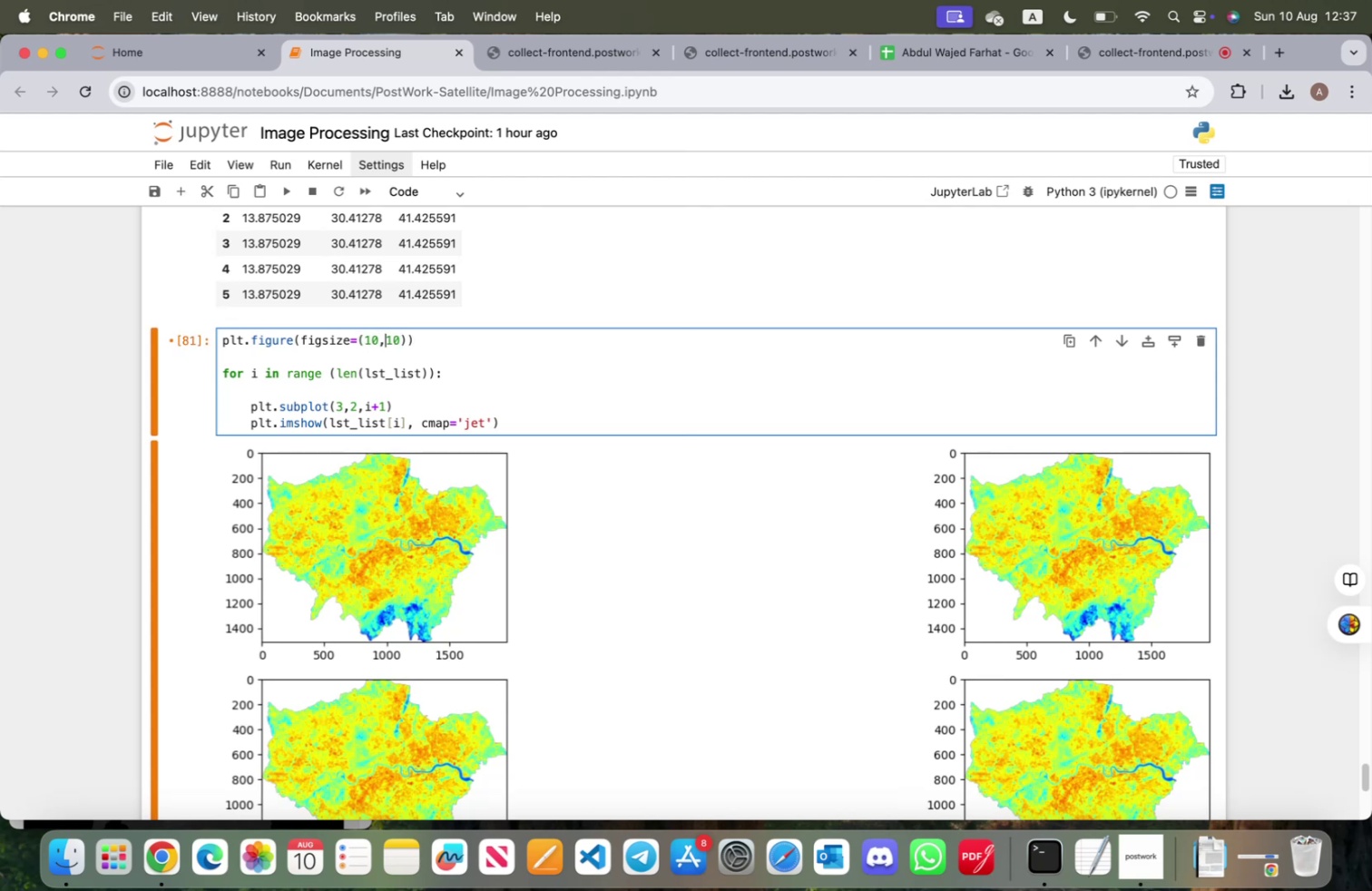 
key(ArrowRight)
 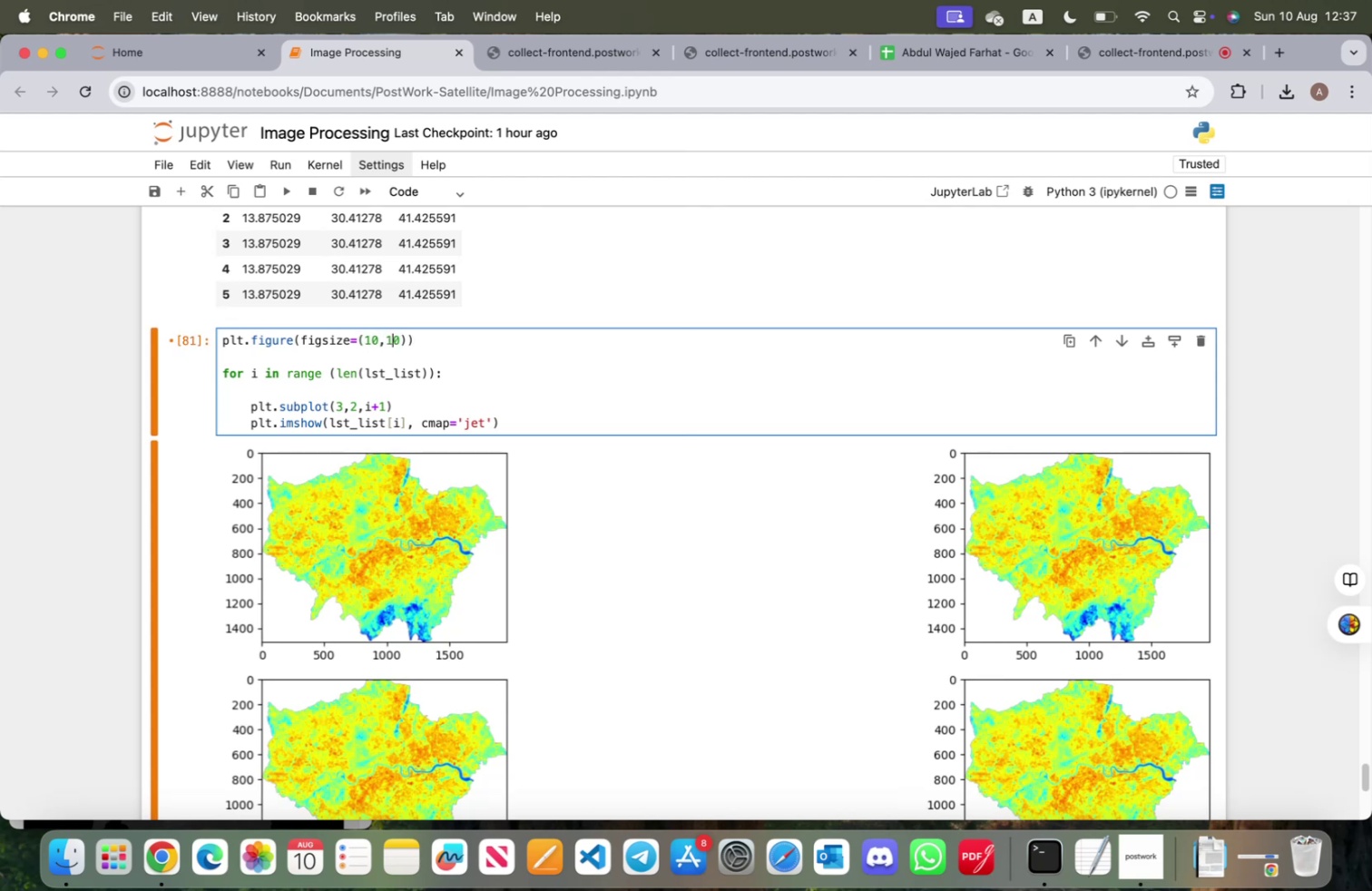 
key(ArrowRight)
 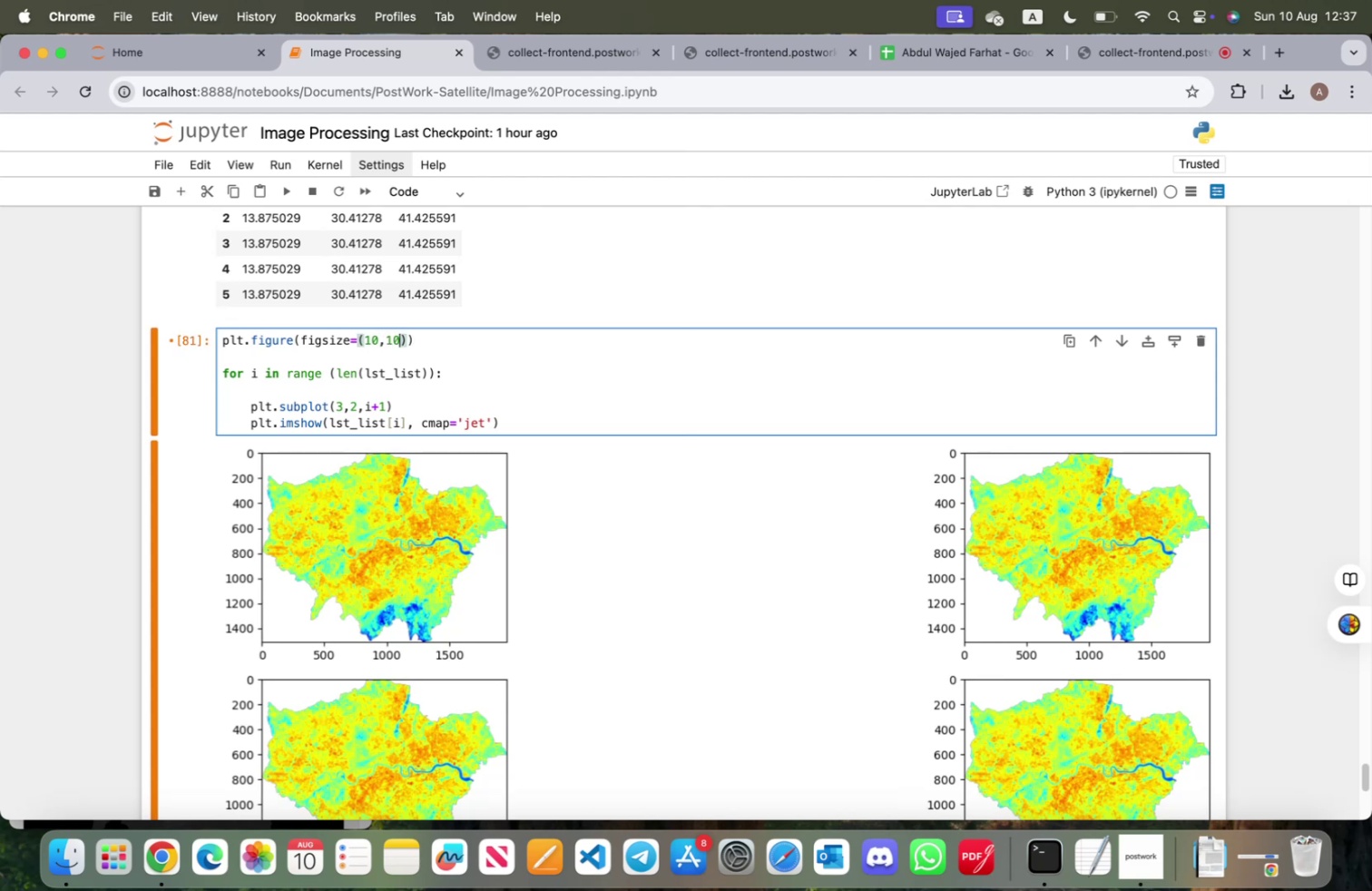 
key(Backspace)
 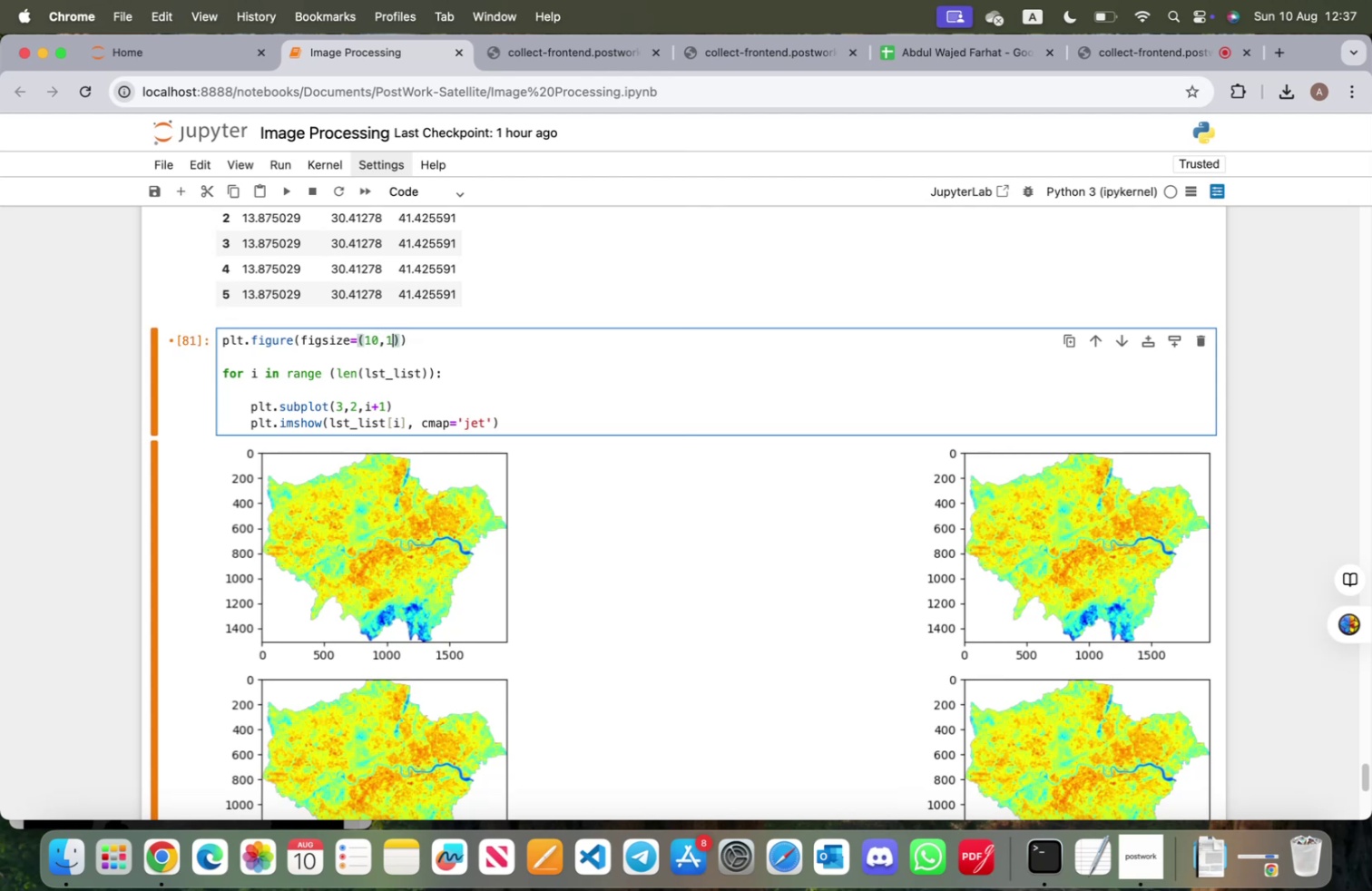 
key(5)
 